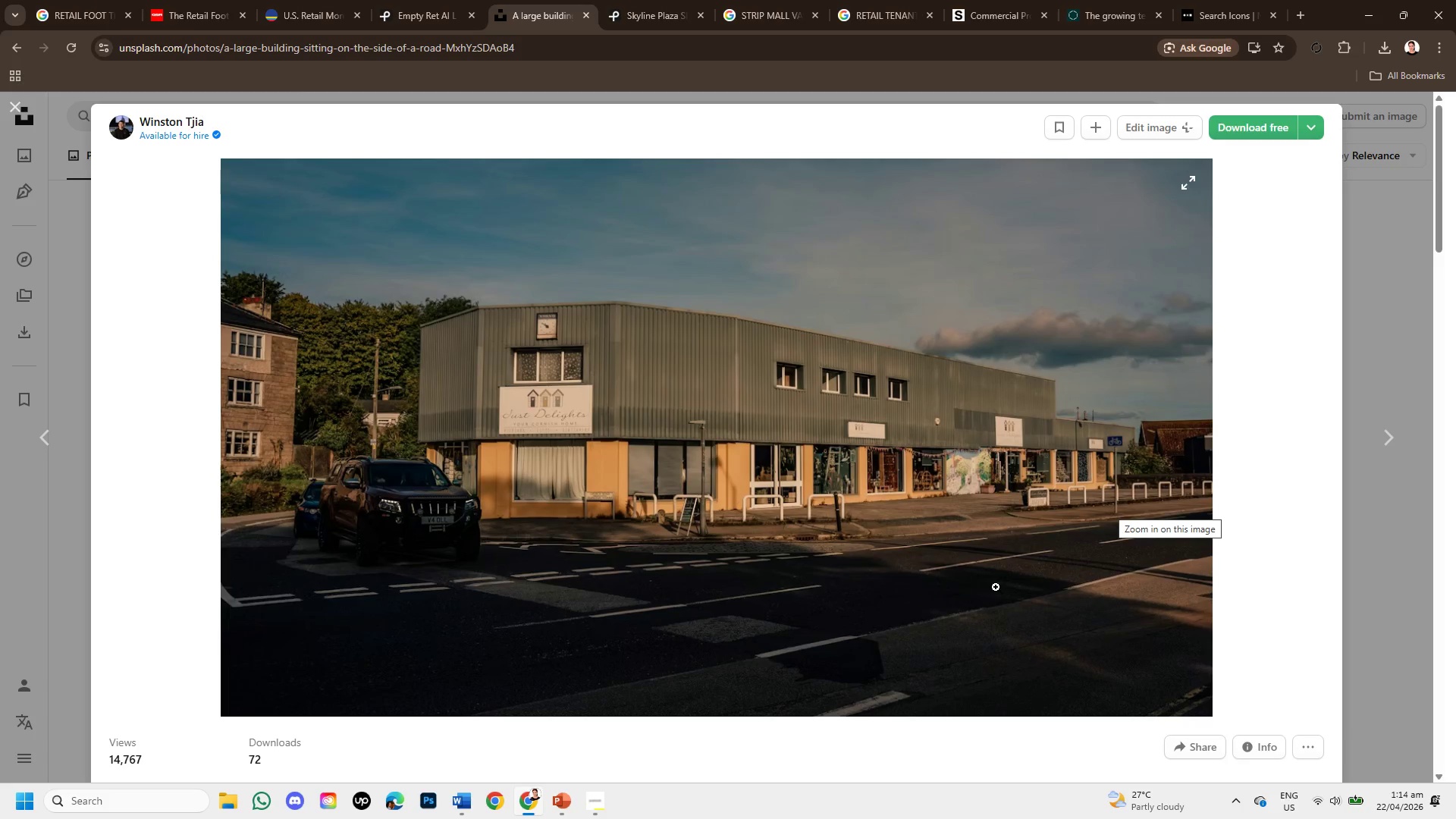 
wait(6.8)
 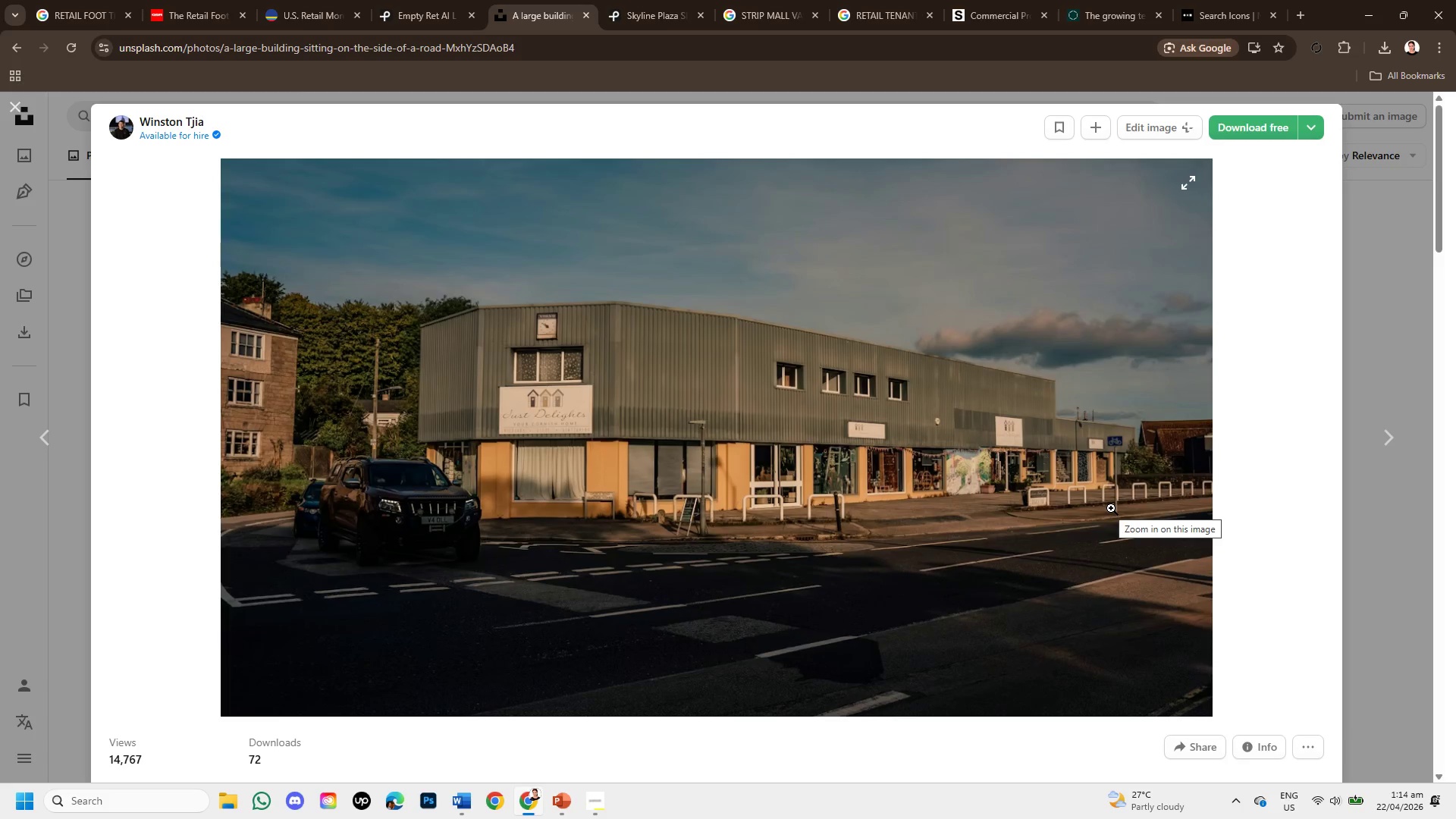 
scroll: coordinate [987, 617], scroll_direction: down, amount: 3.0
 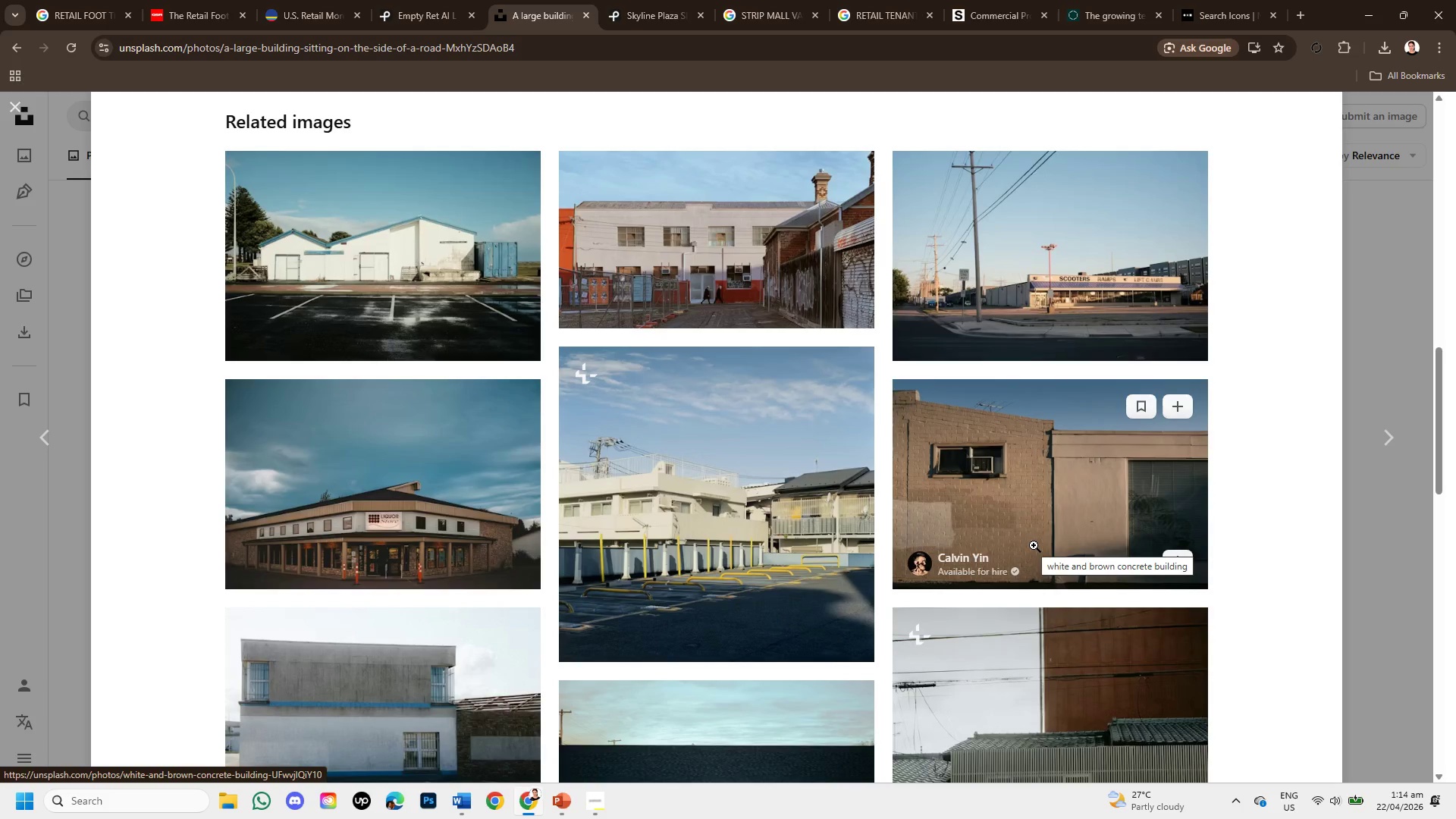 
wait(5.31)
 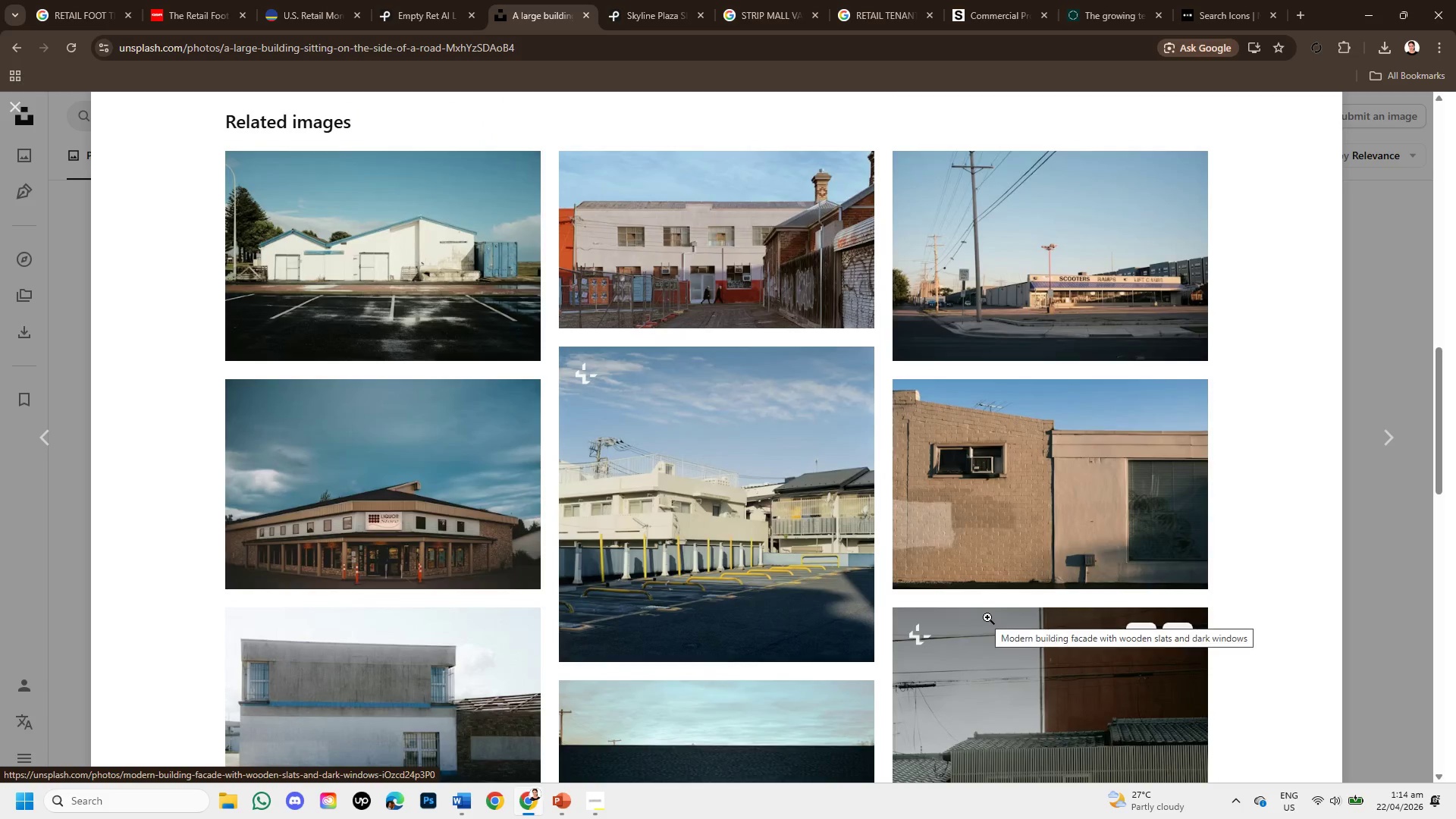 
scroll: coordinate [1034, 551], scroll_direction: down, amount: 5.0
 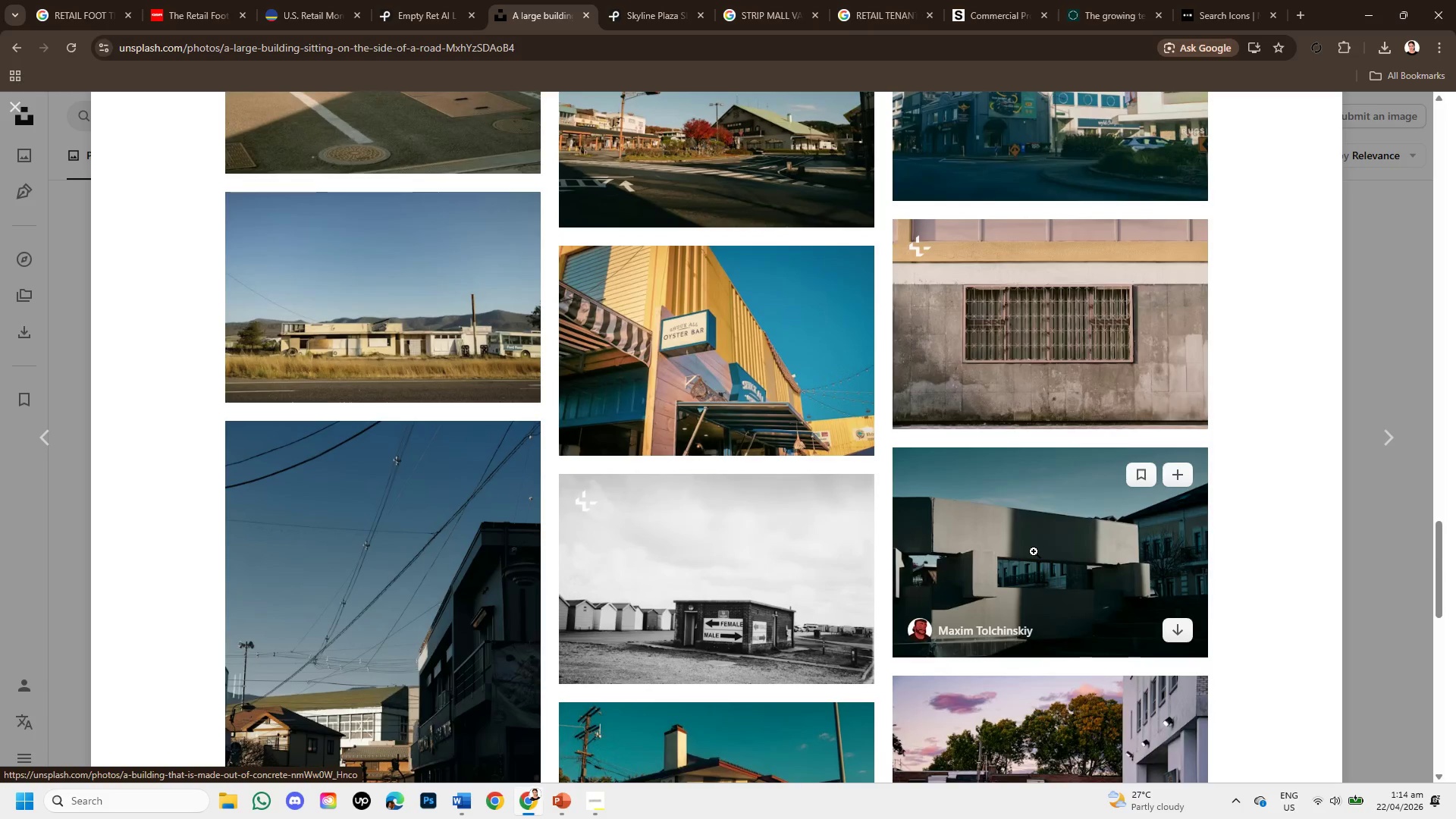 
scroll: coordinate [1034, 551], scroll_direction: down, amount: 1.0
 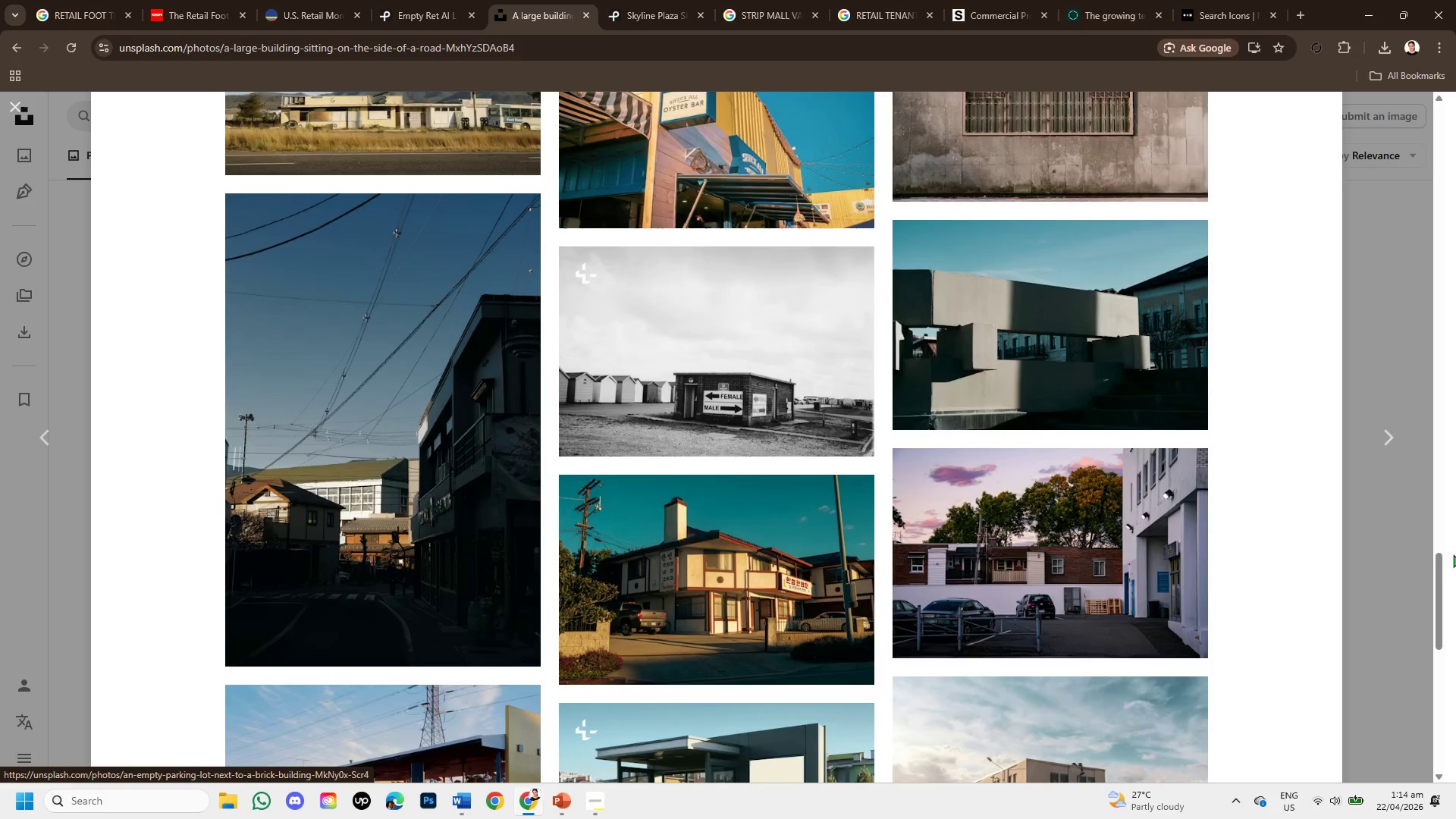 
left_click_drag(start_coordinate=[1441, 559], to_coordinate=[1455, 0])
 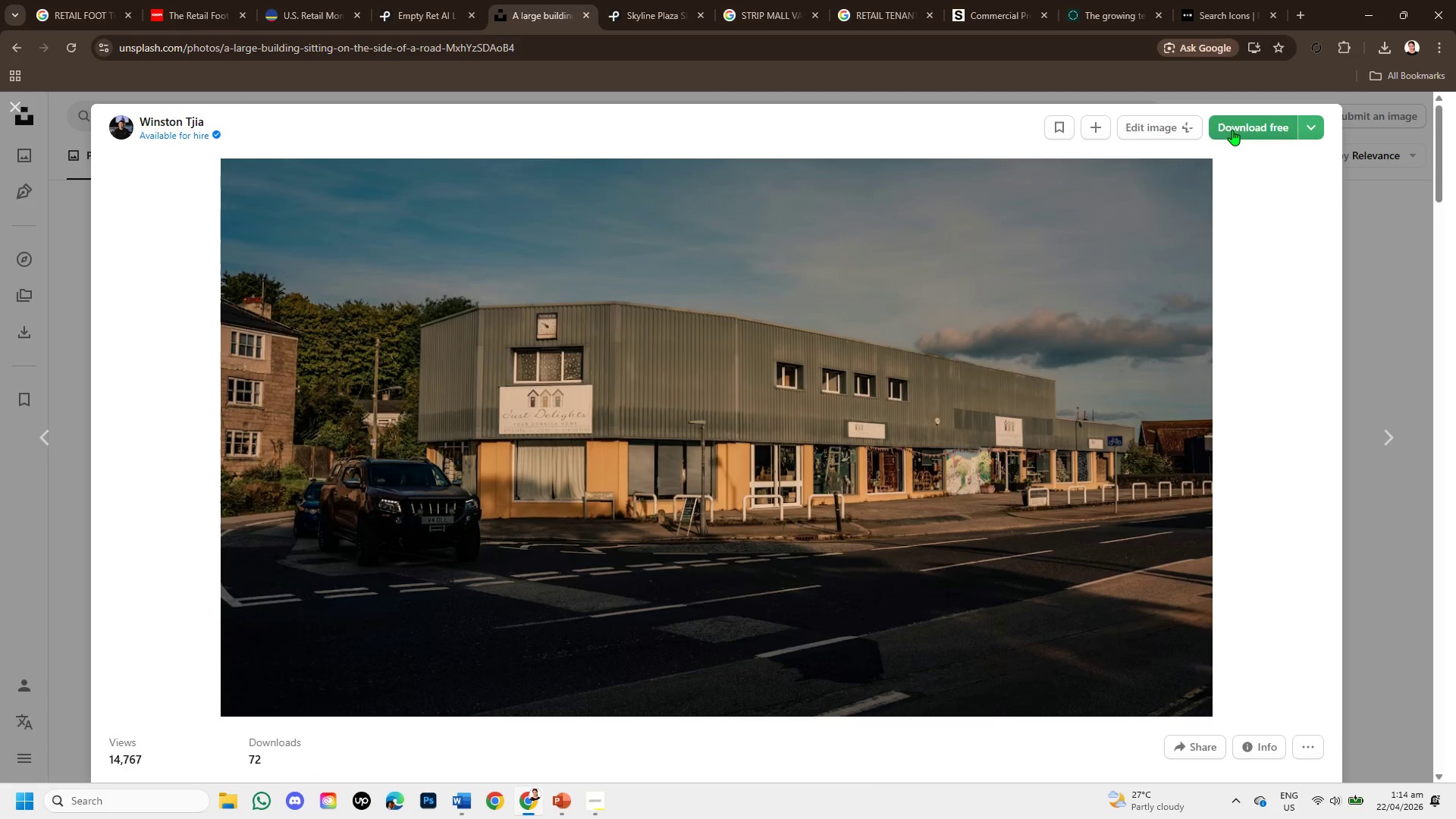 
left_click([1233, 130])
 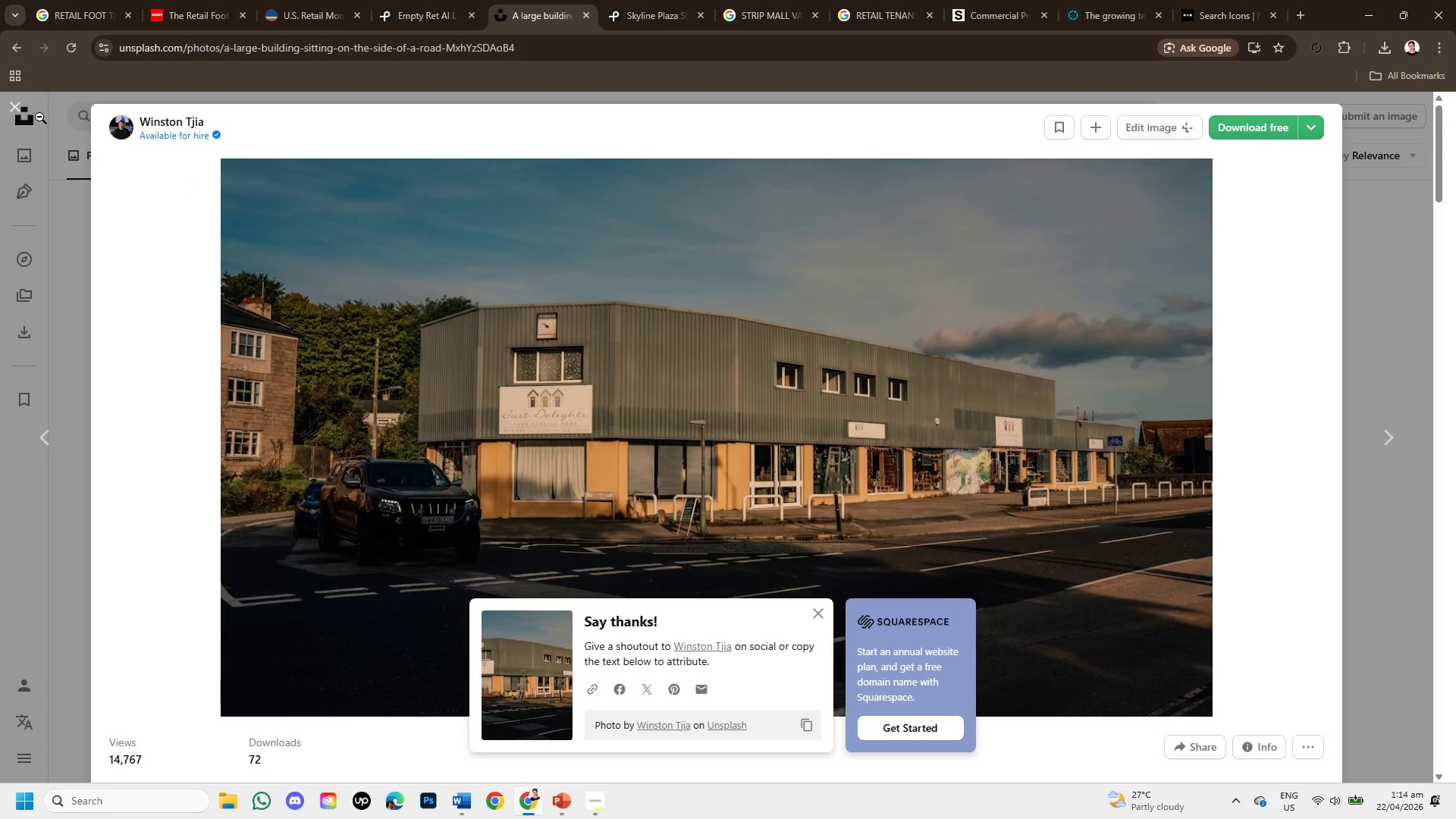 
left_click([19, 108])
 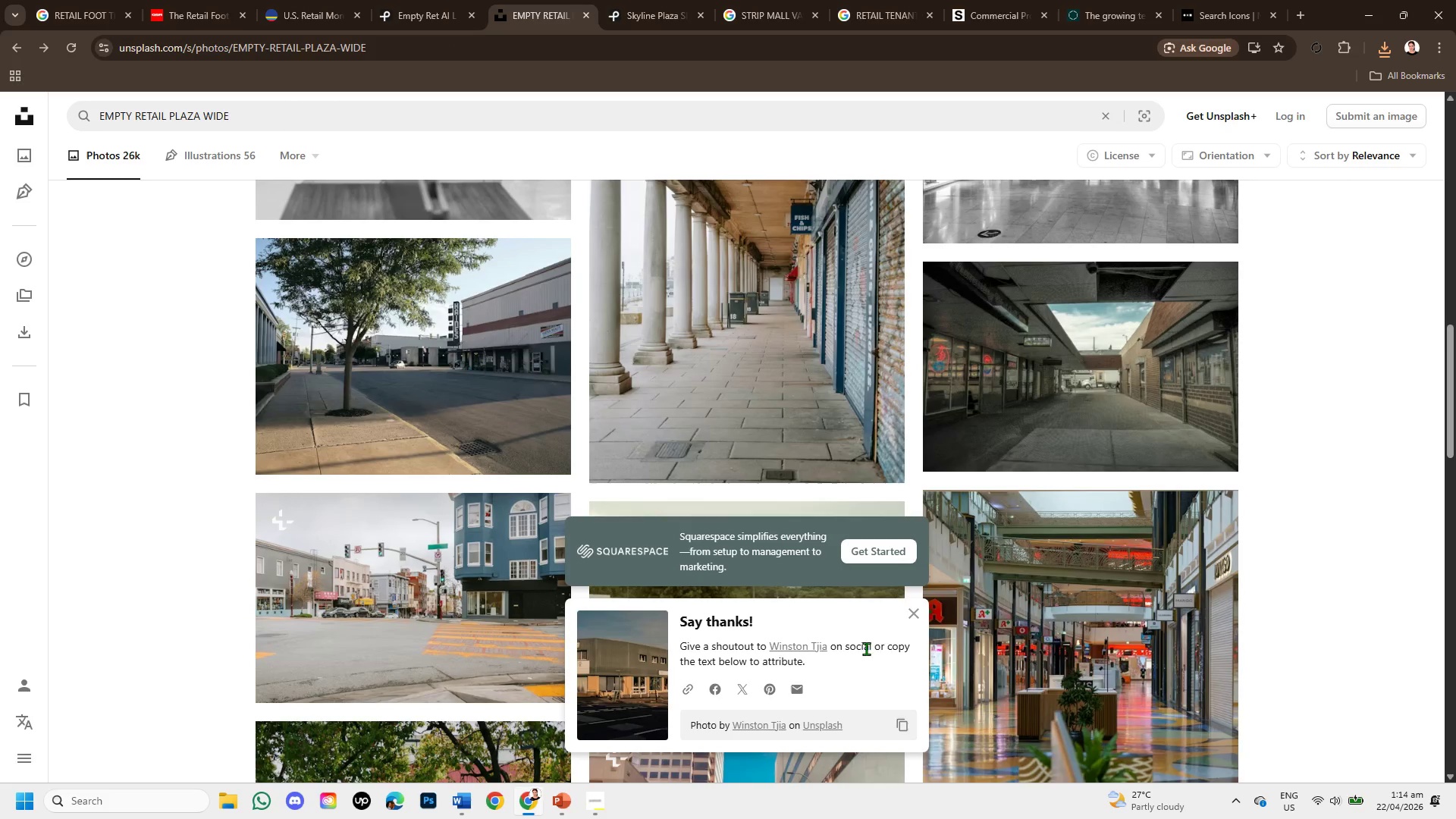 
left_click([915, 613])
 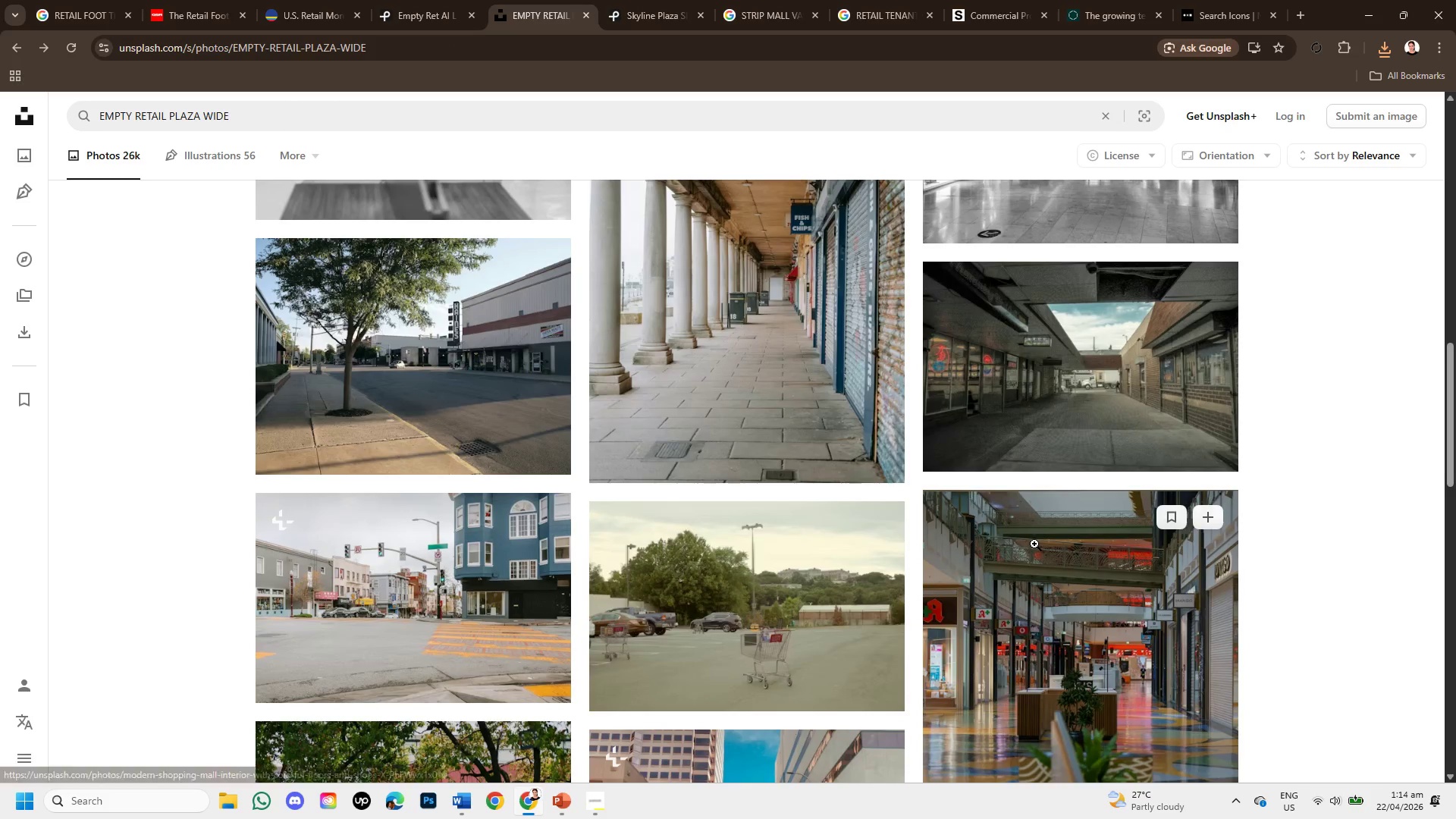 
scroll: coordinate [1041, 561], scroll_direction: down, amount: 2.0
 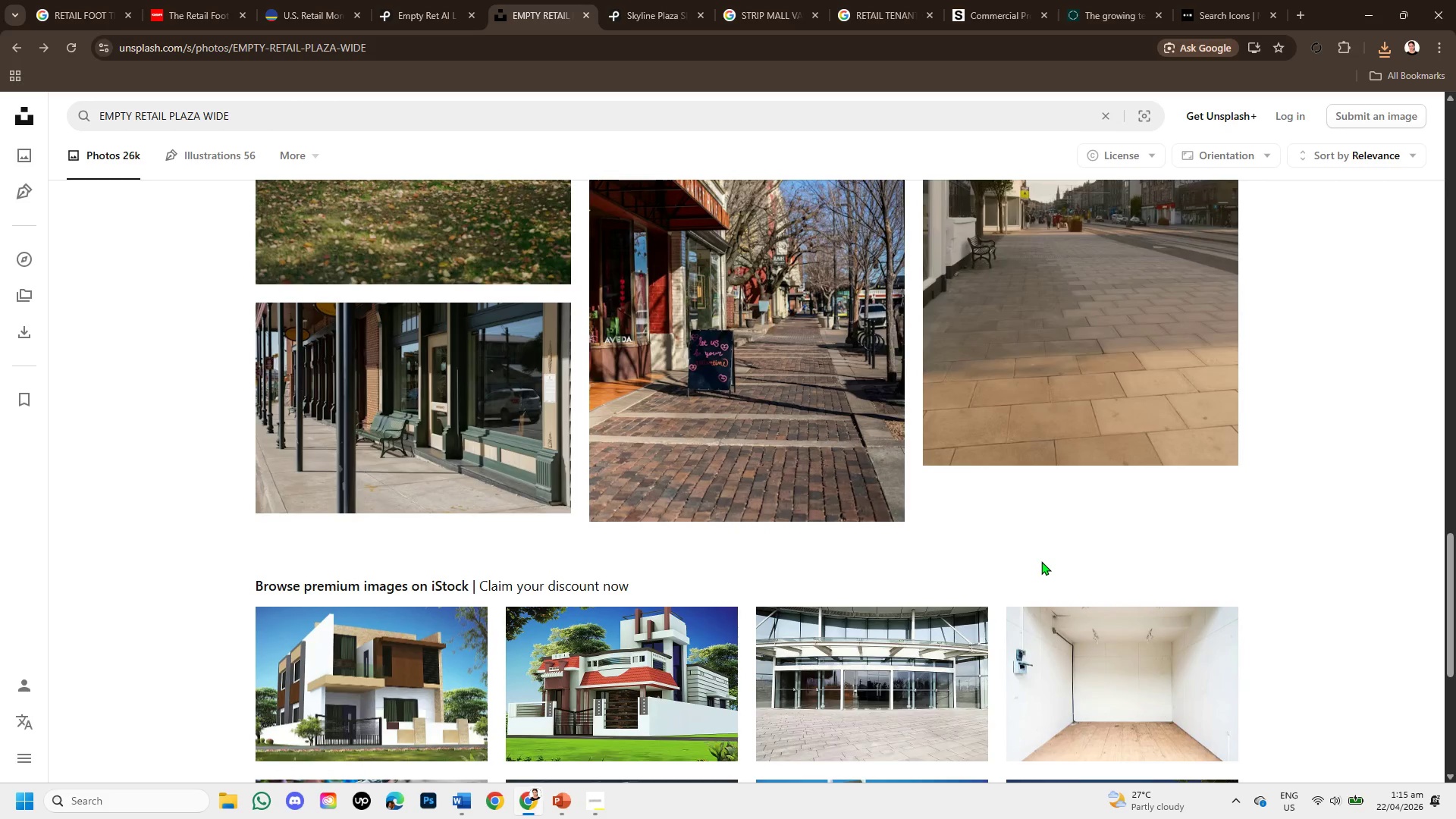 
scroll: coordinate [1043, 545], scroll_direction: up, amount: 4.0
 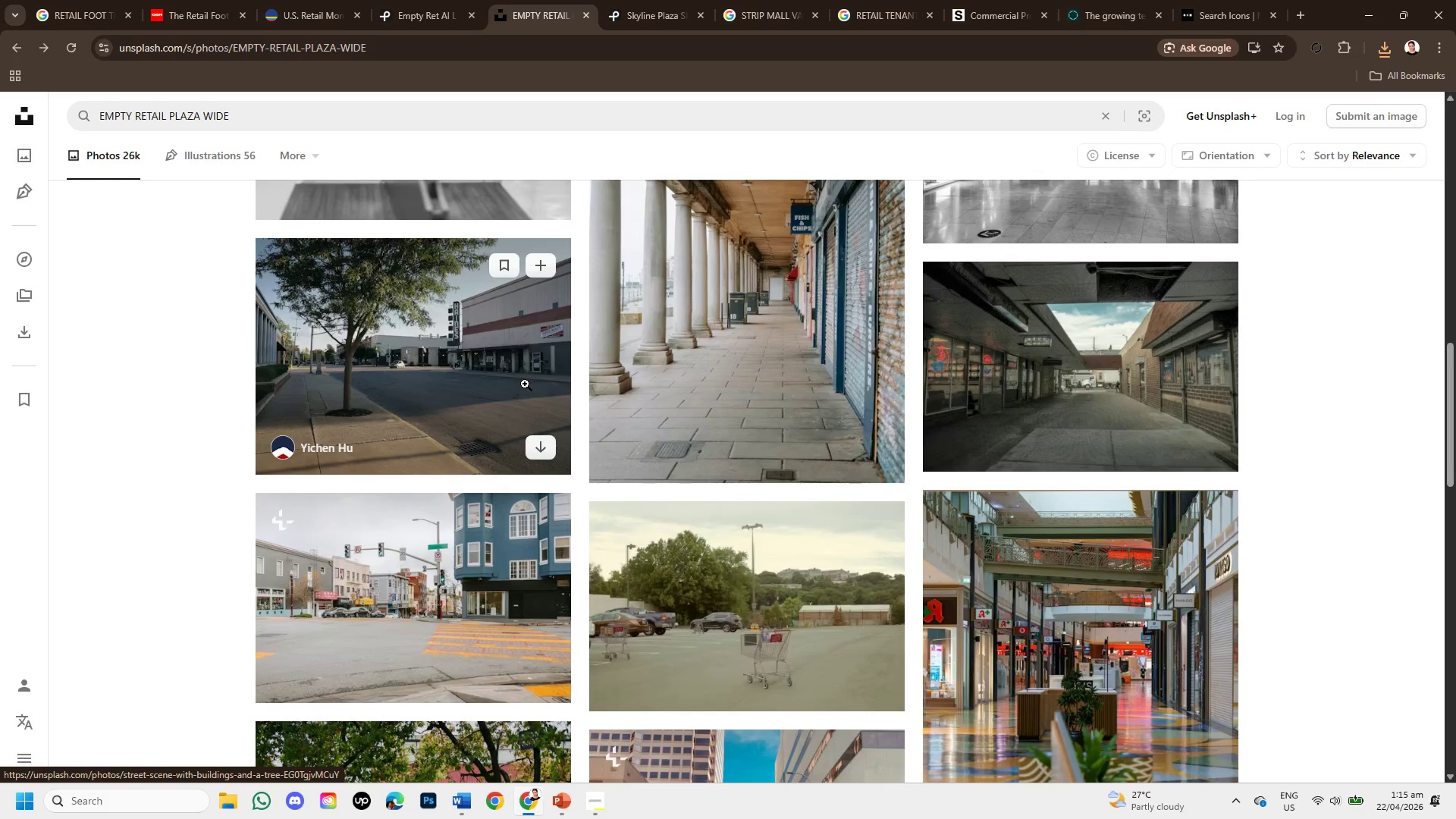 
left_click([525, 384])
 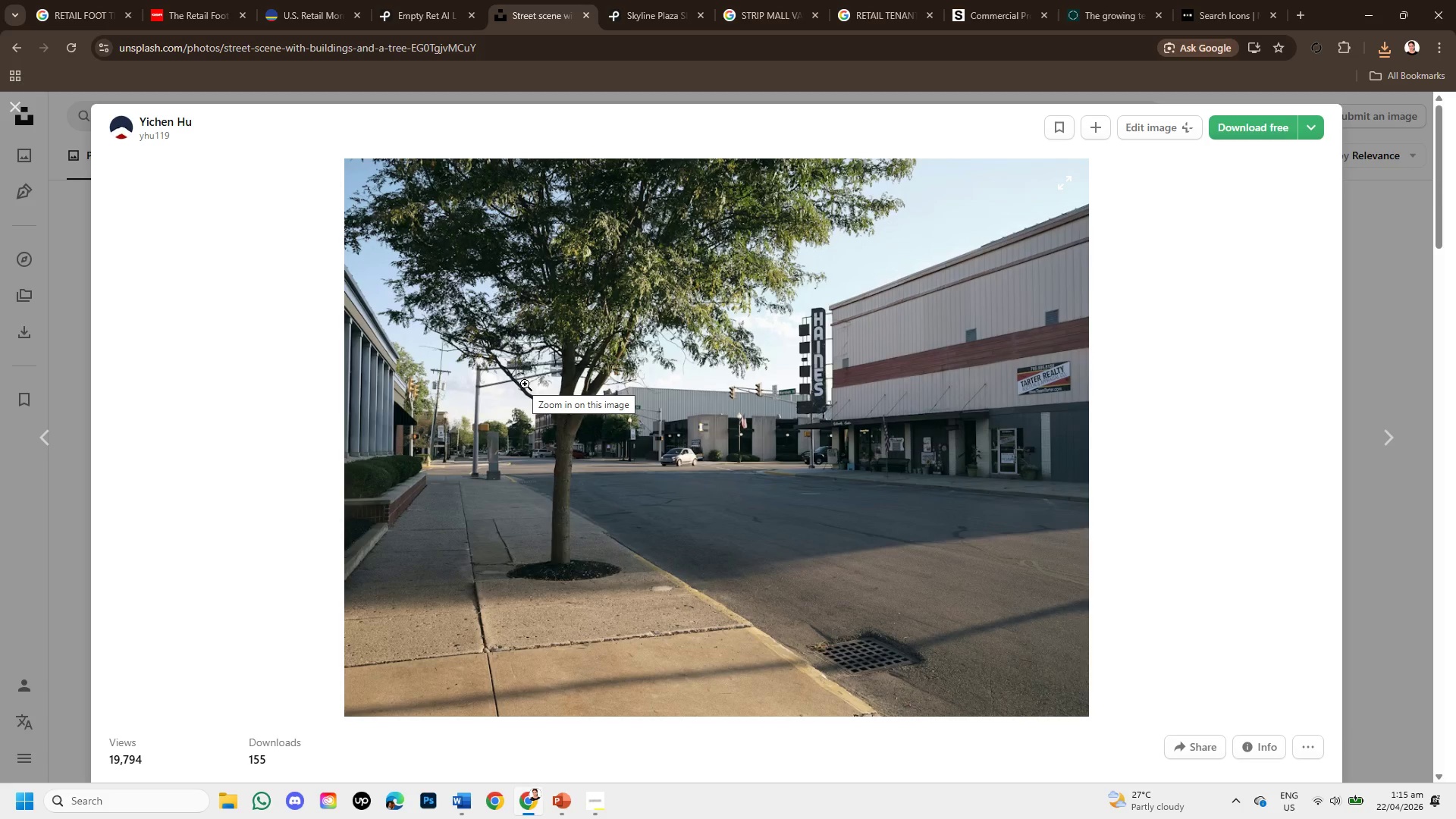 
scroll: coordinate [908, 567], scroll_direction: down, amount: 4.0
 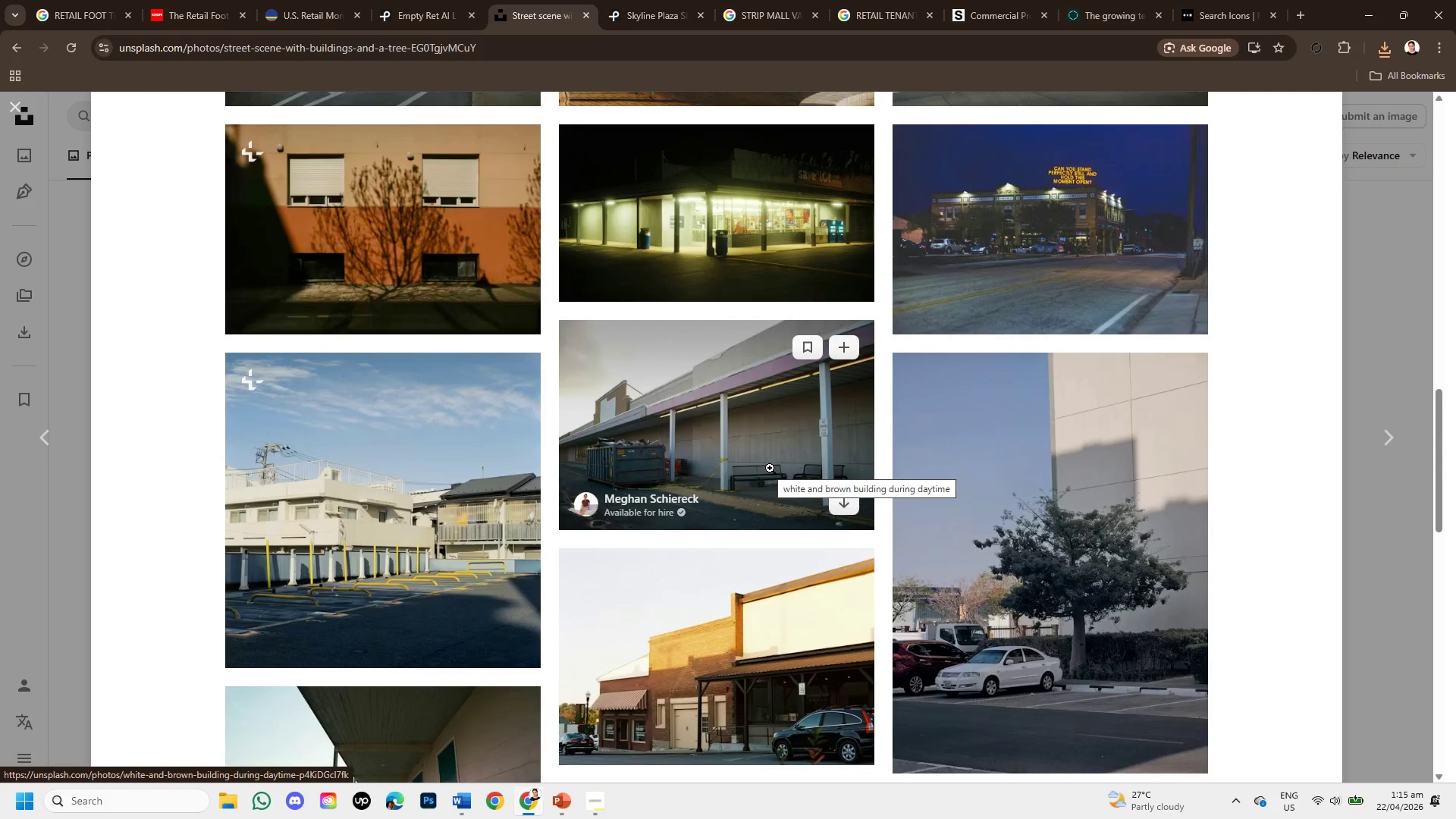 
left_click([770, 468])
 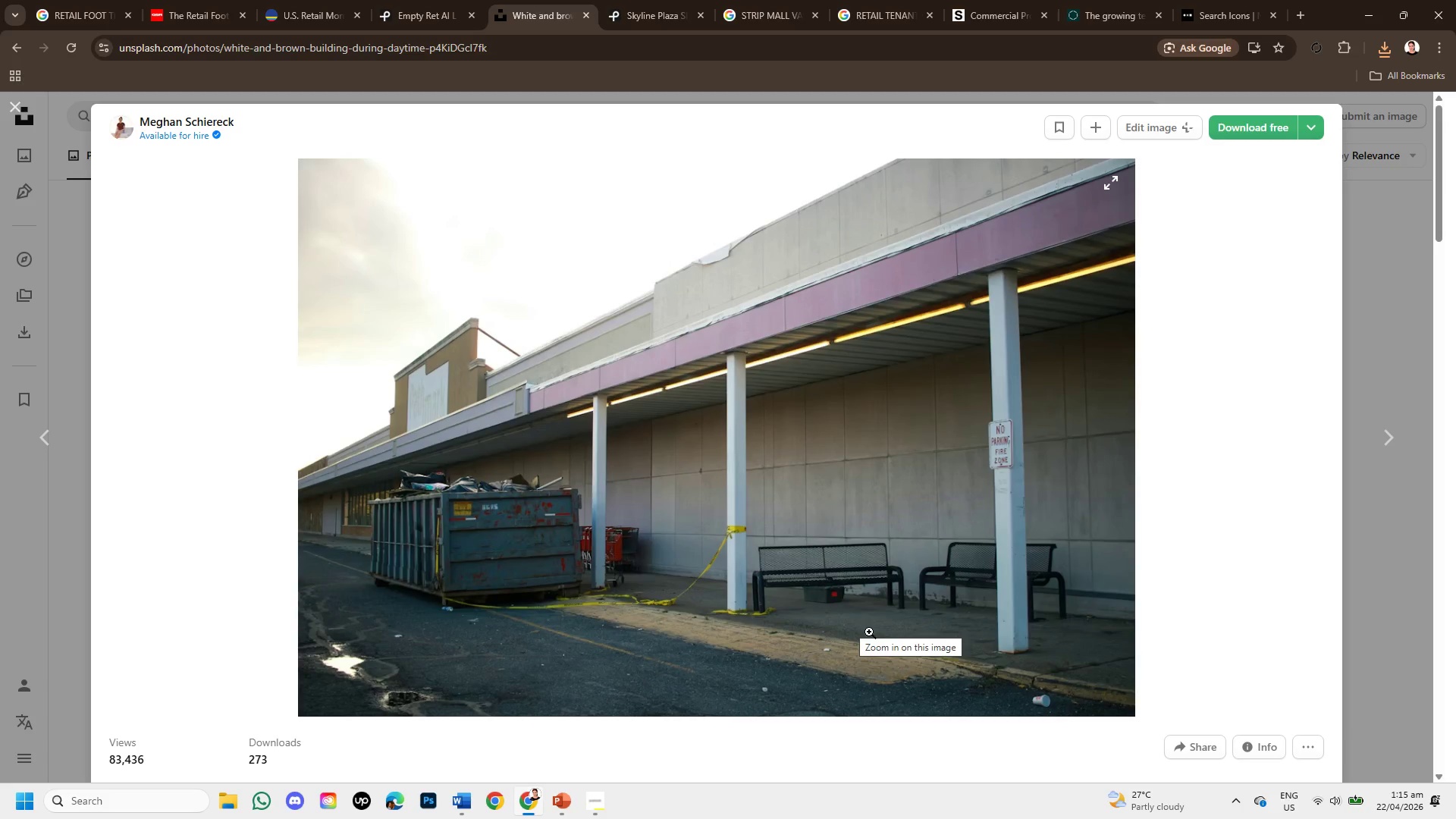 
wait(5.05)
 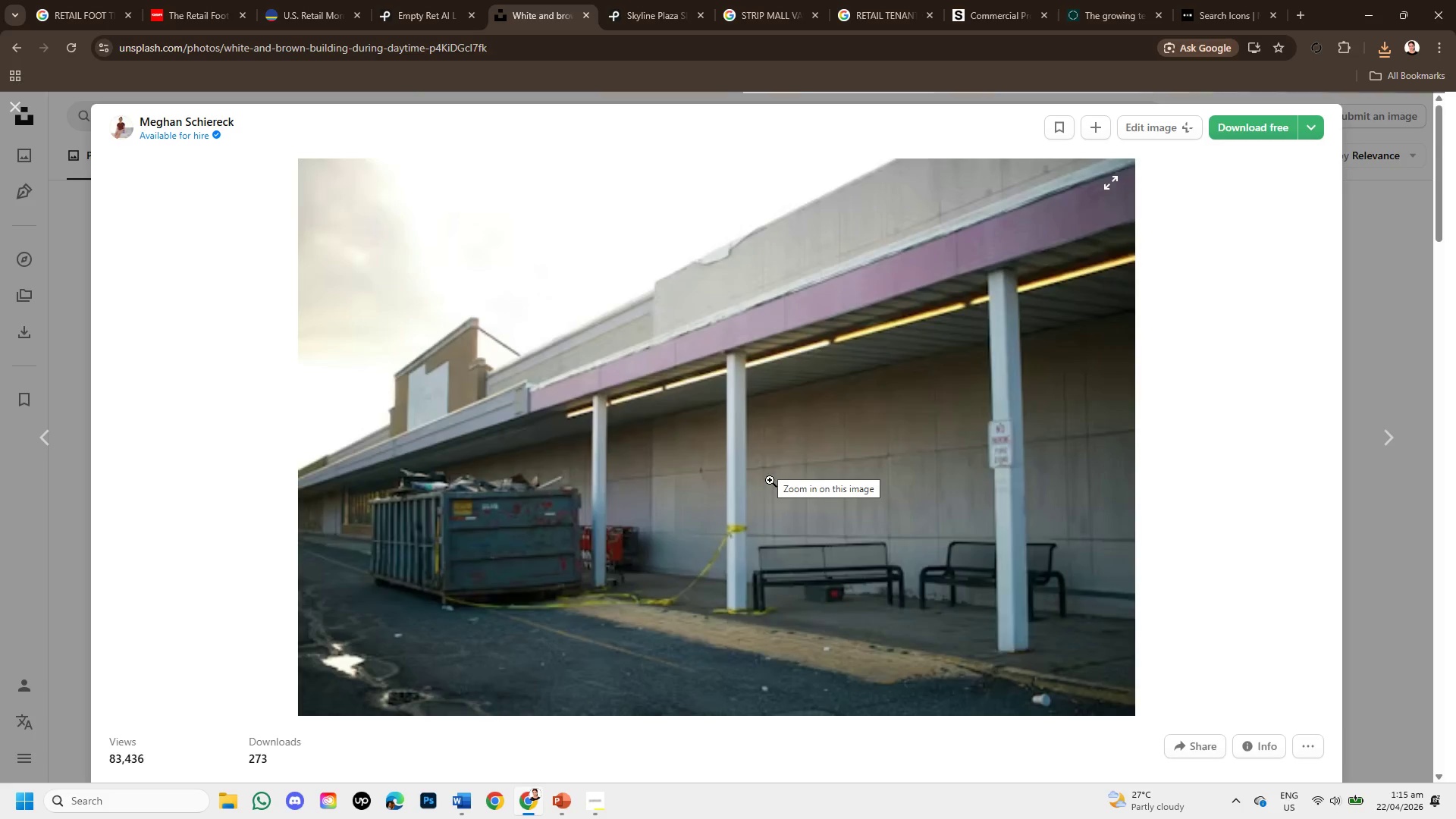 
scroll: coordinate [1043, 534], scroll_direction: down, amount: 6.0
 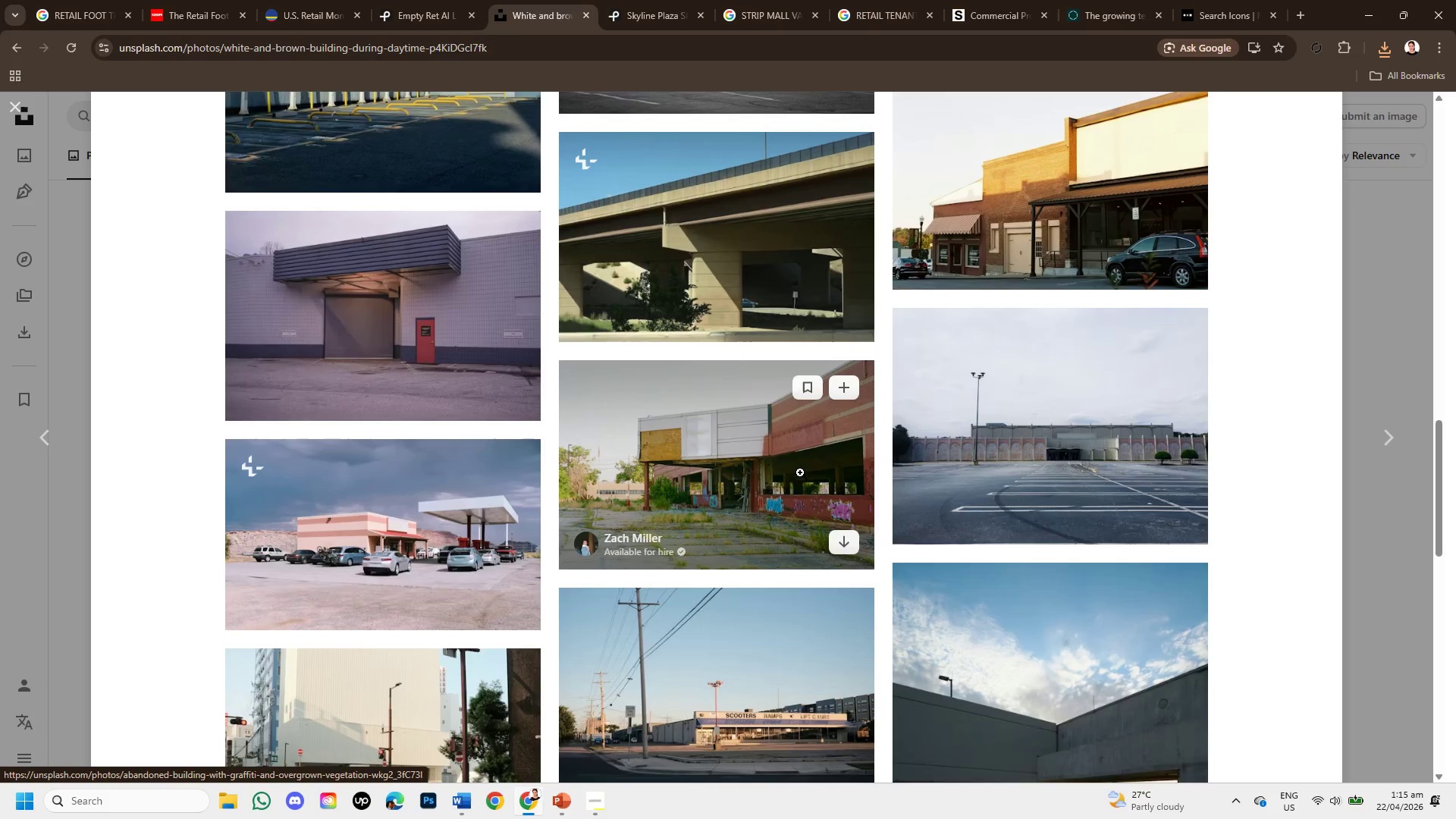 
left_click([797, 469])
 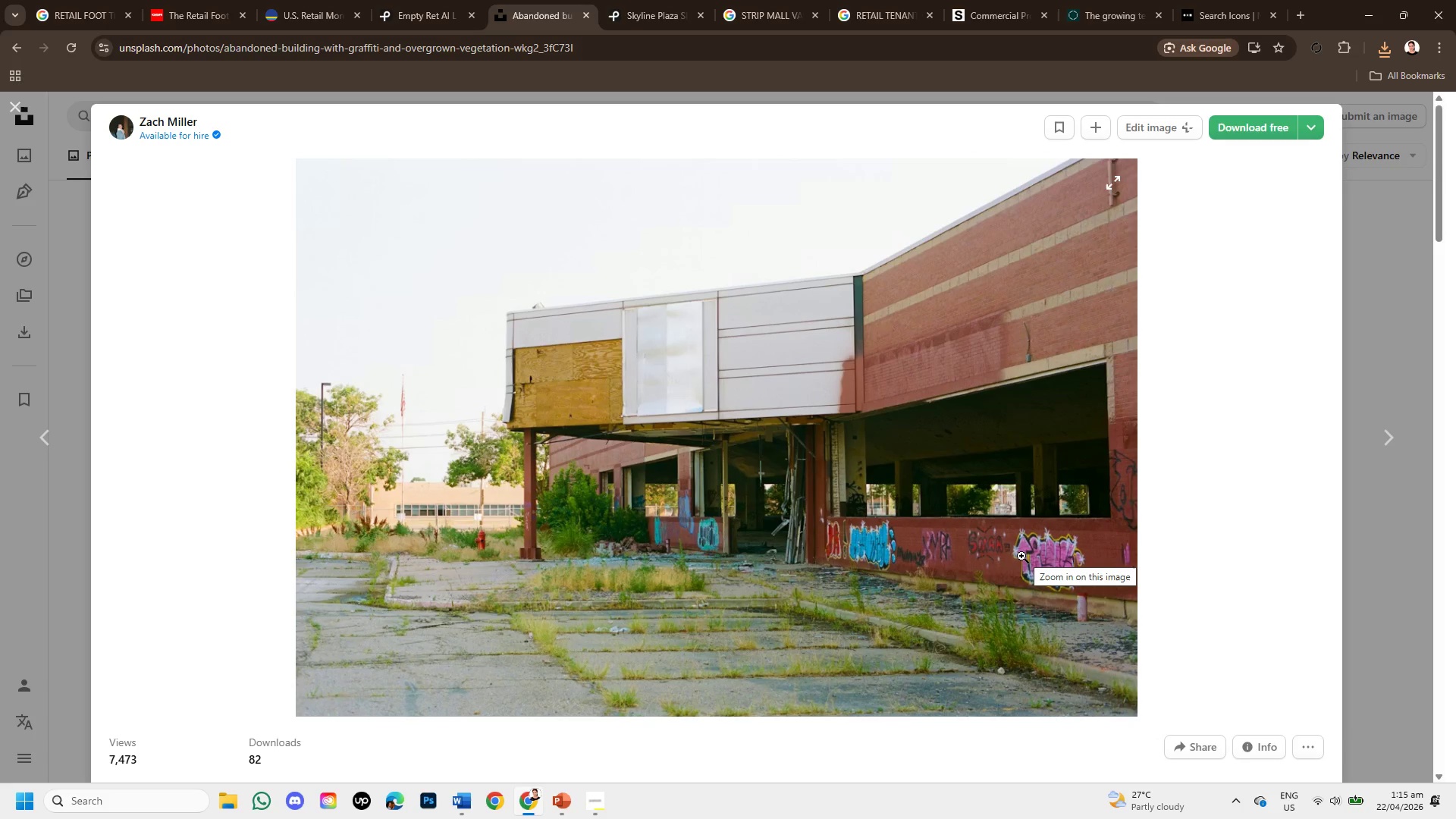 
scroll: coordinate [1018, 559], scroll_direction: down, amount: 6.0
 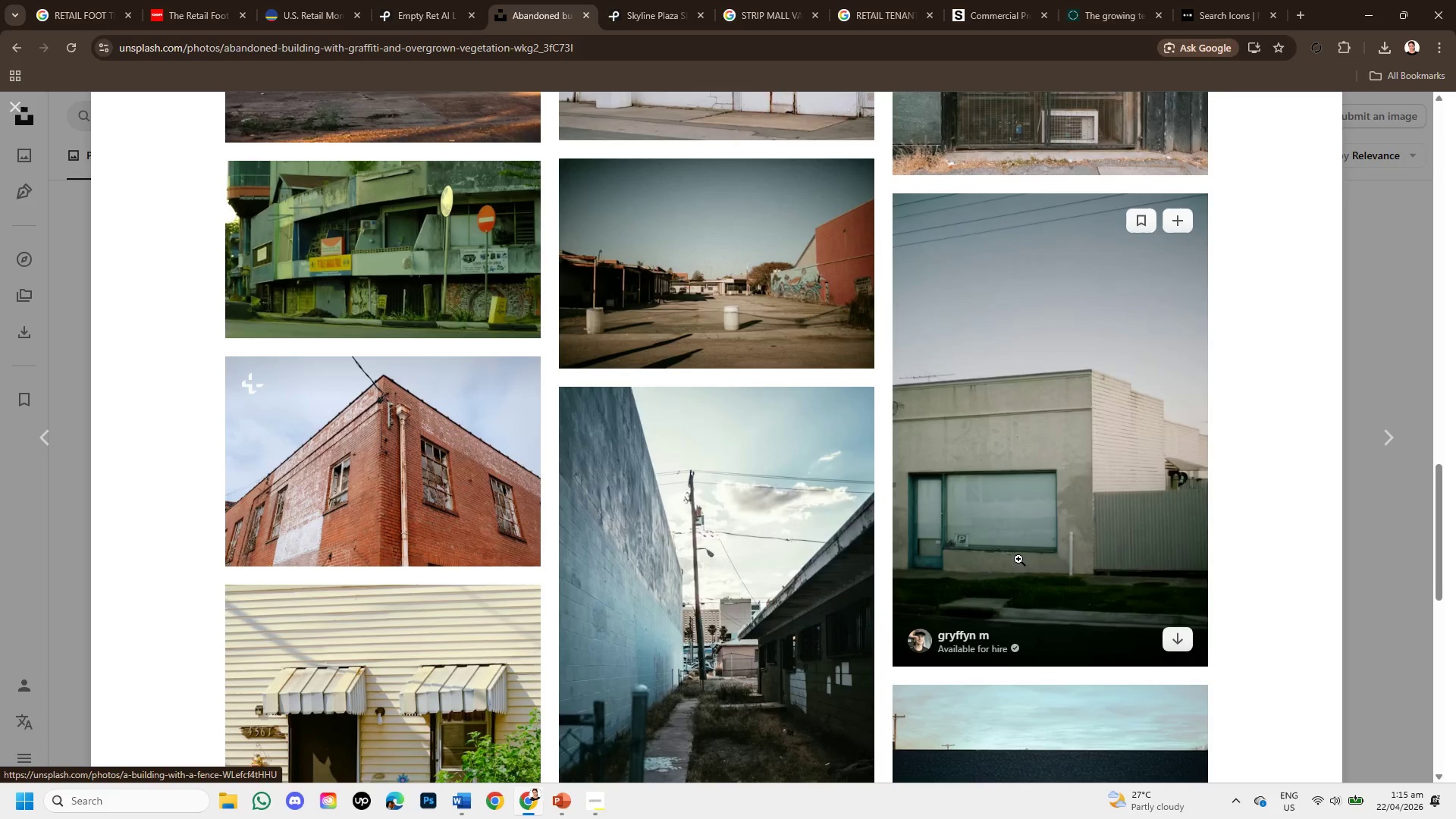 
scroll: coordinate [918, 601], scroll_direction: down, amount: 5.0
 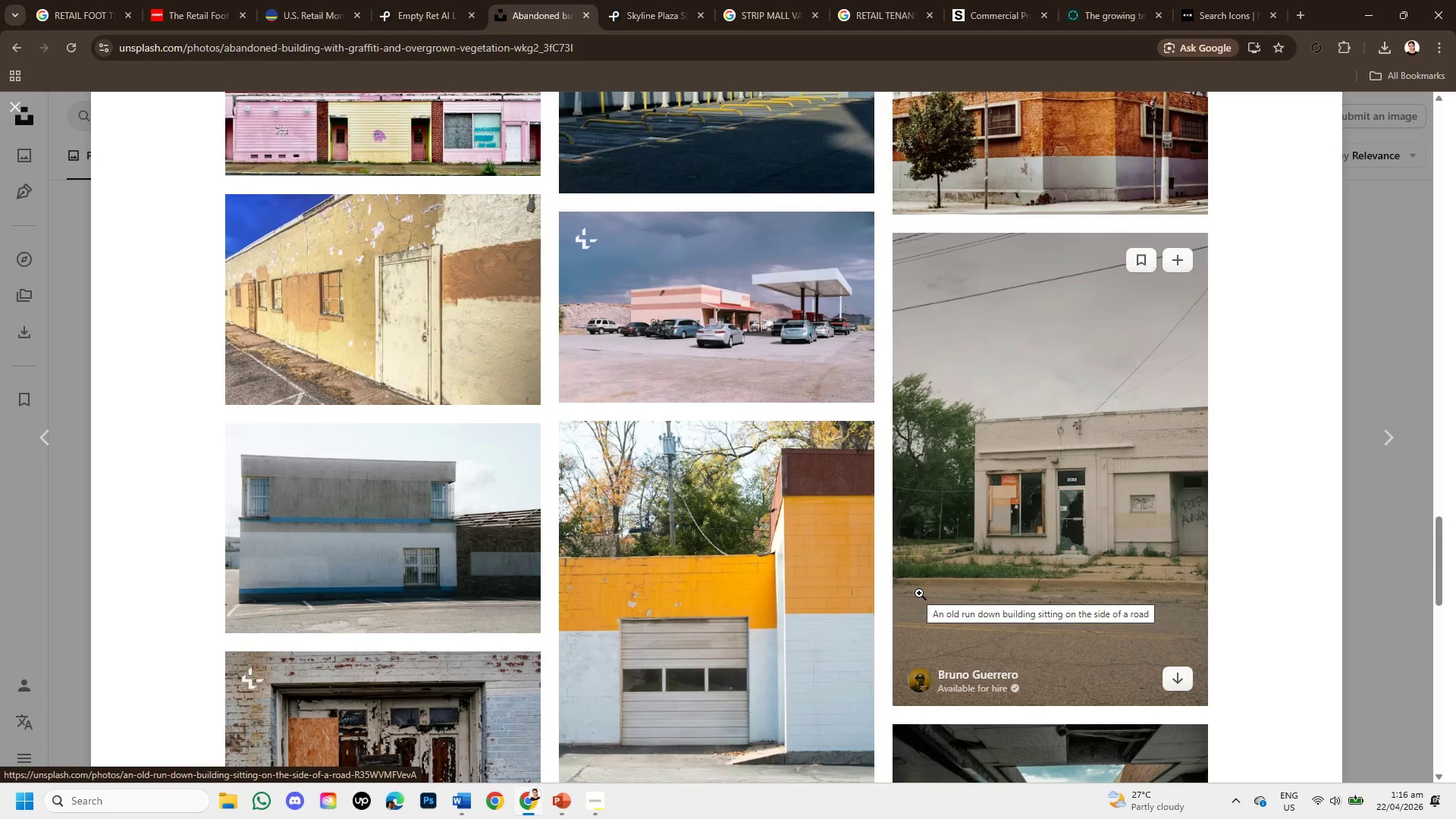 
scroll: coordinate [918, 613], scroll_direction: down, amount: 7.0
 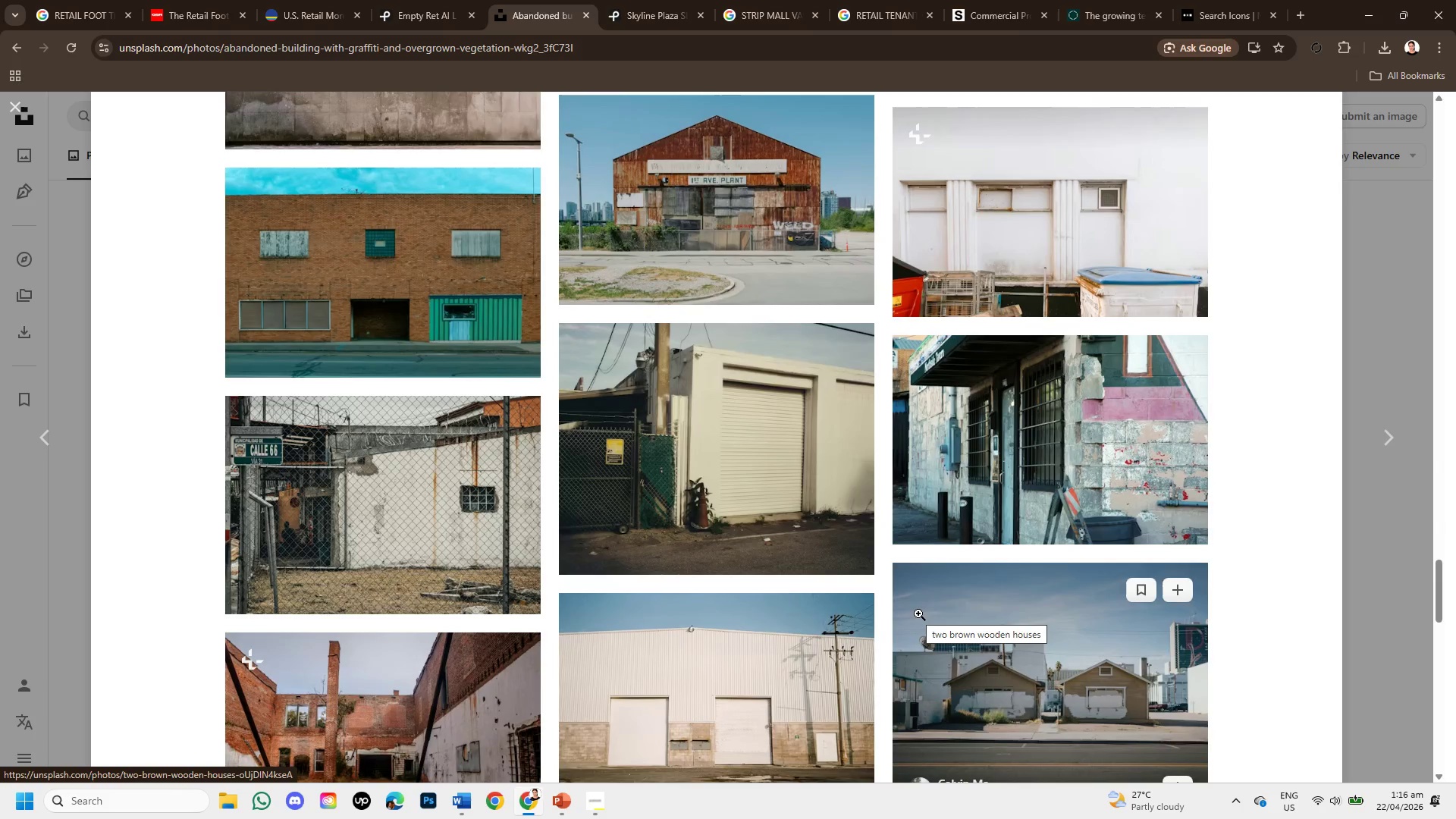 
scroll: coordinate [914, 601], scroll_direction: down, amount: 6.0
 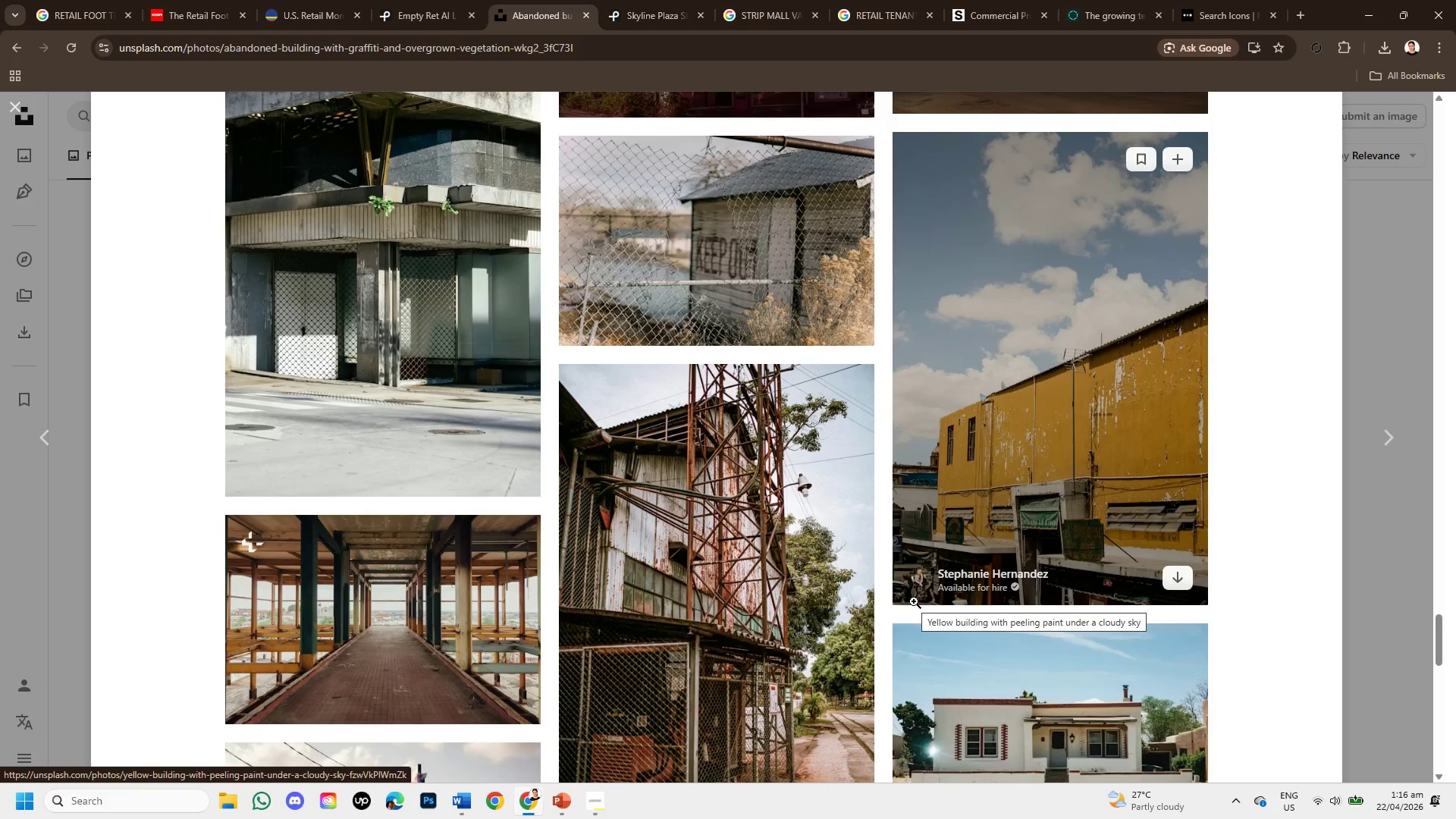 
scroll: coordinate [914, 586], scroll_direction: down, amount: 5.0
 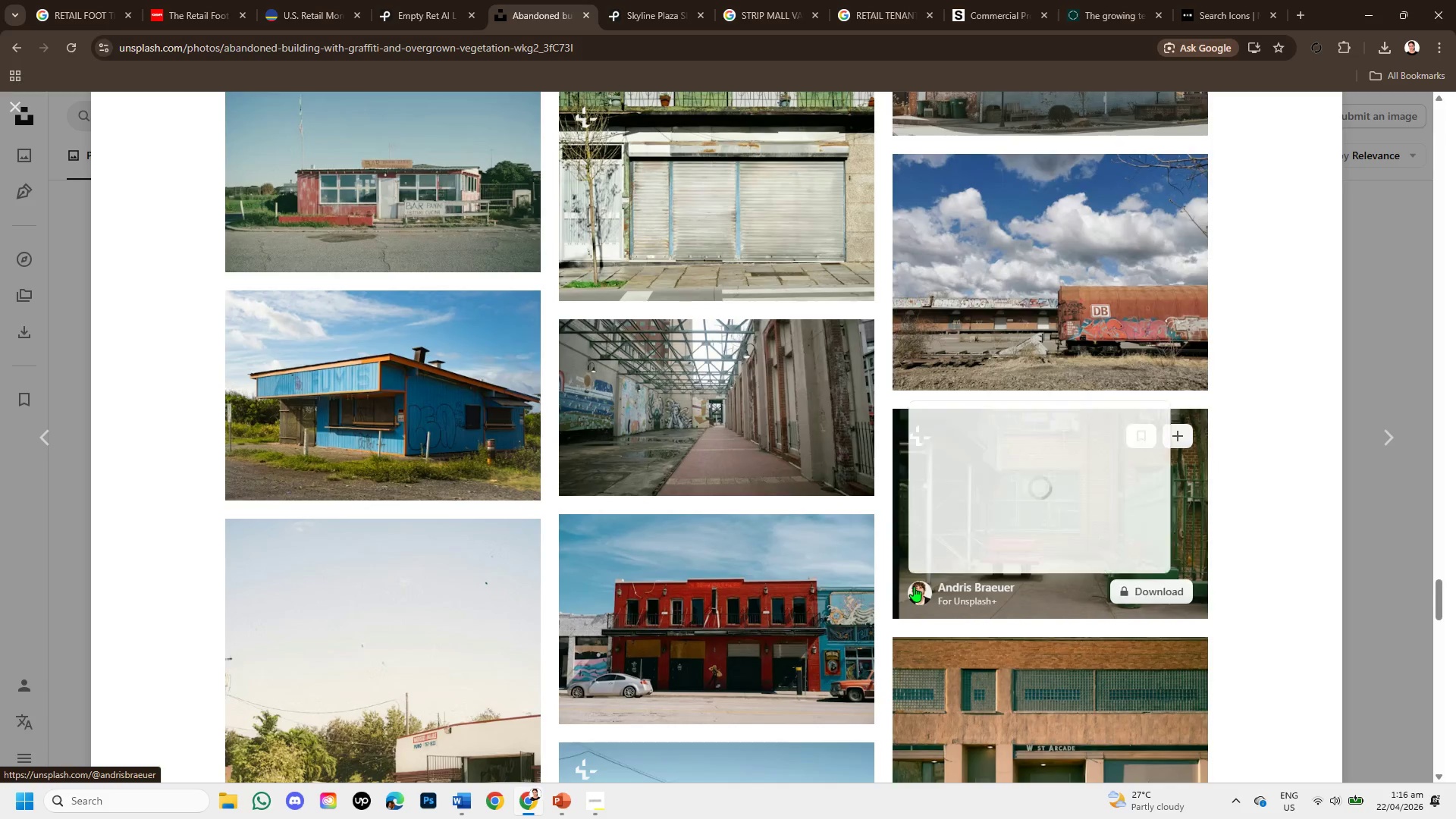 
scroll: coordinate [914, 586], scroll_direction: down, amount: 1.0
 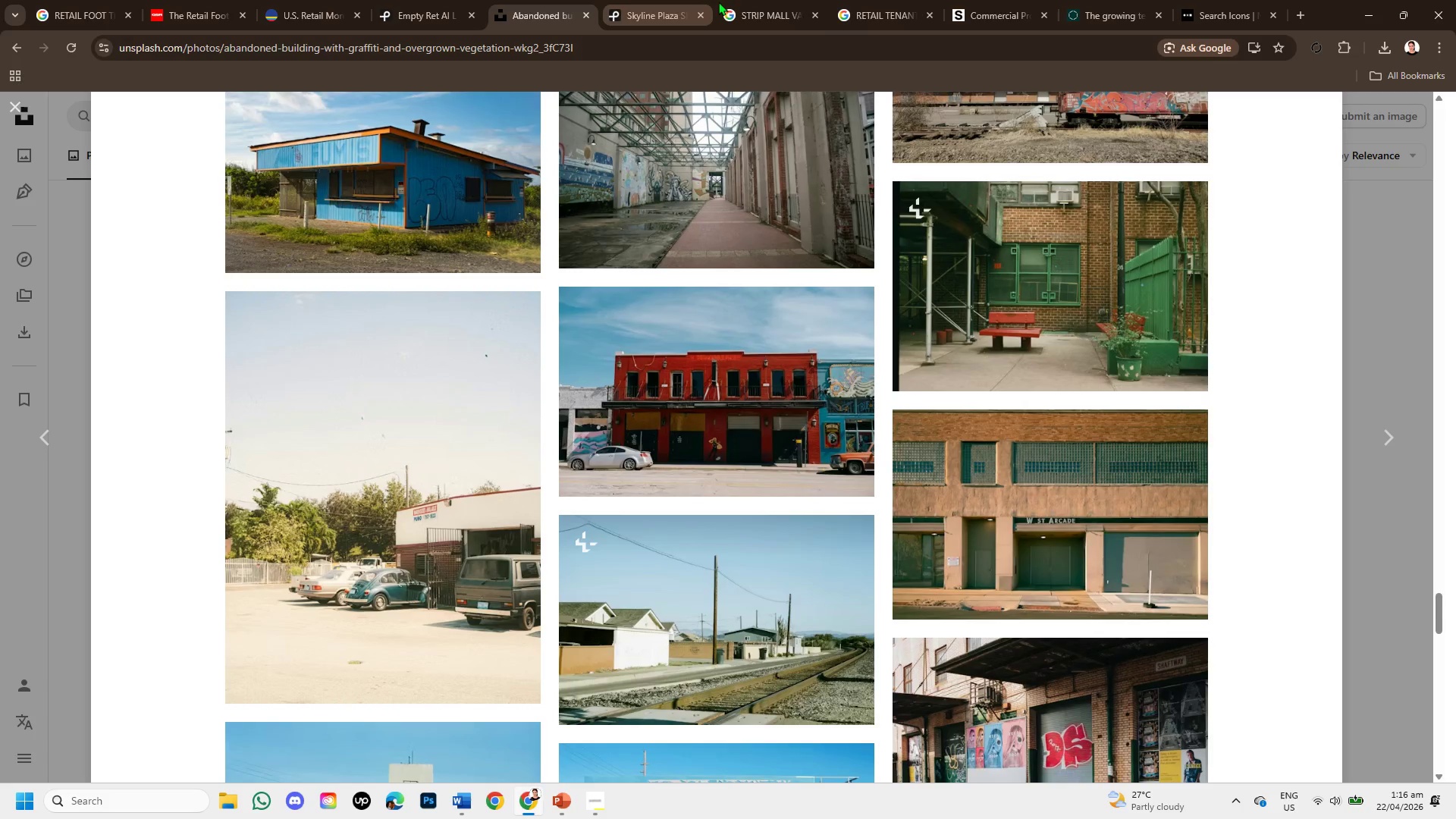 
left_click([723, 0])
 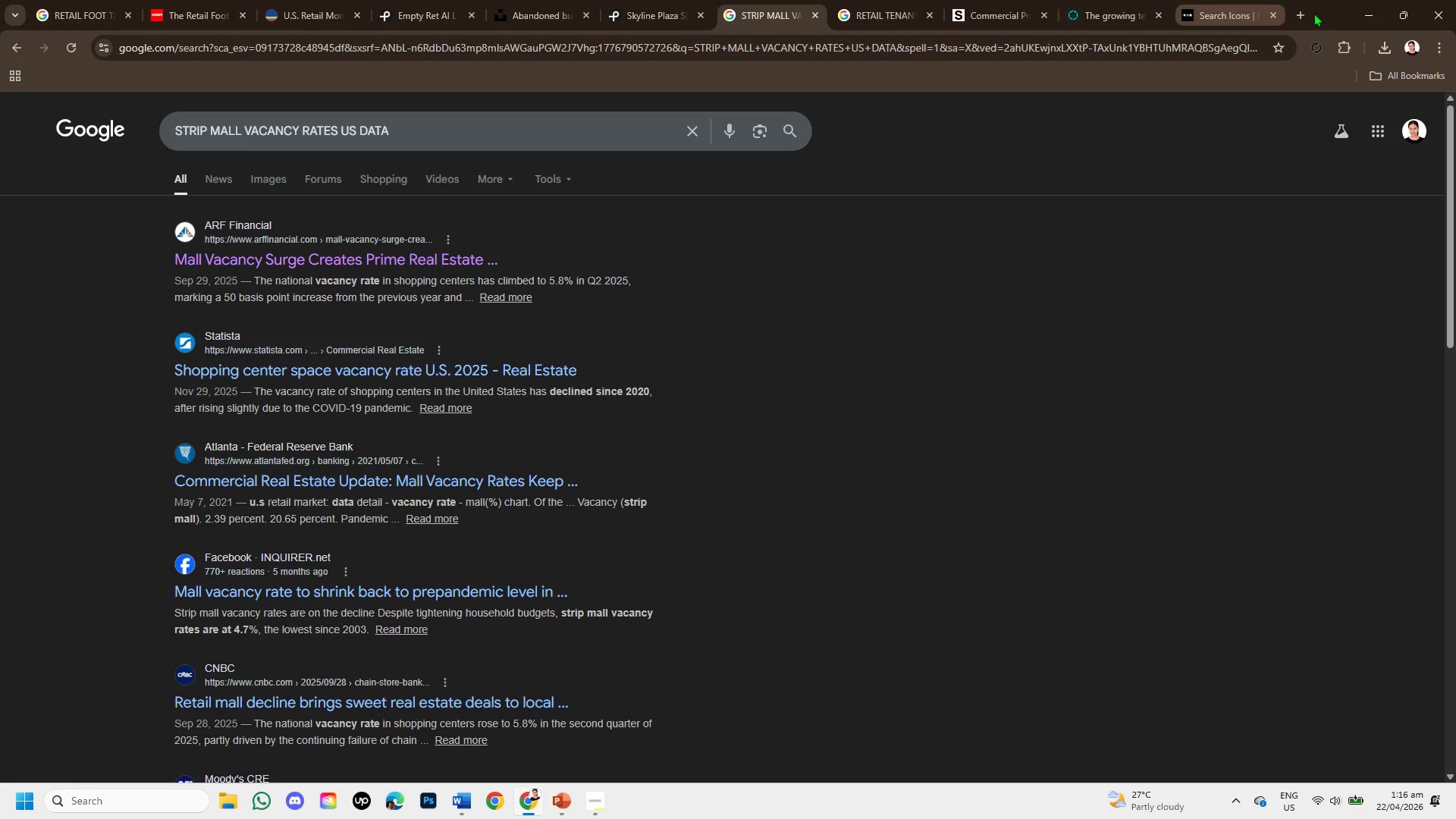 
left_click([1298, 14])
 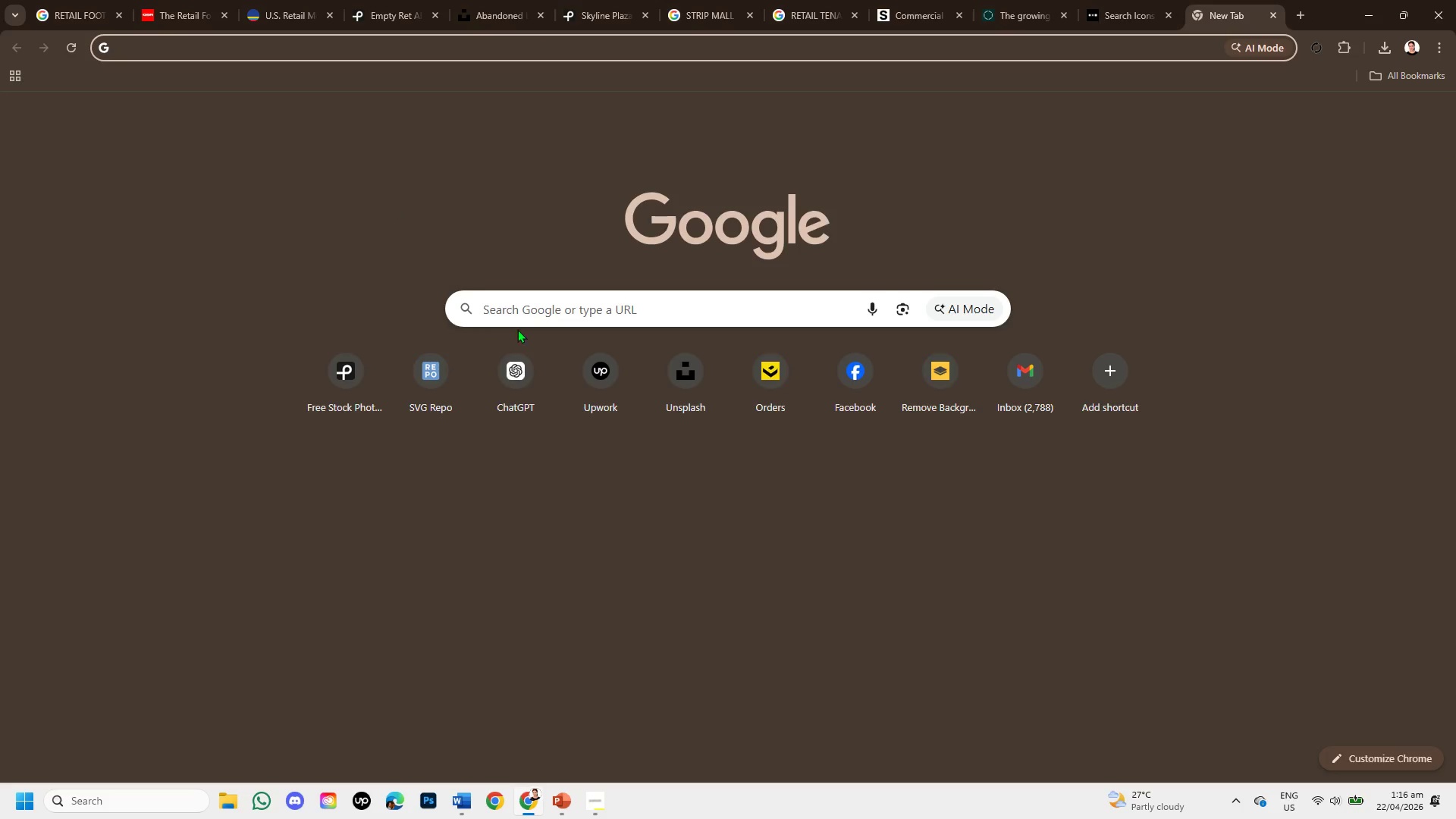 
left_click([538, 309])
 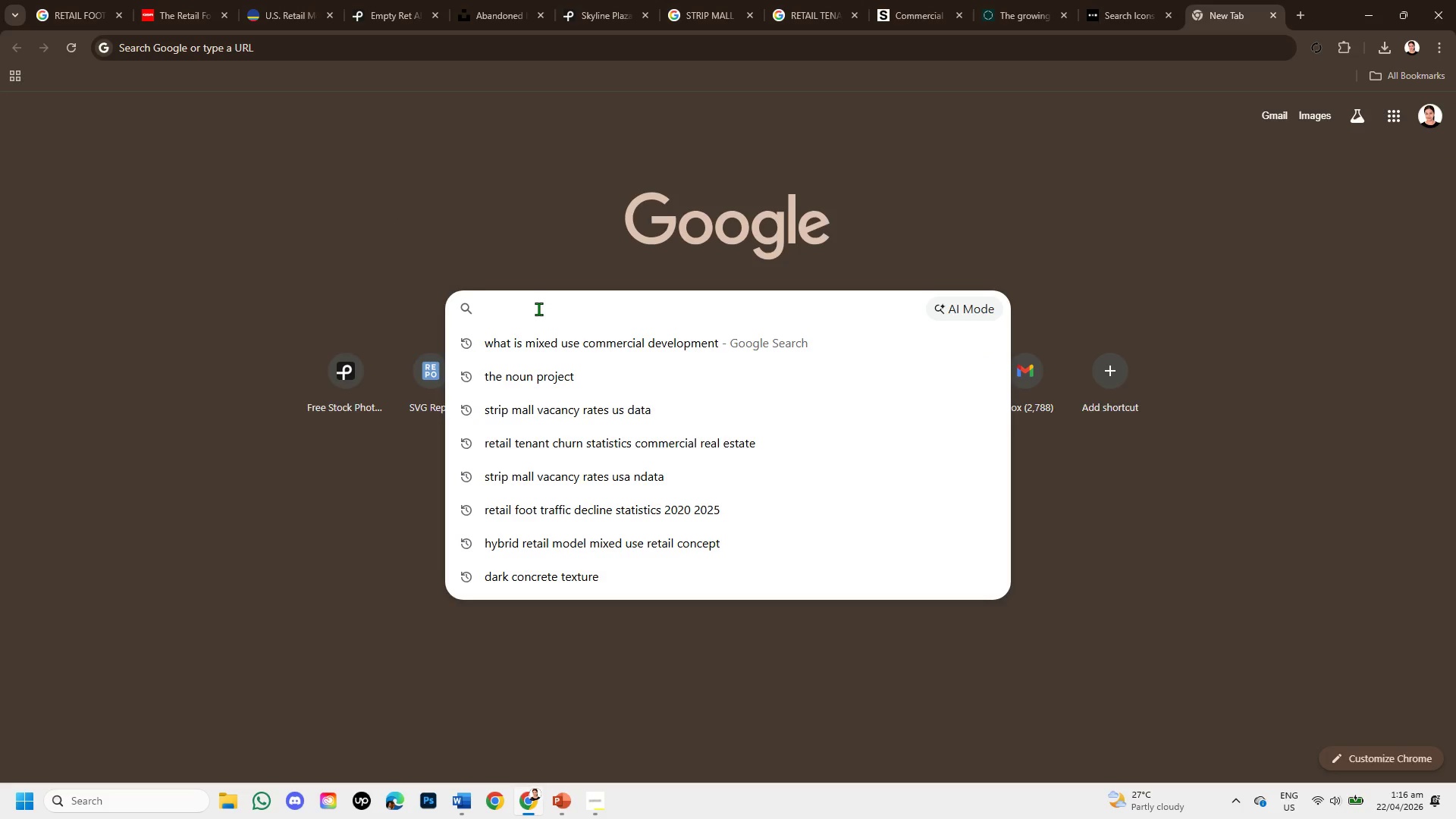 
key(Control+V)
 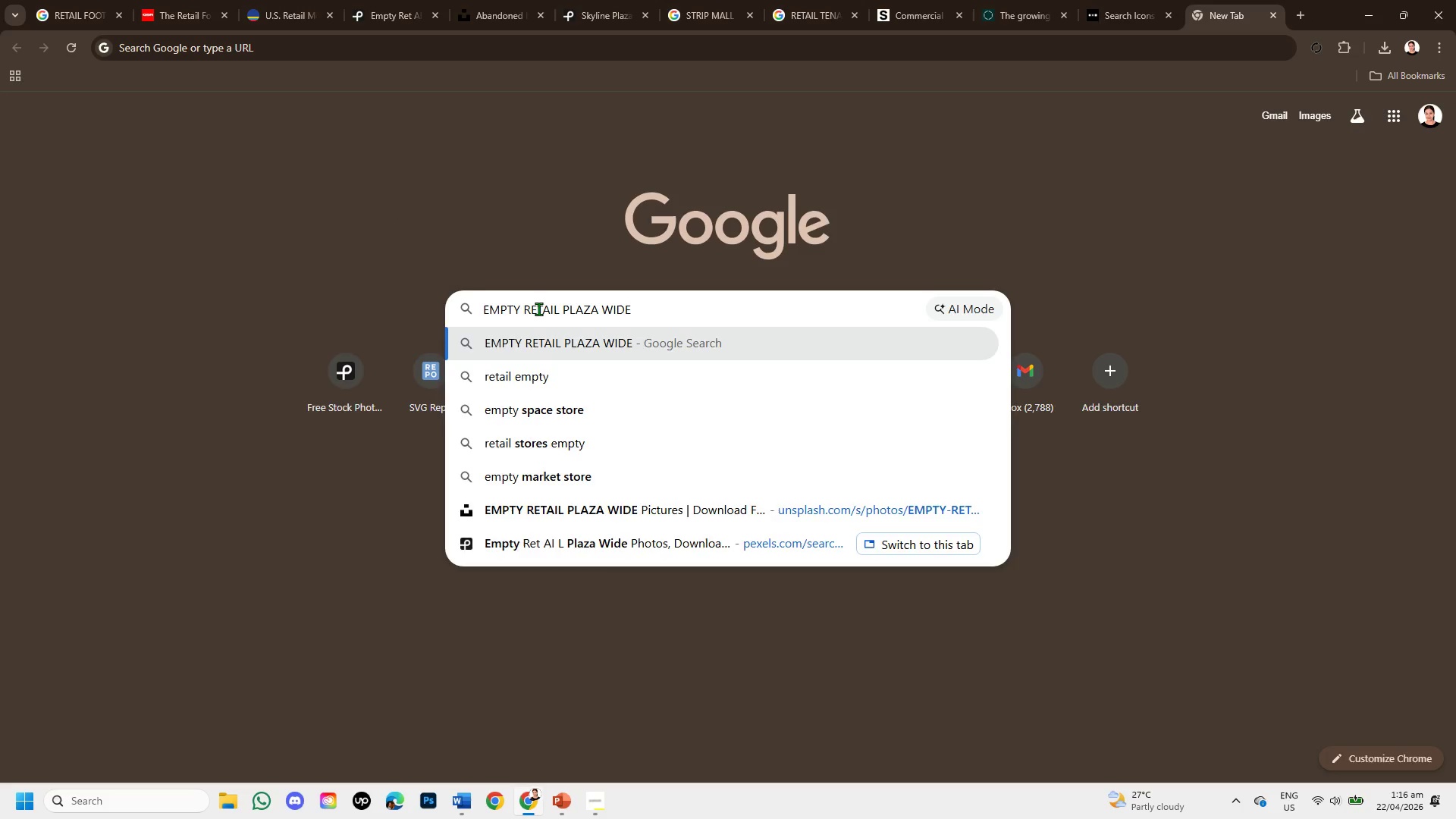 
key(Control+Enter)
 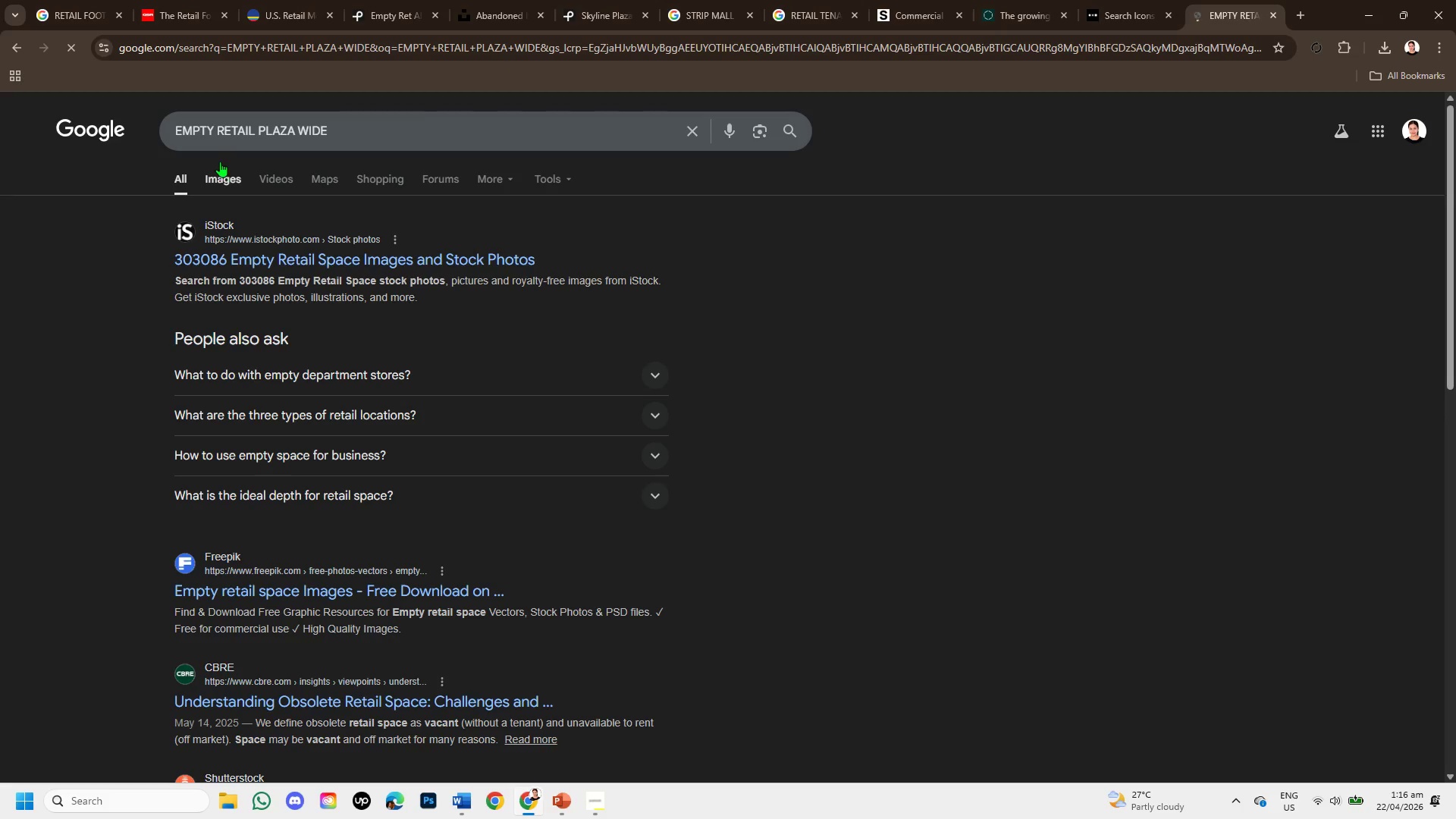 
left_click([228, 174])
 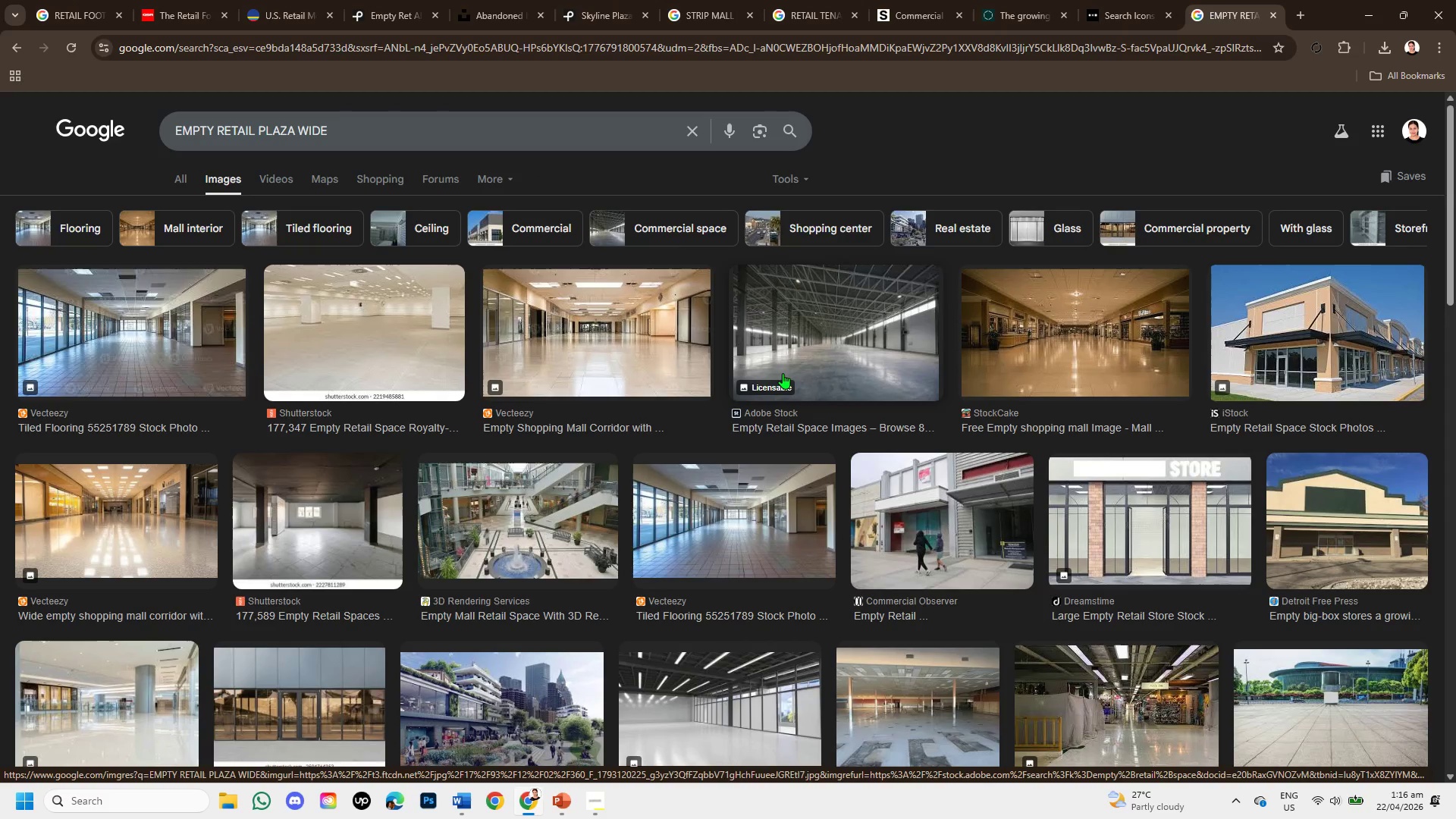 
wait(10.12)
 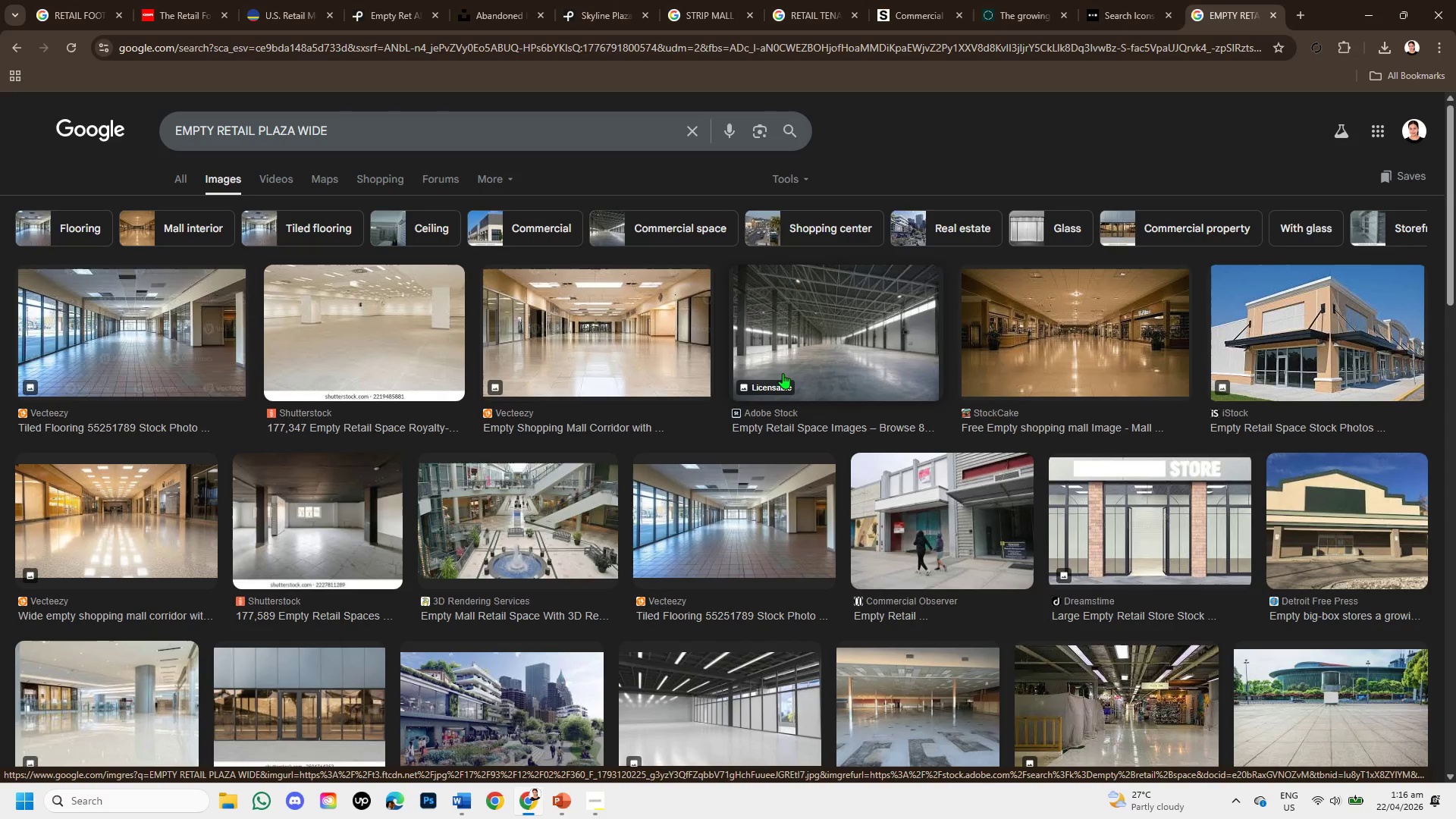 
scroll: coordinate [856, 588], scroll_direction: down, amount: 2.0
 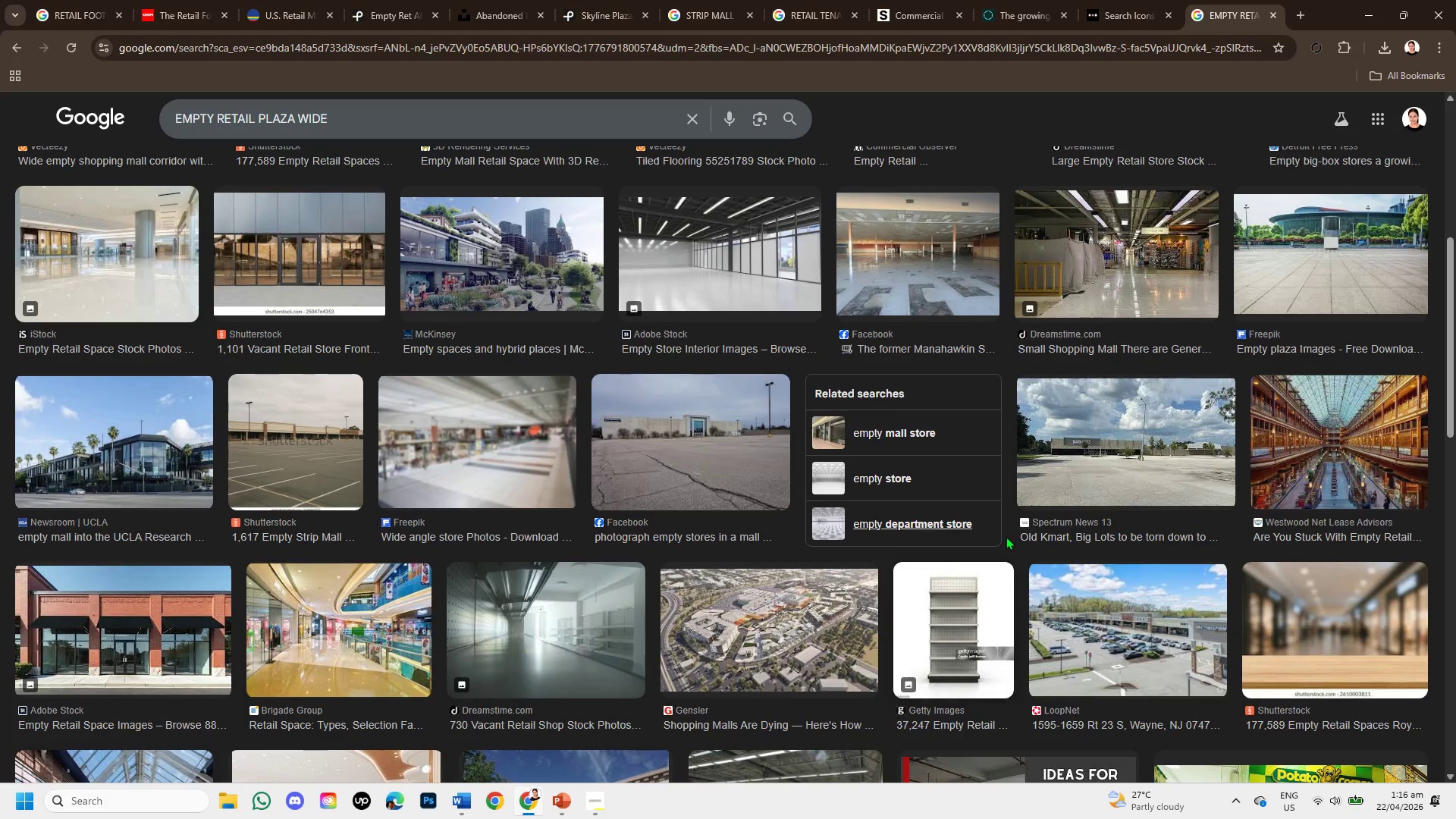 
left_click([1065, 482])
 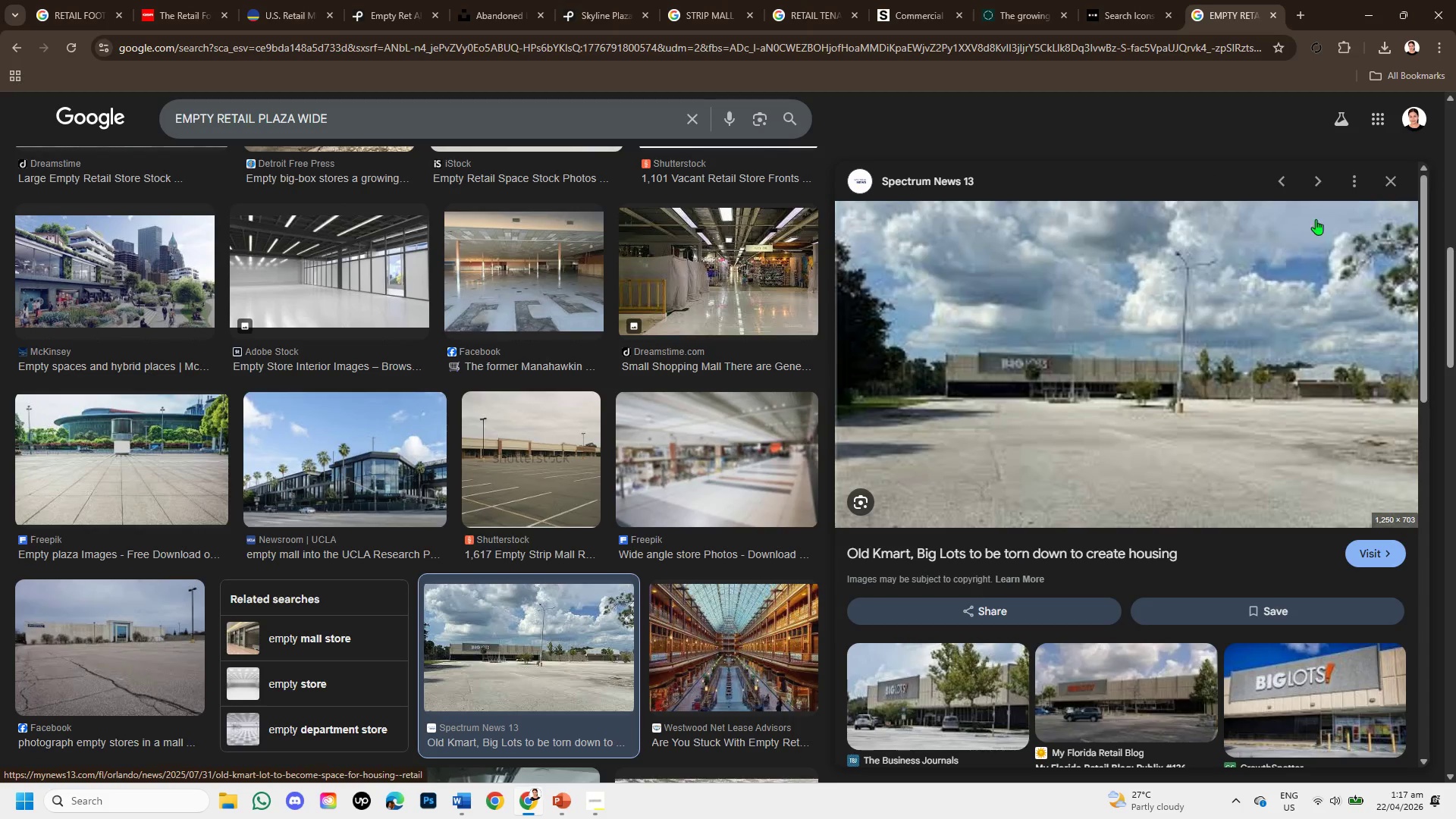 
left_click([1393, 176])
 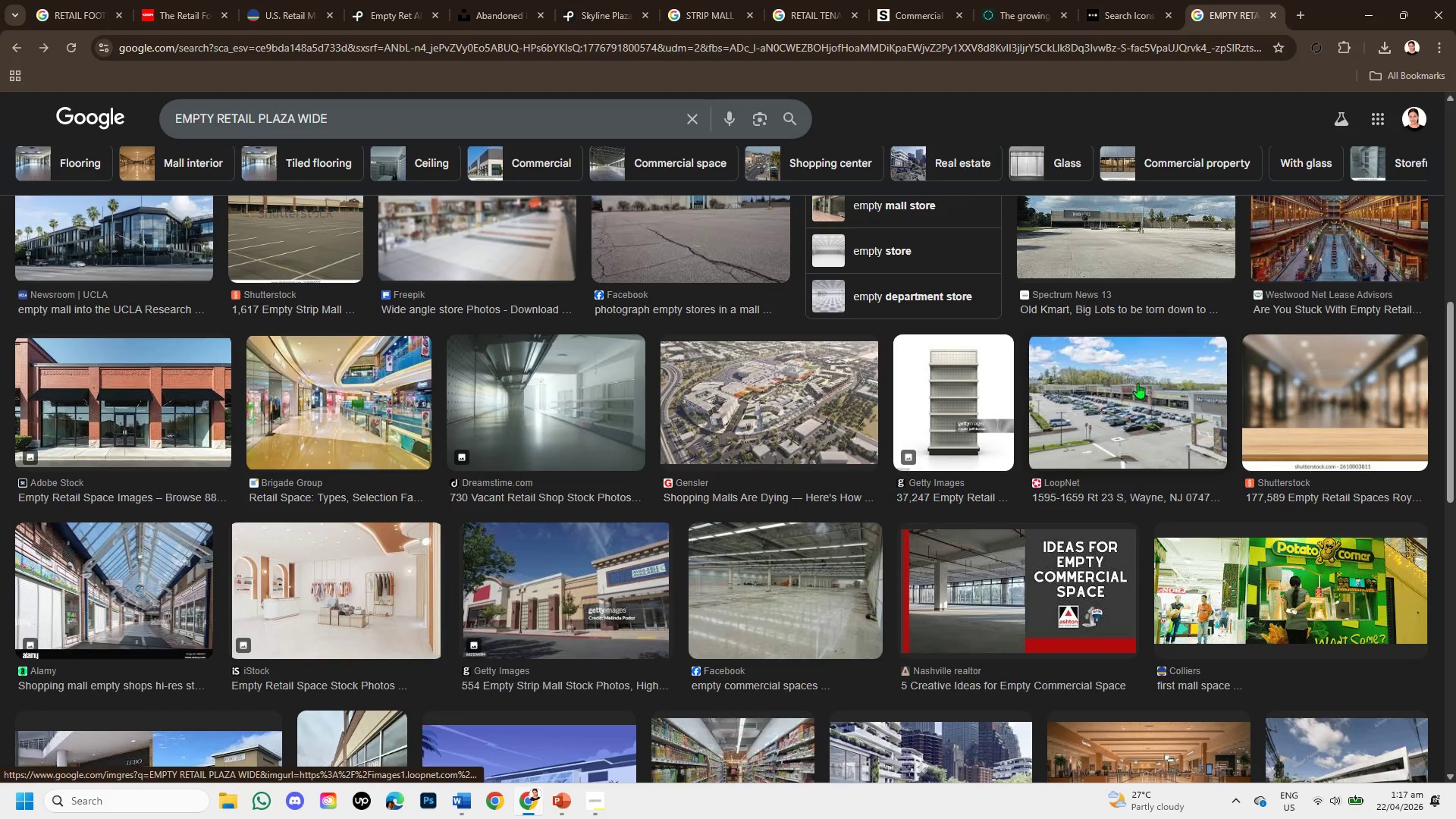 
scroll: coordinate [987, 566], scroll_direction: down, amount: 4.0
 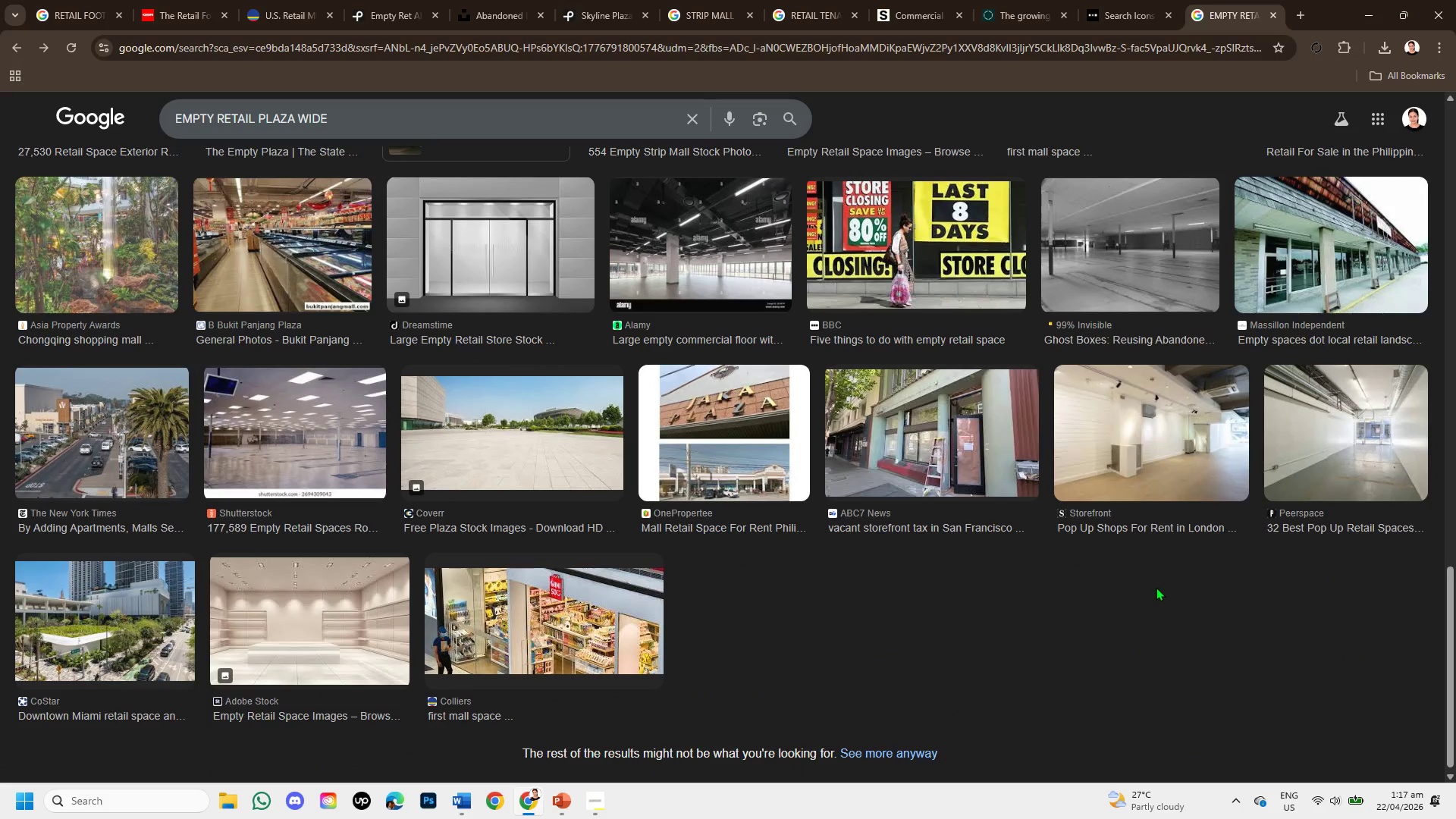 
scroll: coordinate [1156, 587], scroll_direction: up, amount: 1.0
 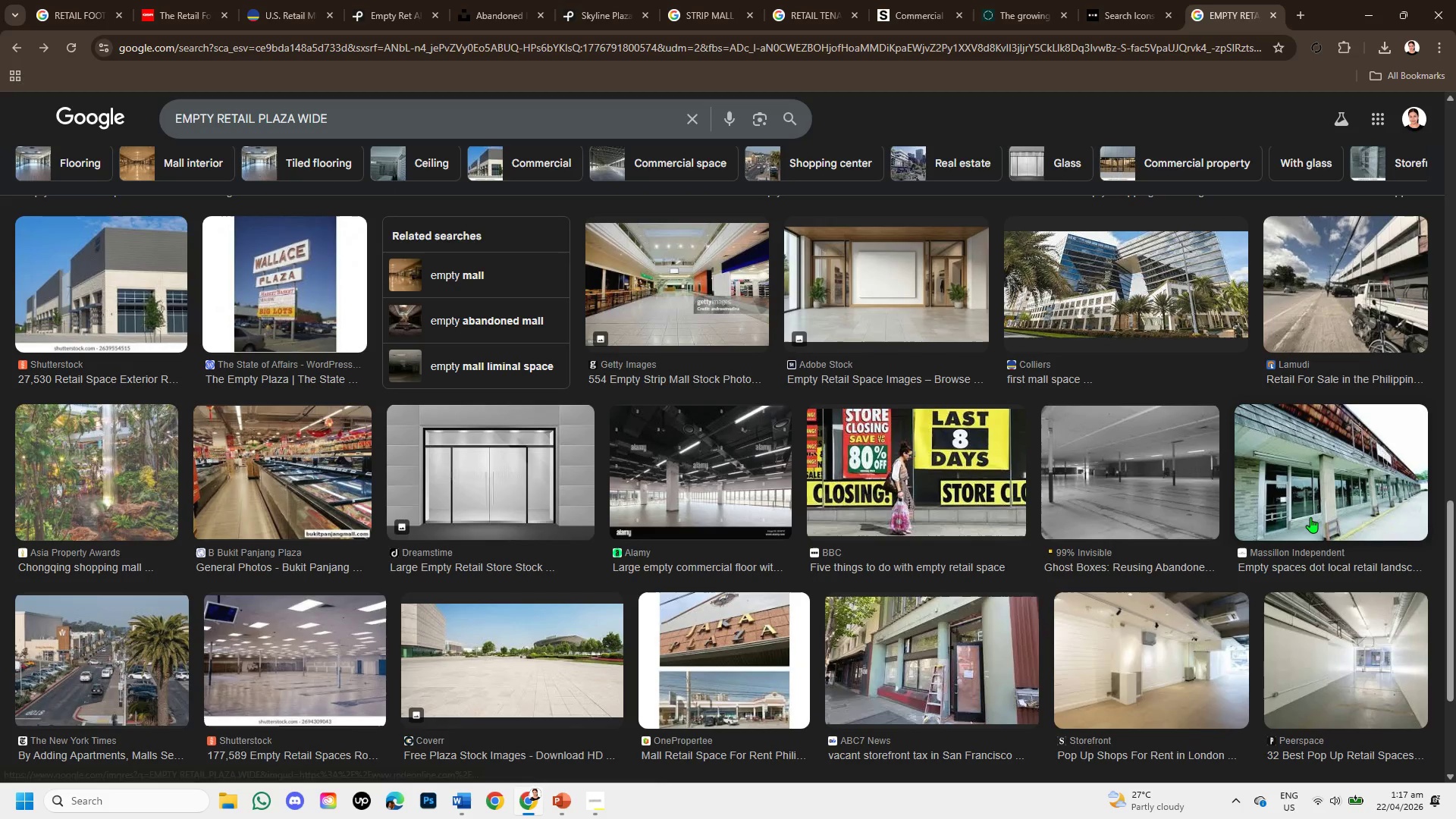 
left_click([1312, 513])
 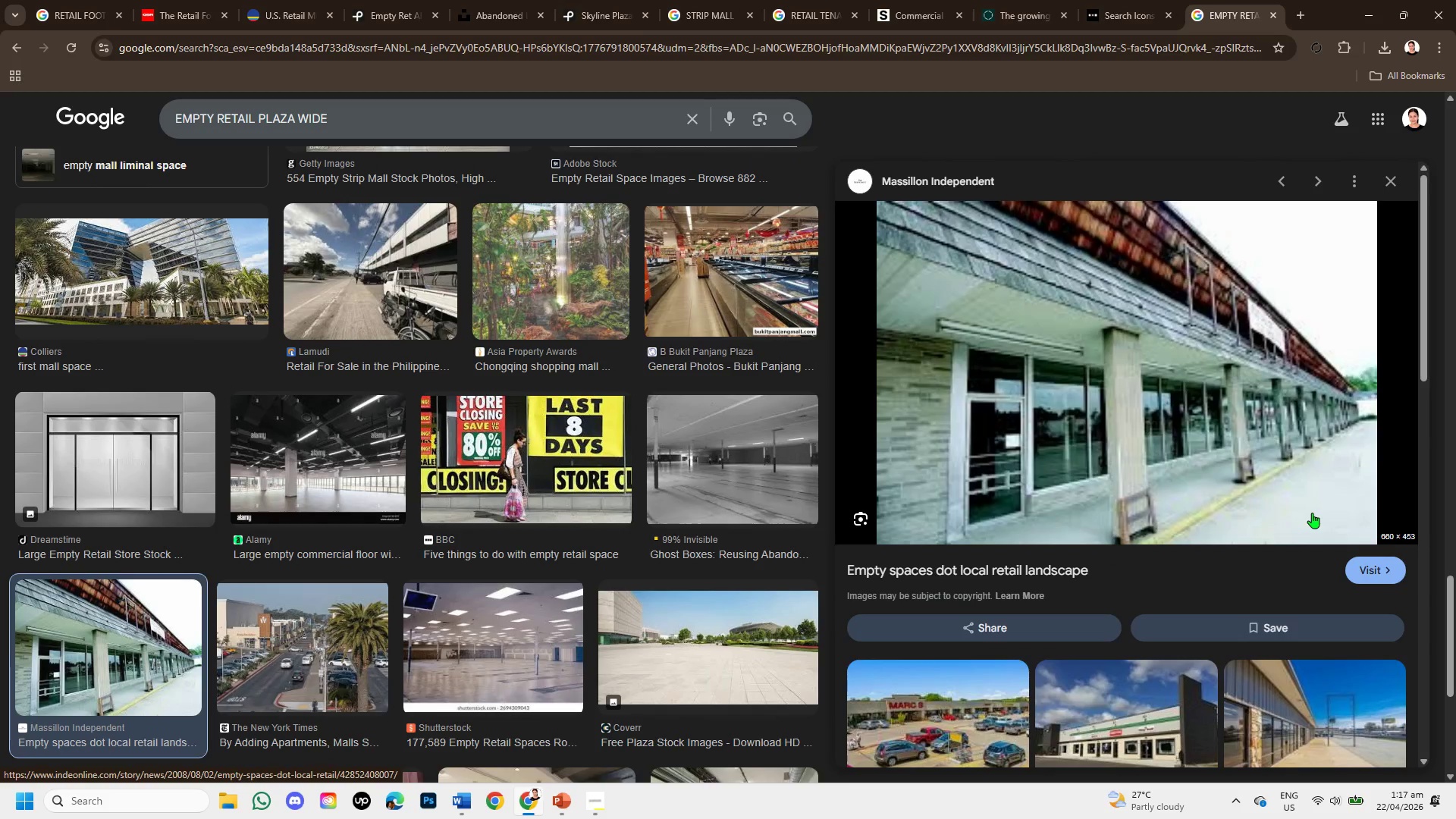 
scroll: coordinate [1312, 513], scroll_direction: down, amount: 3.0
 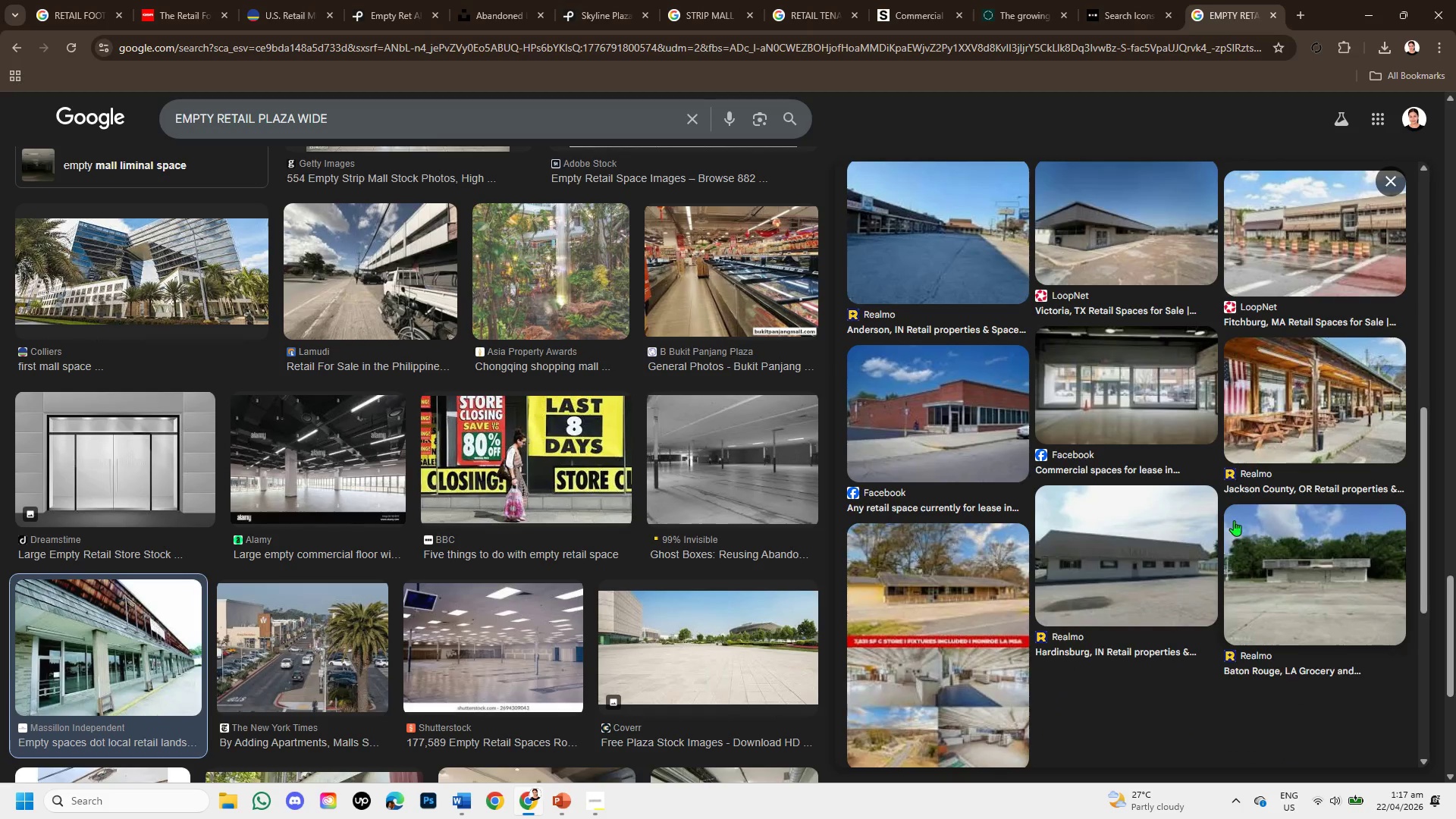 
left_click([946, 441])
 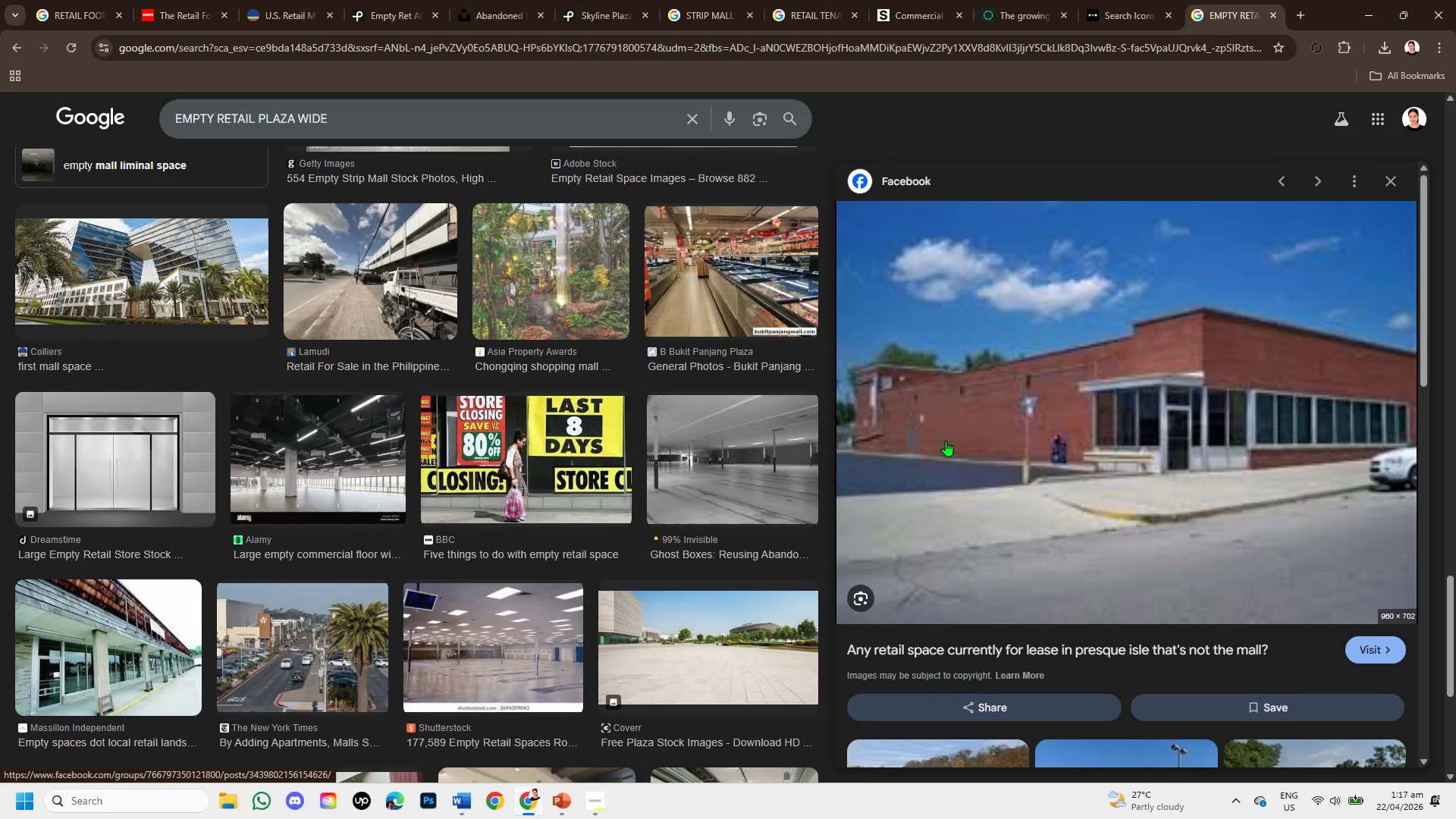 
wait(8.62)
 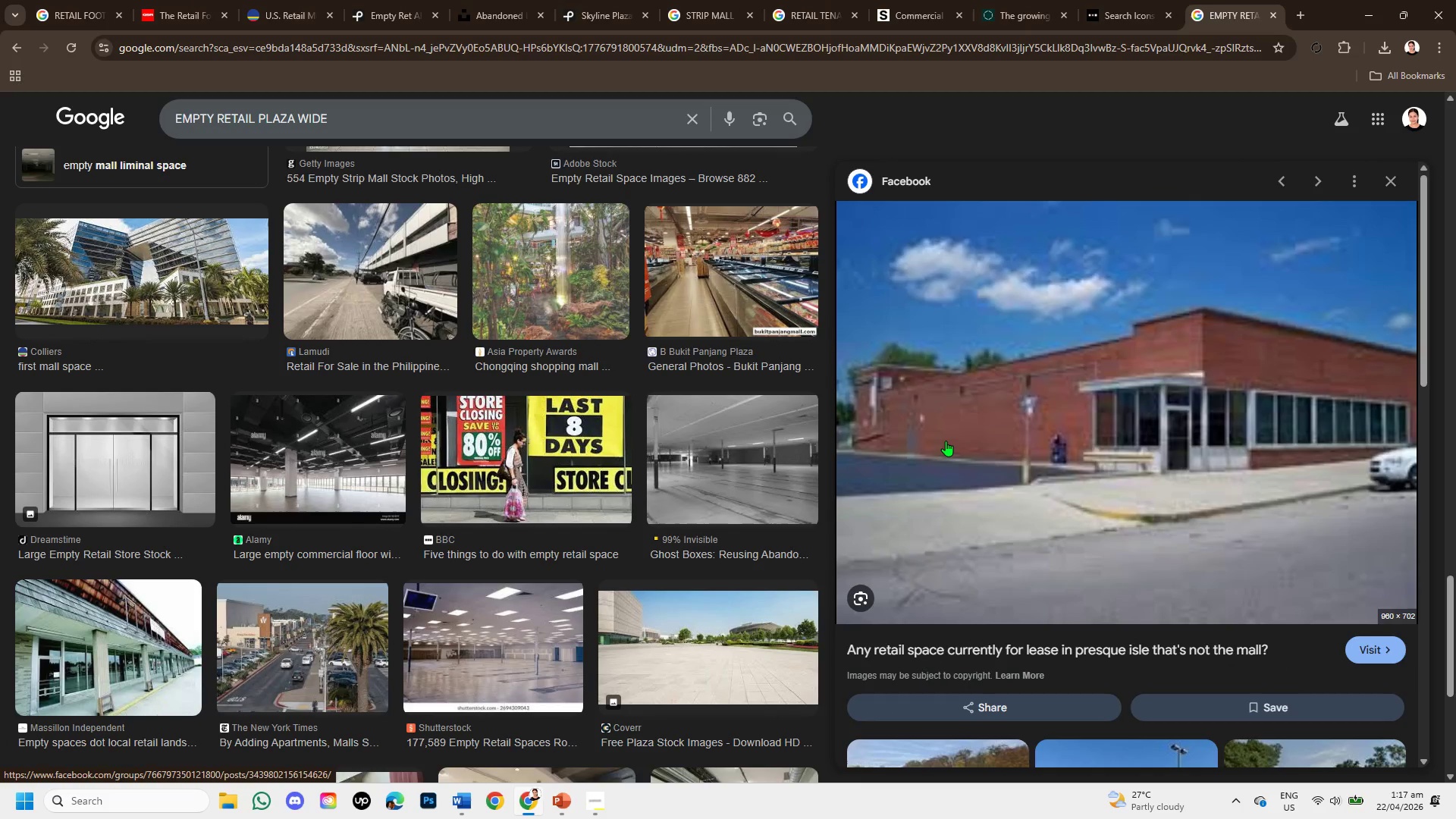 
scroll: coordinate [1028, 651], scroll_direction: down, amount: 3.0
 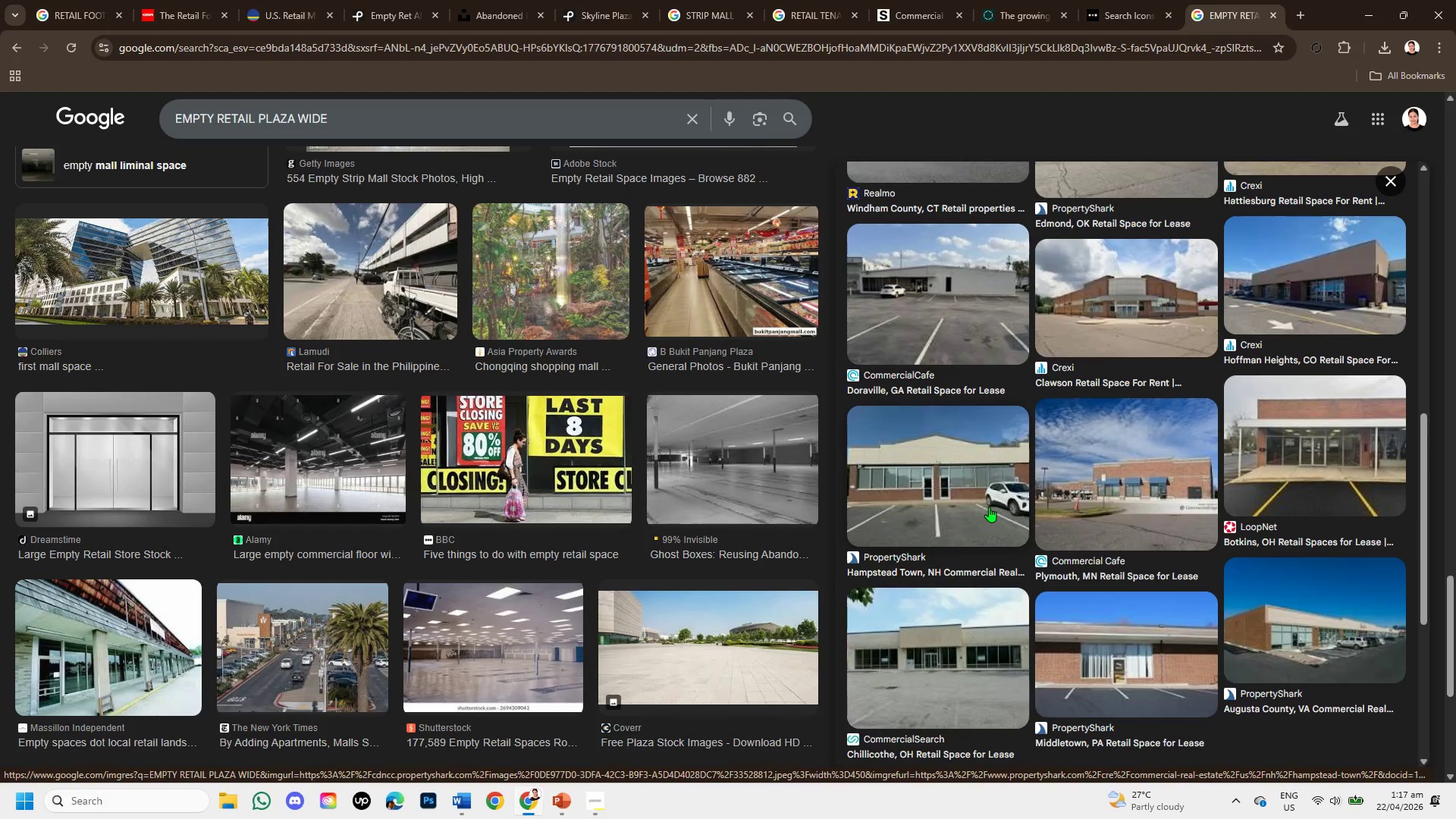 
wait(6.69)
 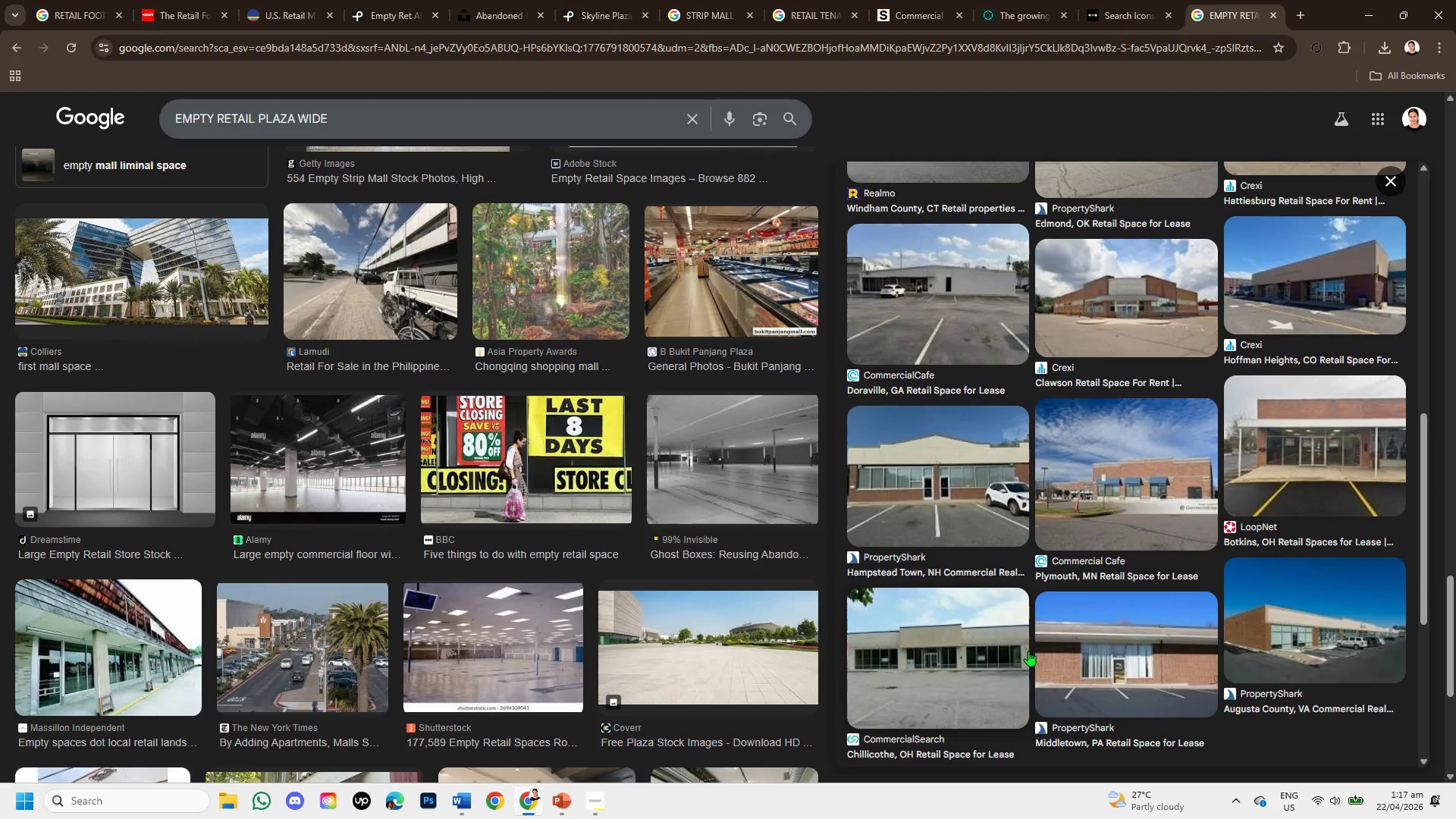 
scroll: coordinate [1148, 595], scroll_direction: down, amount: 1.0
 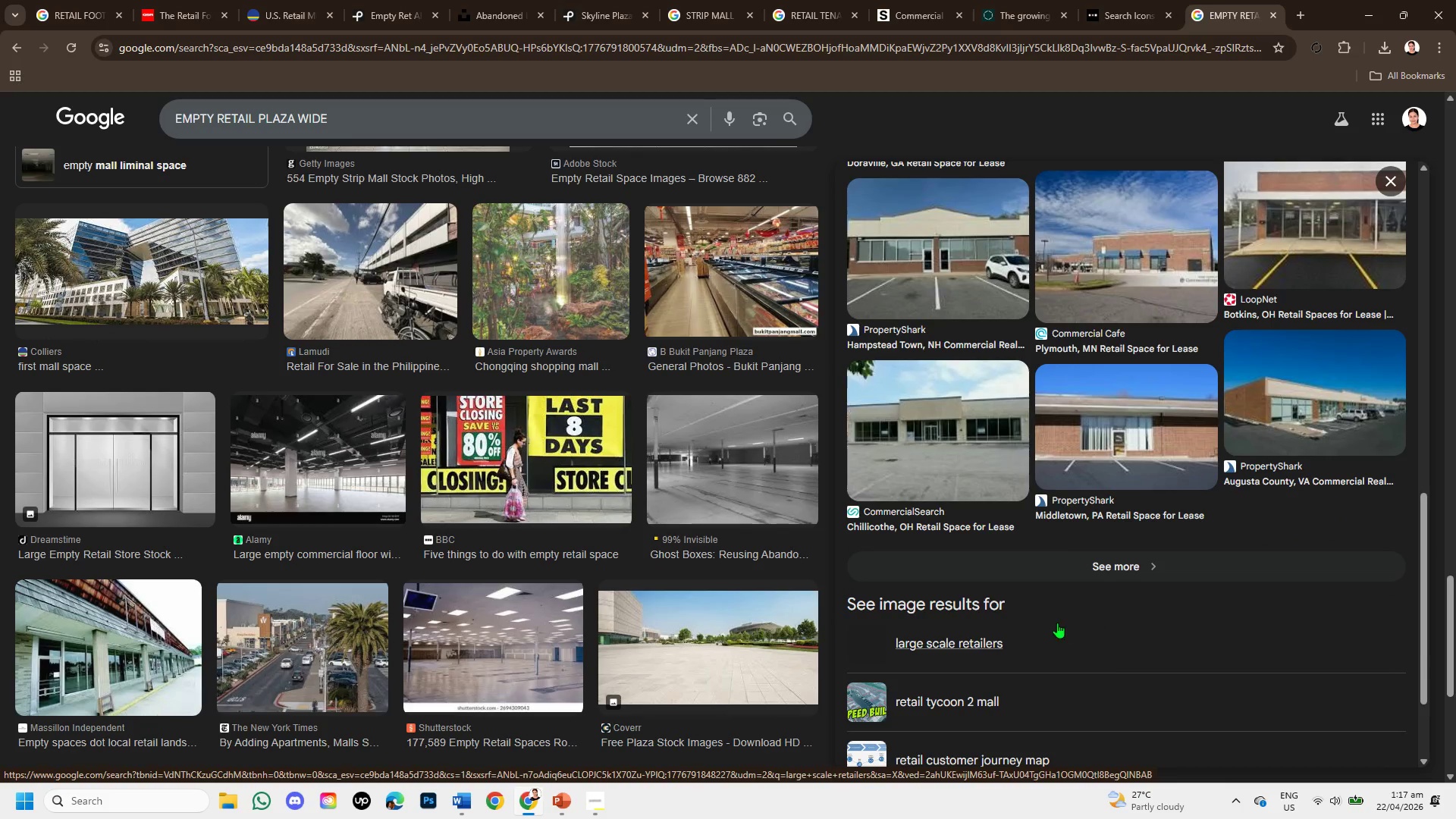 
scroll: coordinate [1059, 611], scroll_direction: up, amount: 7.0
 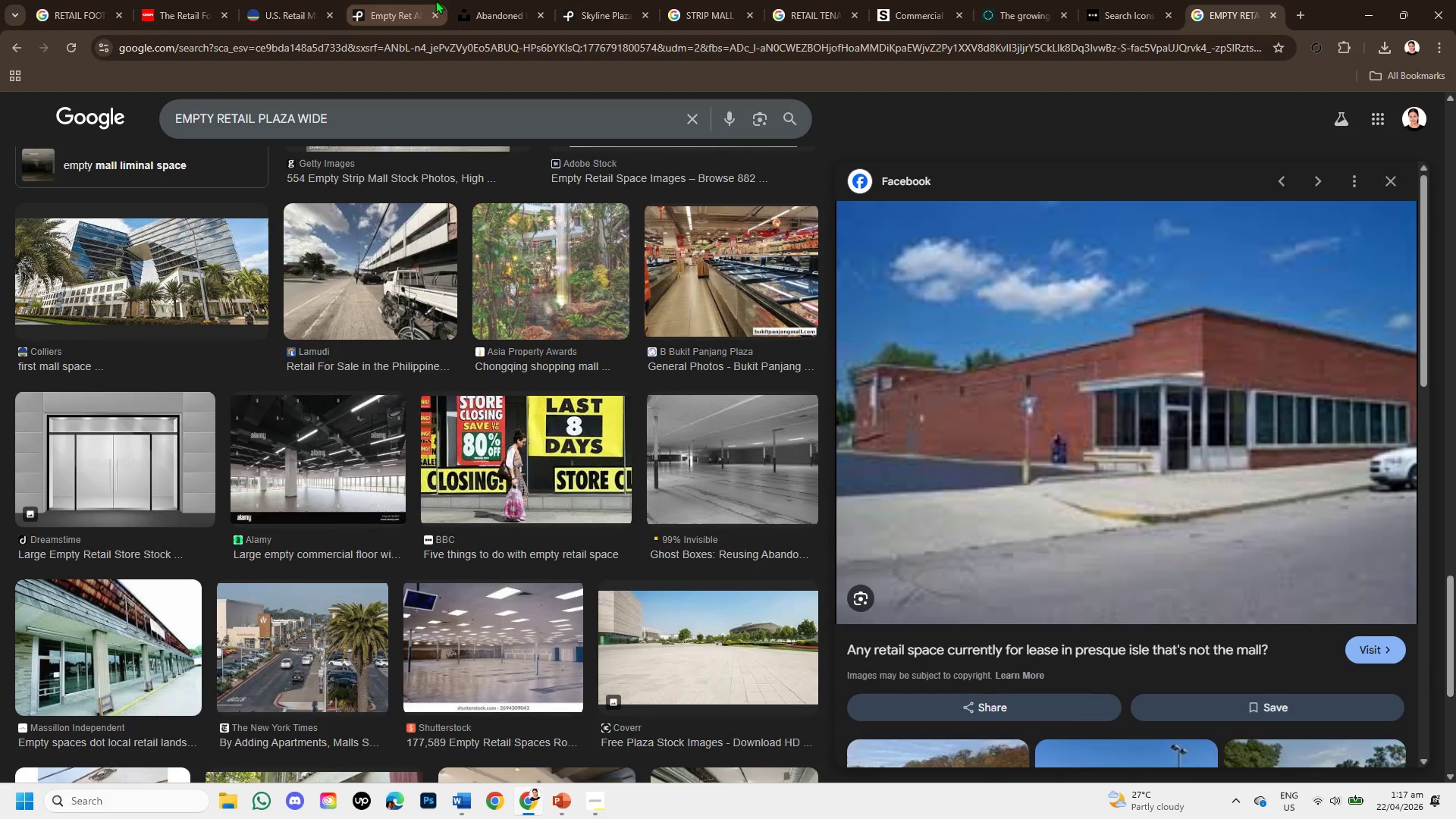 
left_click([391, 0])
 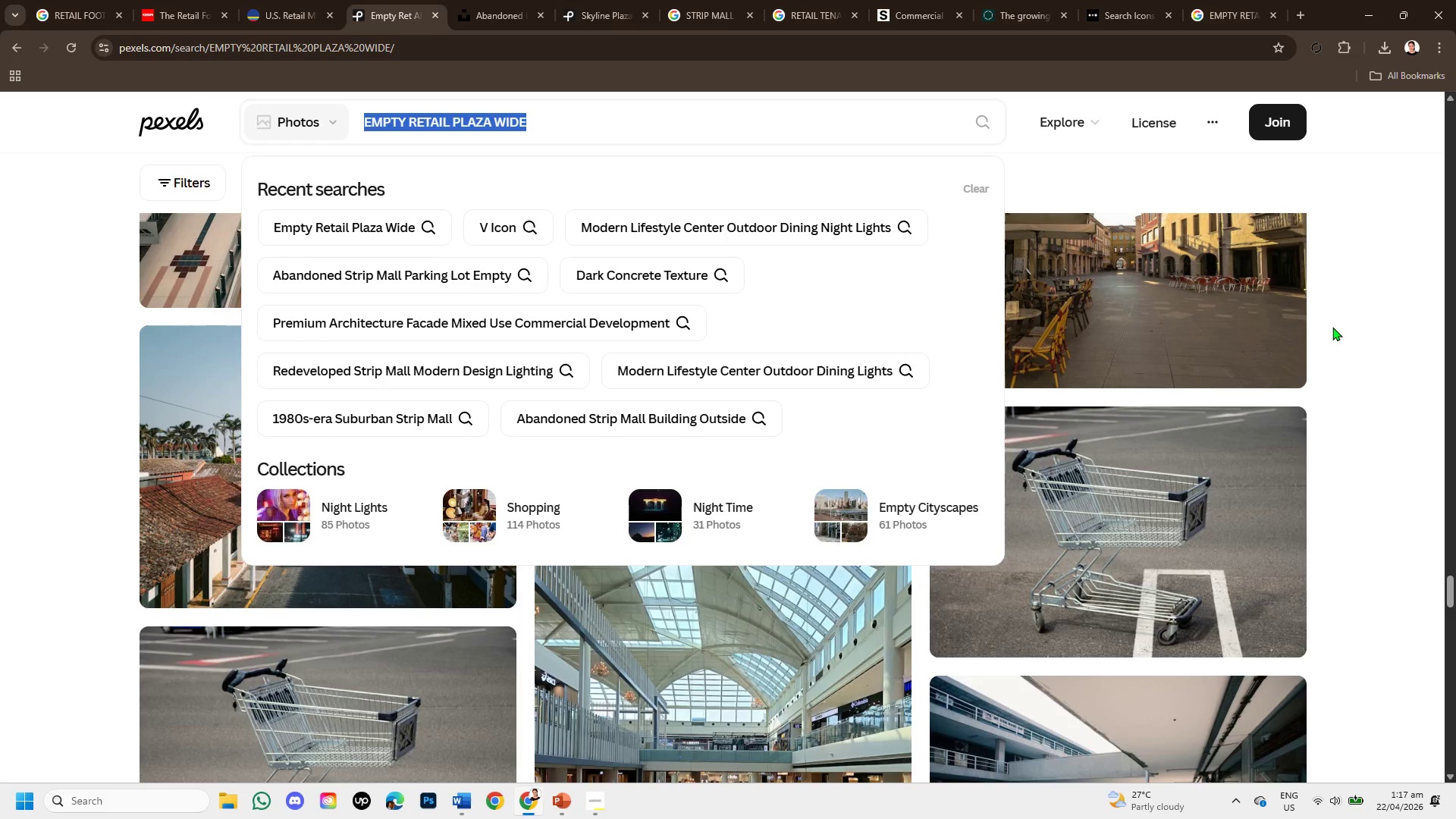 
left_click([1347, 337])
 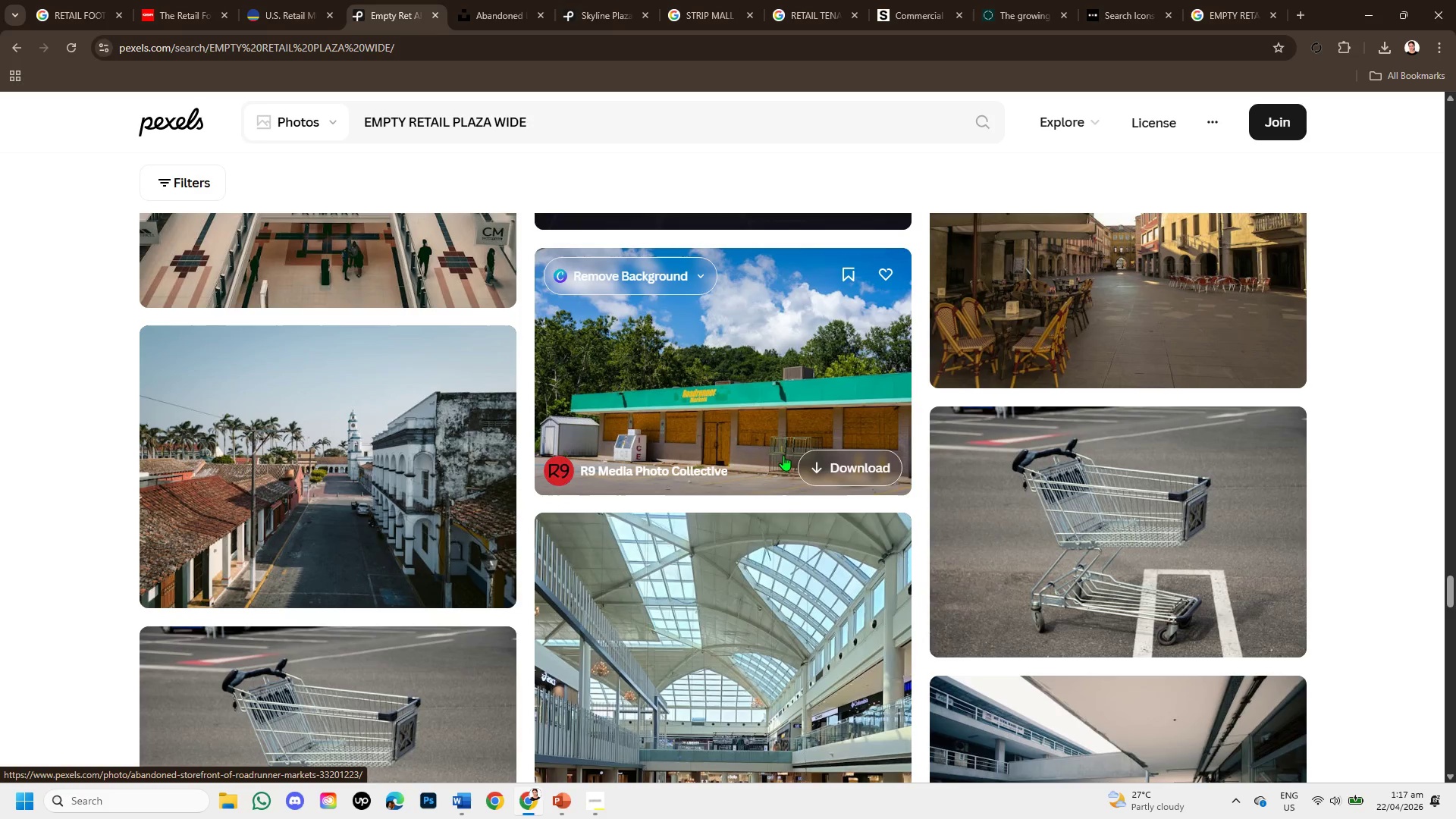 
scroll: coordinate [839, 494], scroll_direction: down, amount: 5.0
 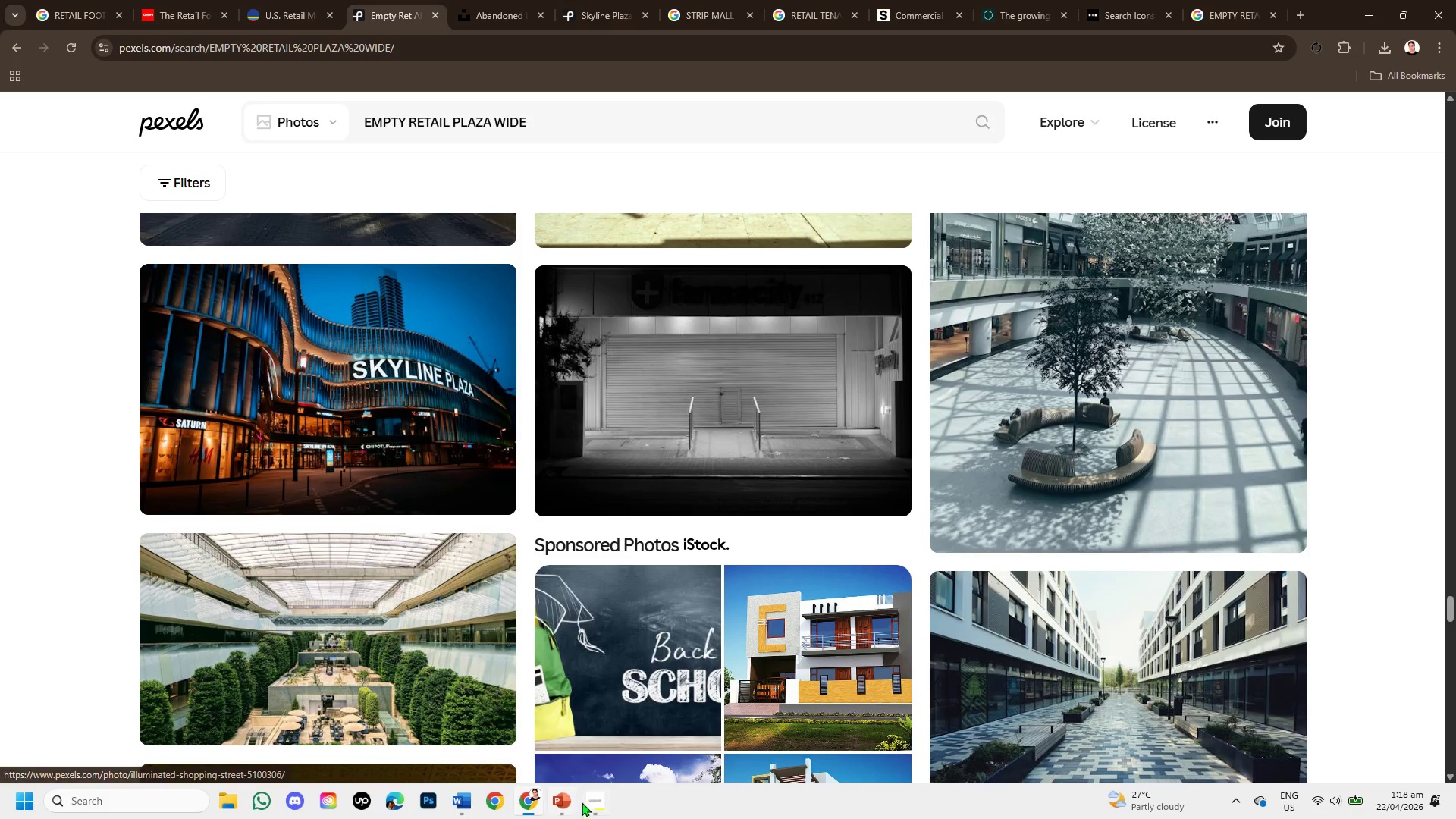 
left_click([560, 794])
 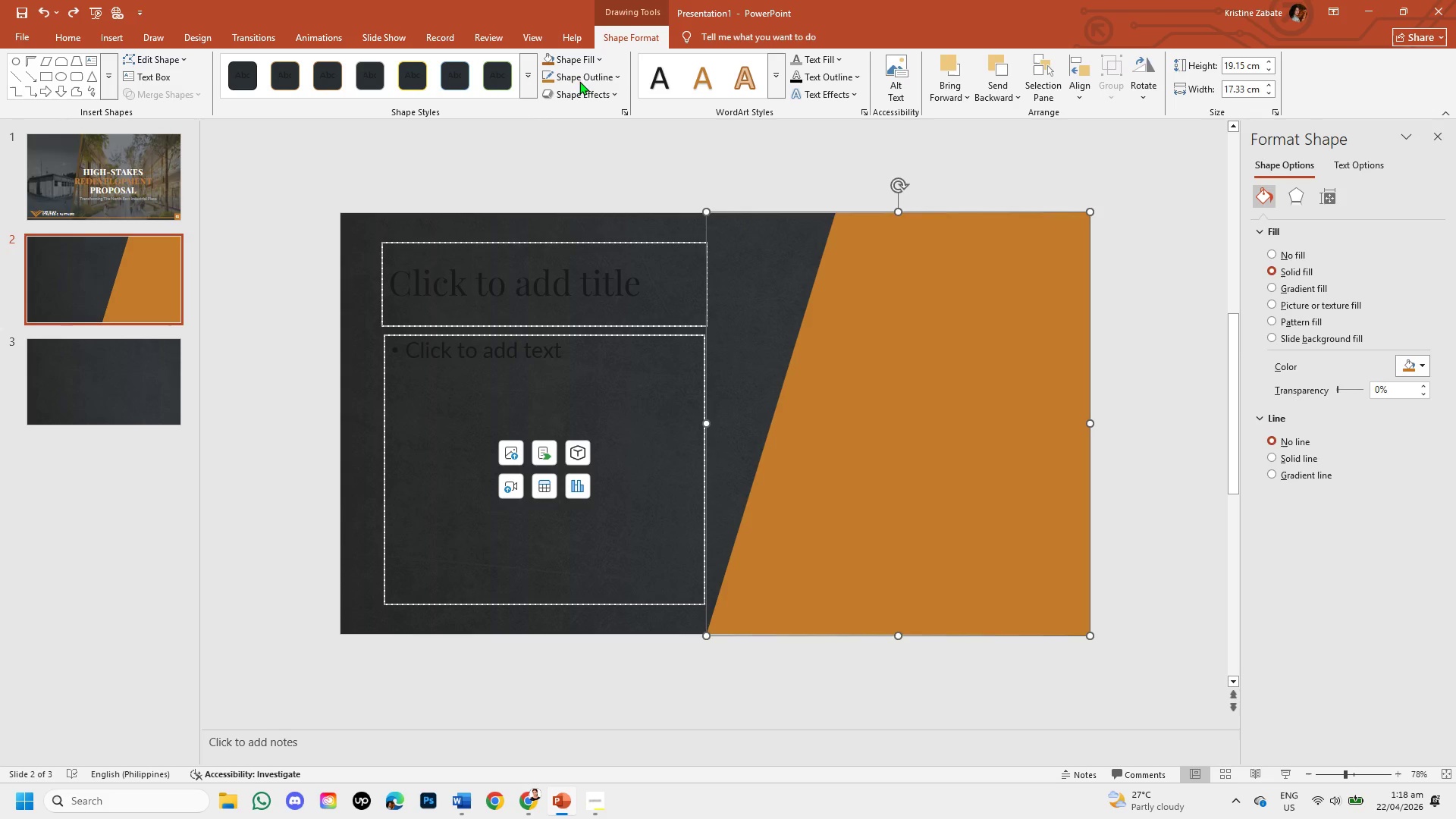 
left_click([592, 54])
 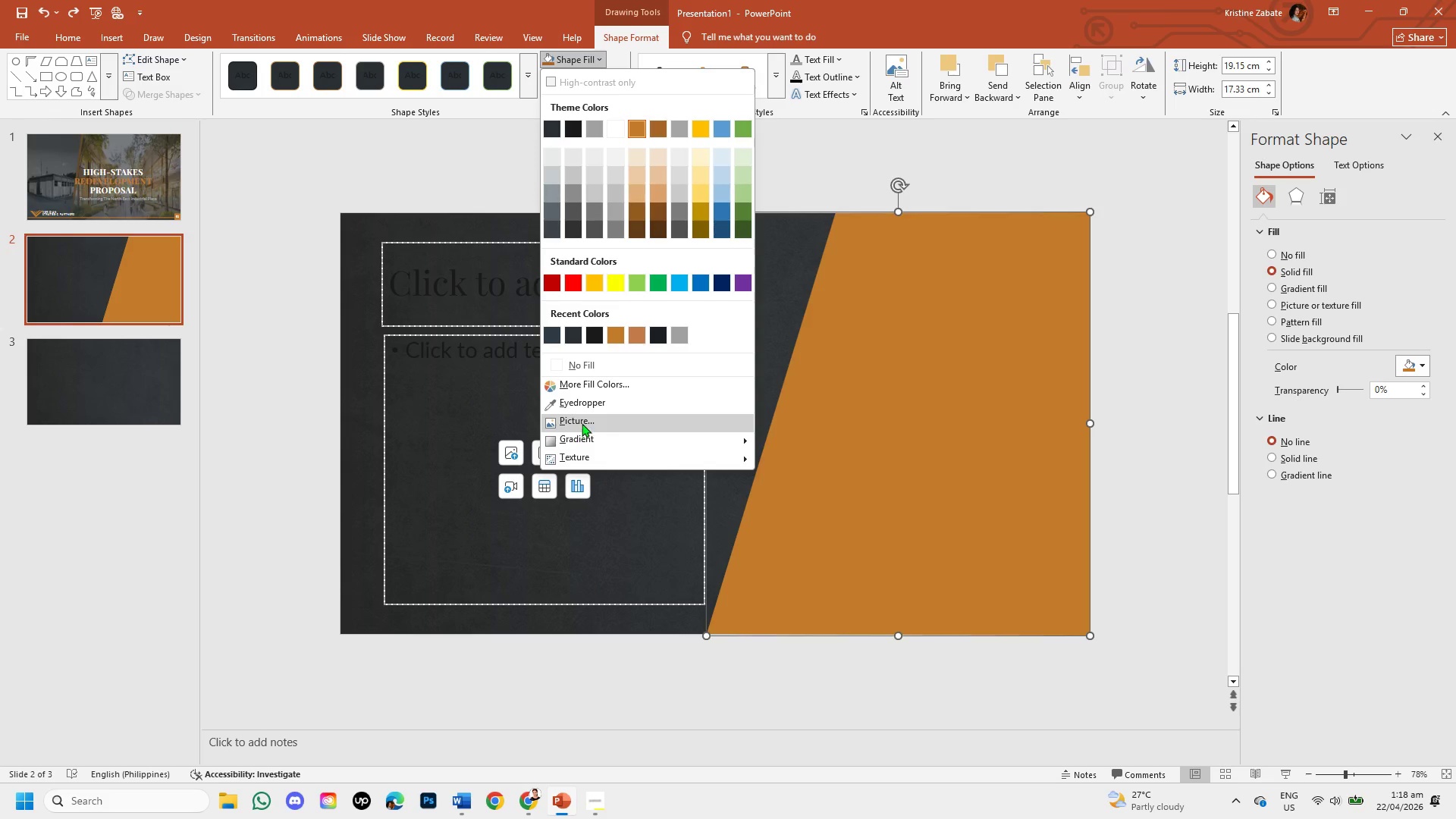 
left_click([582, 421])
 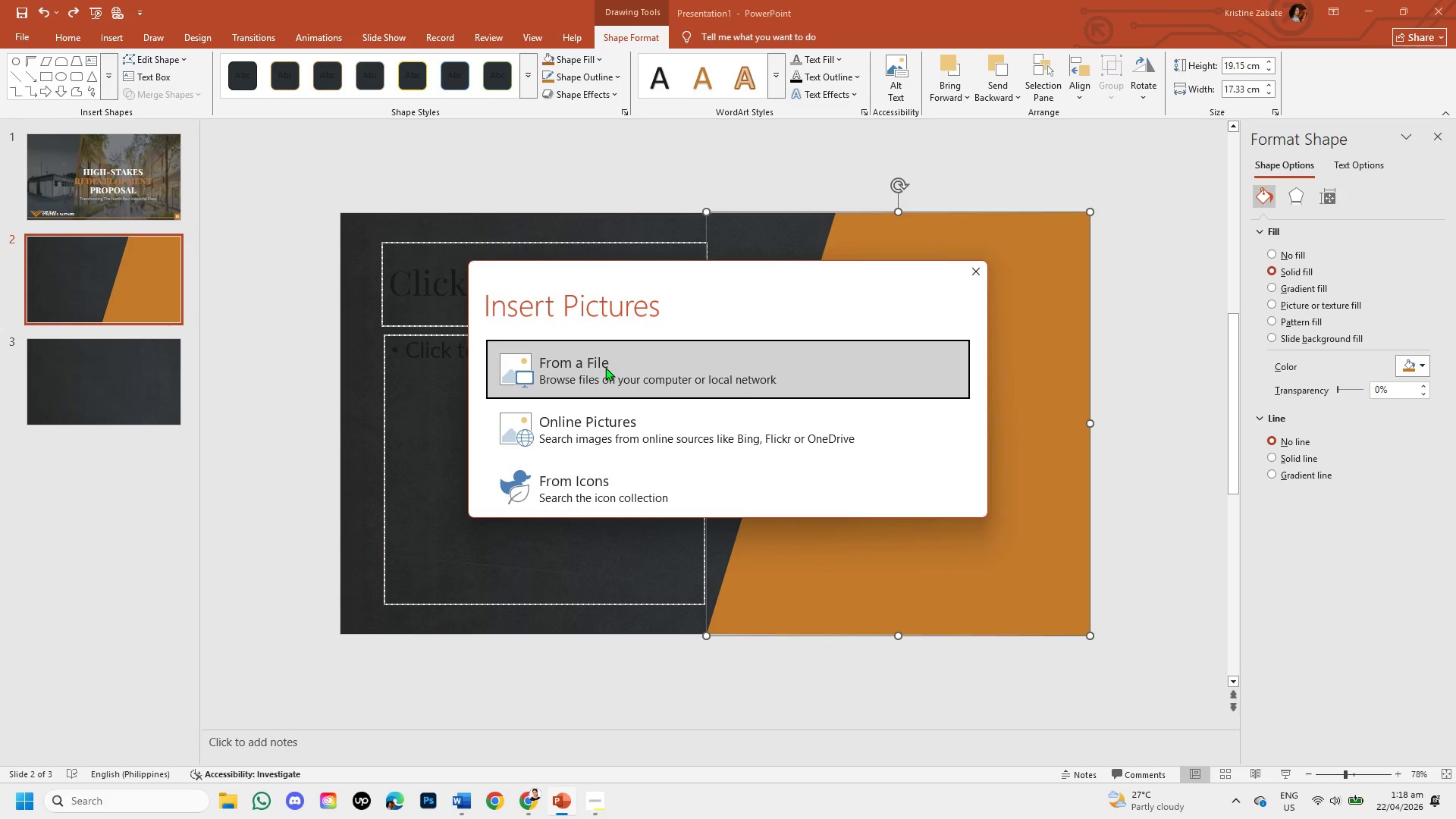 
left_click([605, 367])
 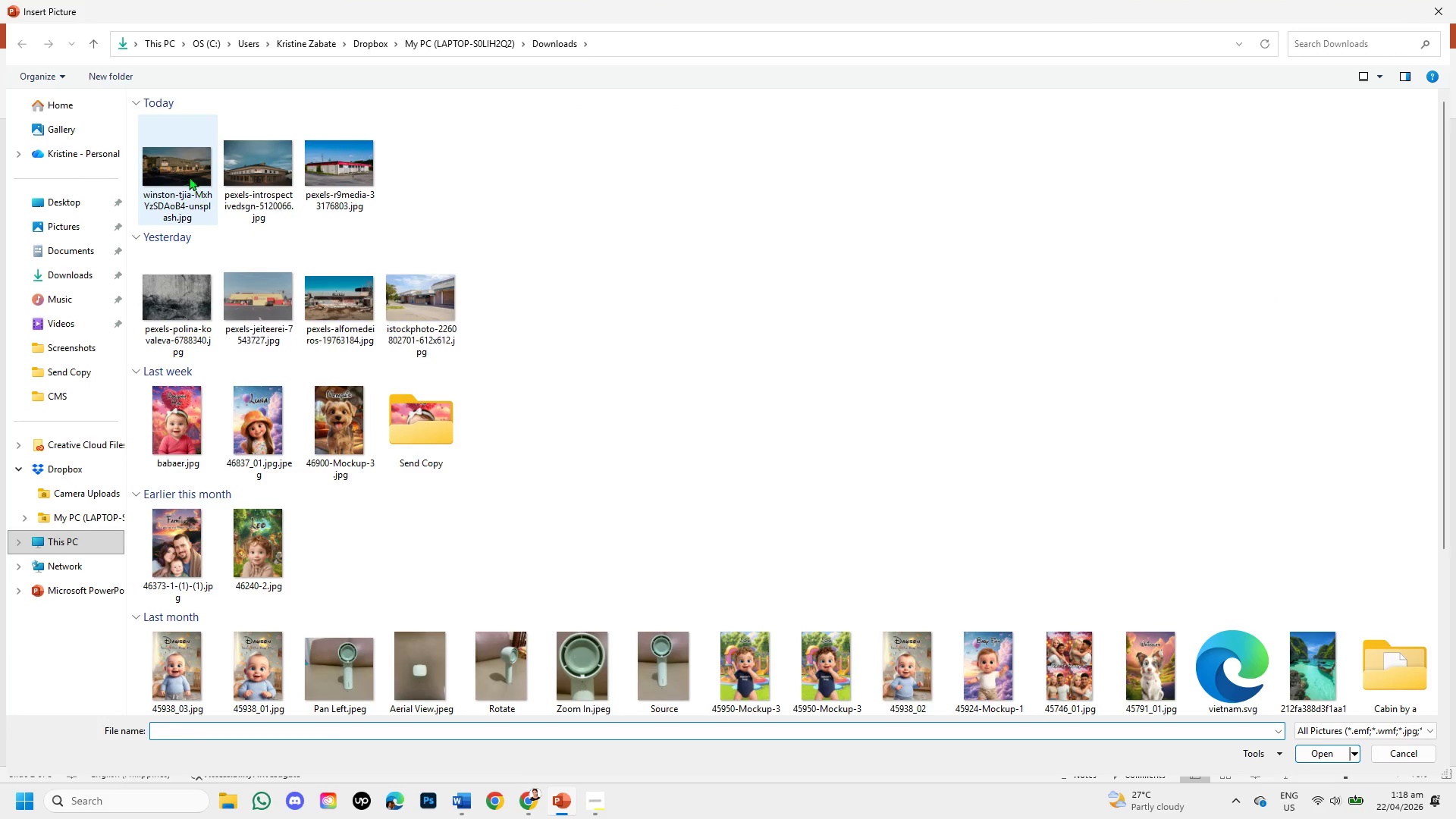 
double_click([189, 177])
 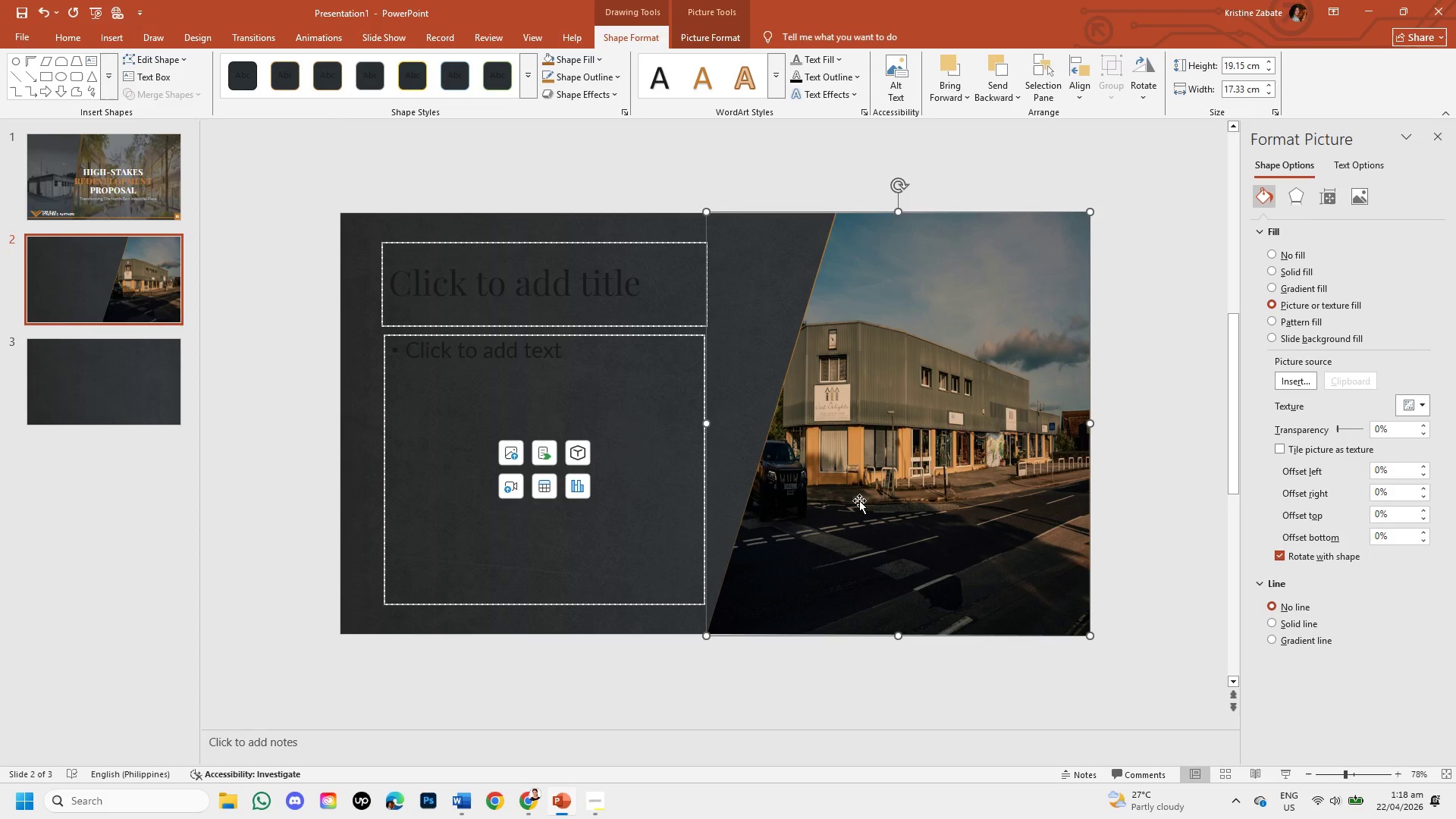 
wait(10.58)
 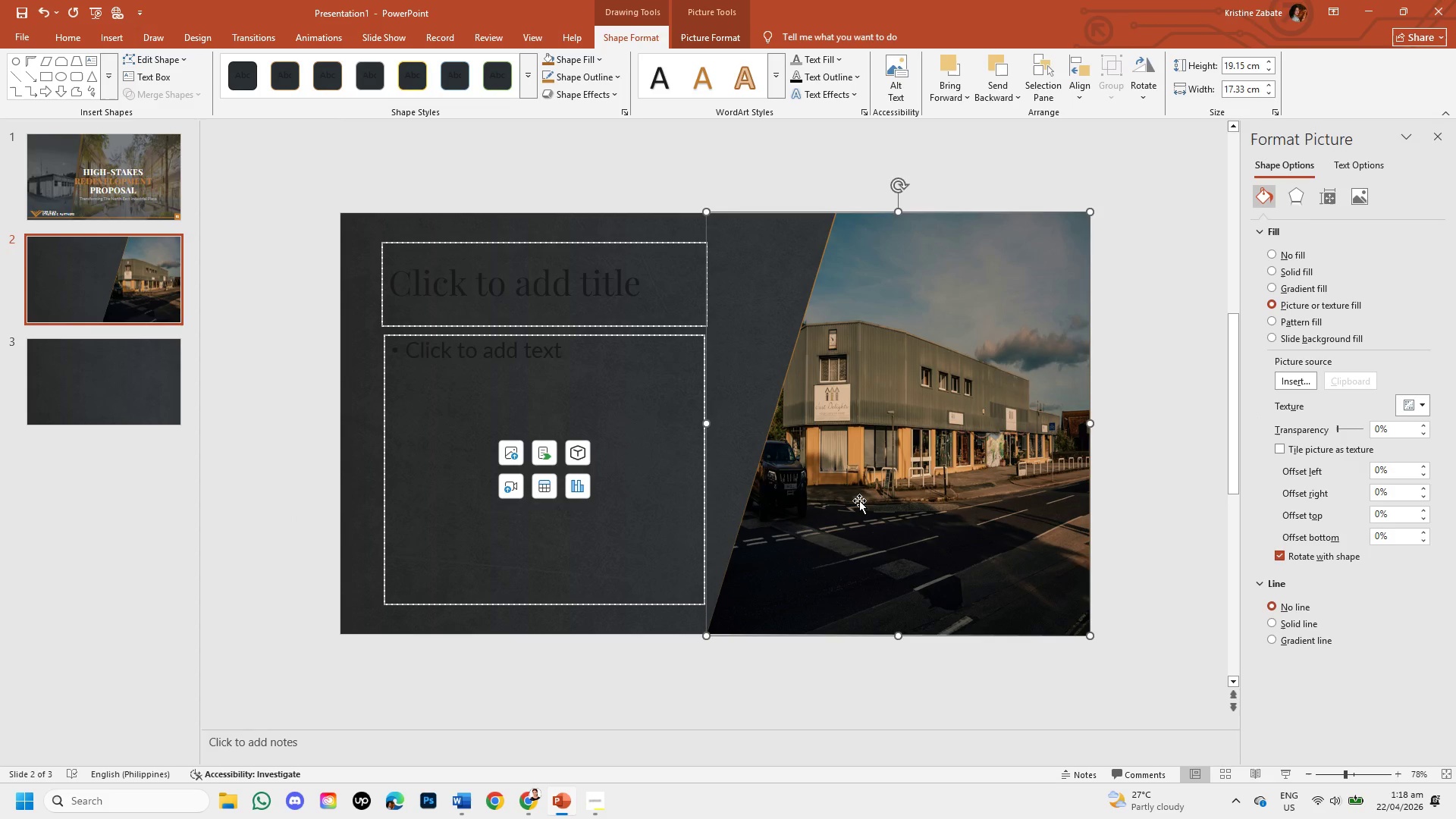 
left_click([935, 478])
 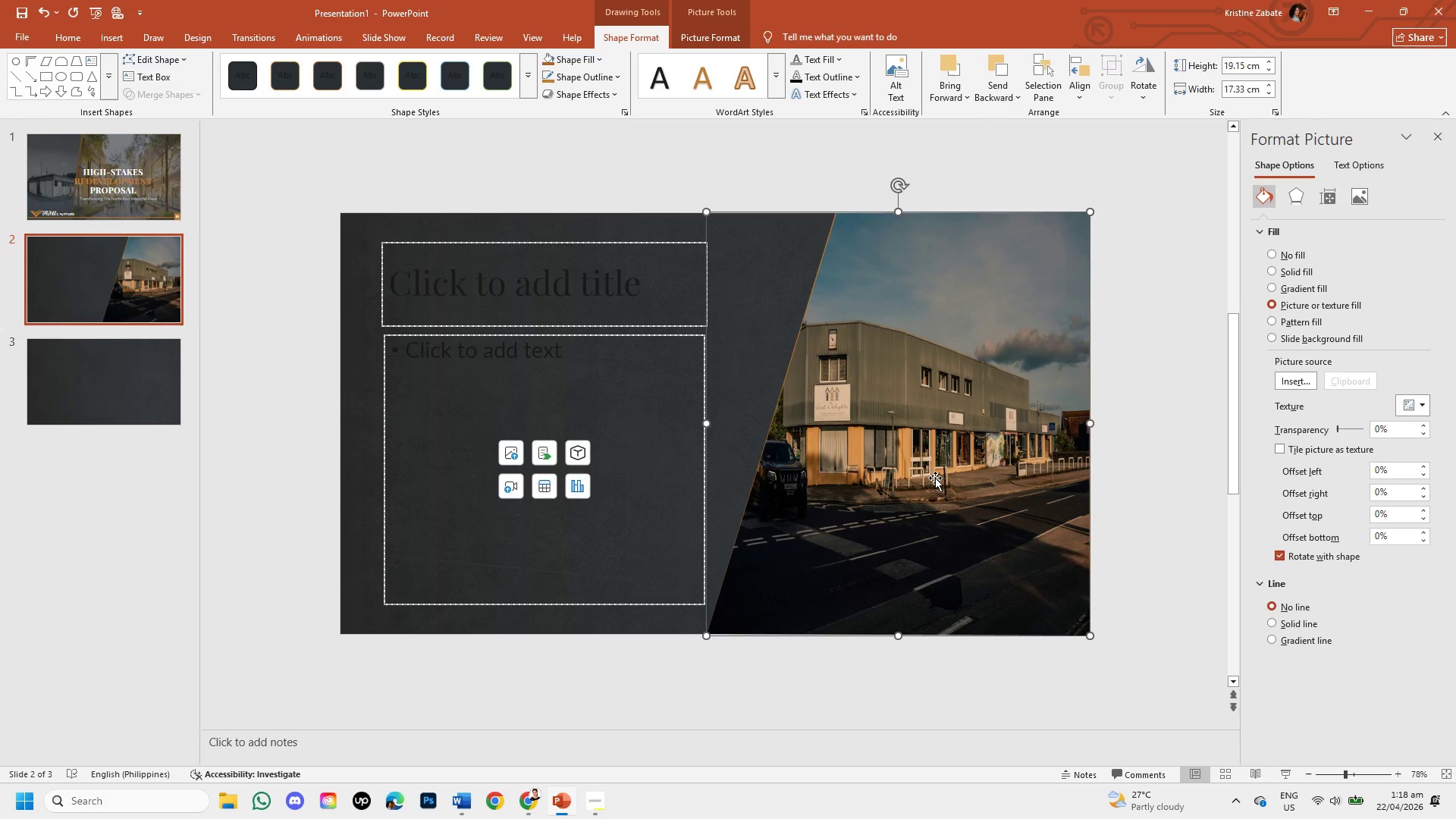 
right_click([935, 478])
 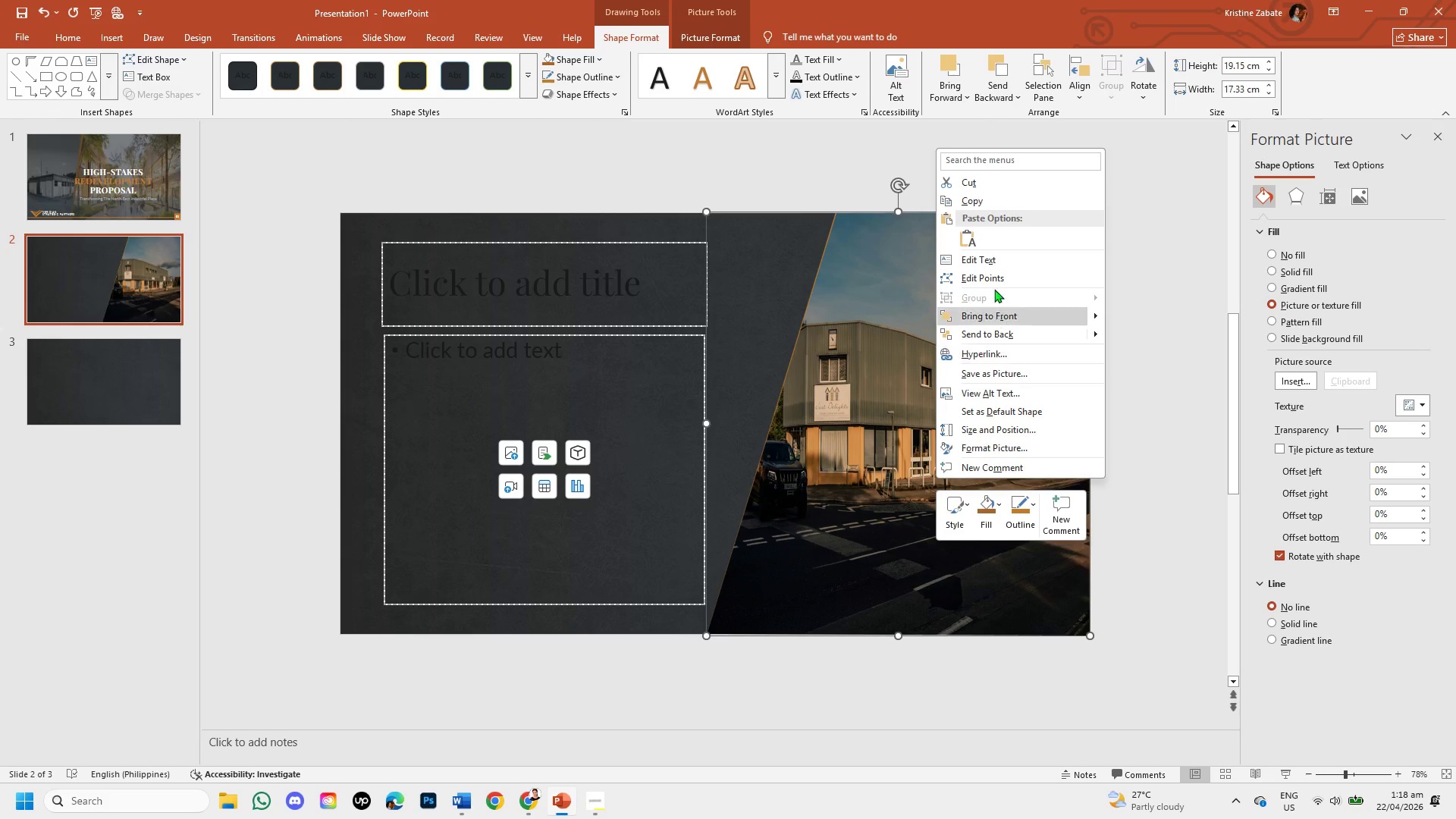 
left_click([993, 280])
 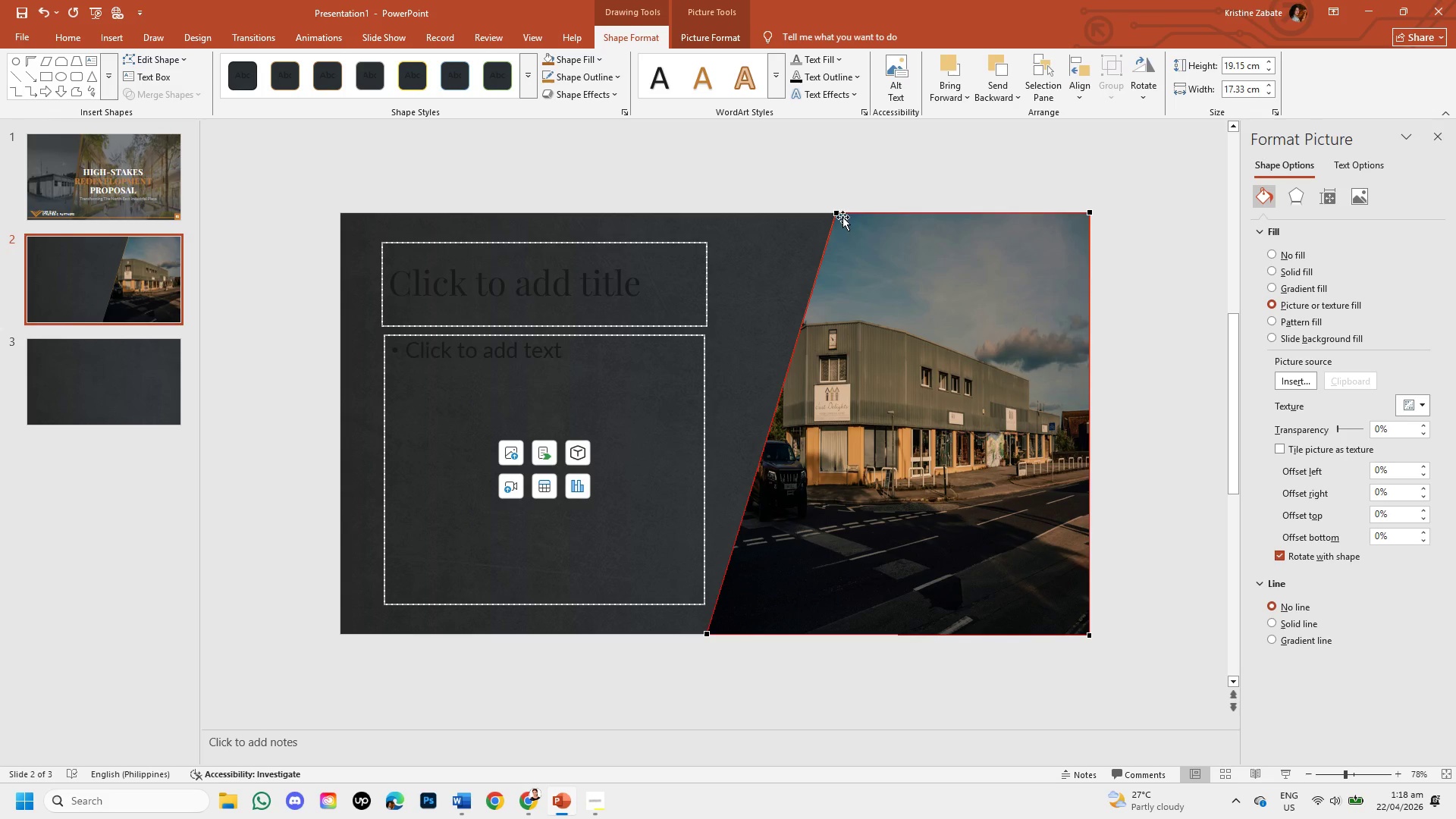 
left_click_drag(start_coordinate=[837, 212], to_coordinate=[826, 211])
 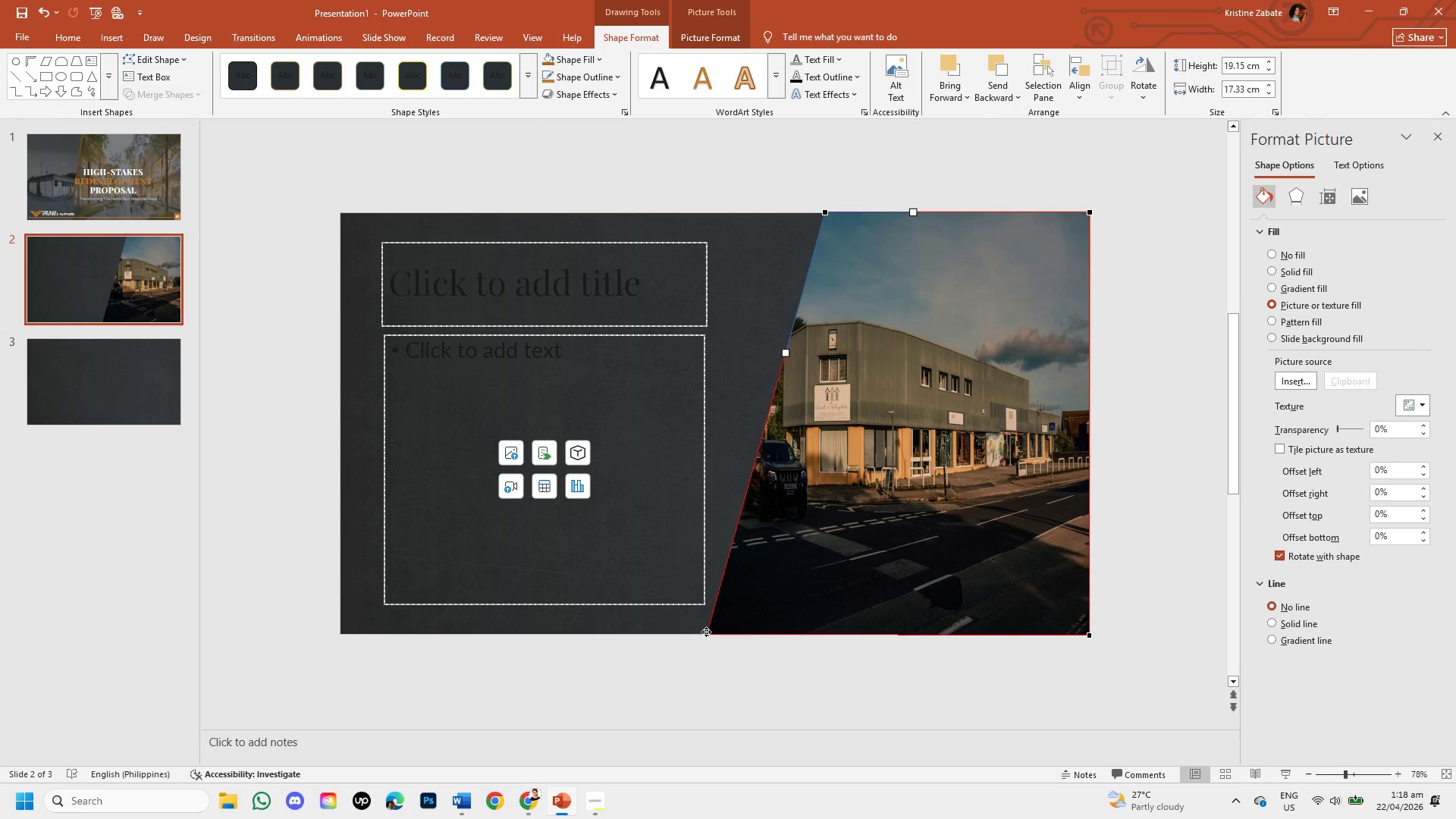 
left_click_drag(start_coordinate=[707, 635], to_coordinate=[702, 635])
 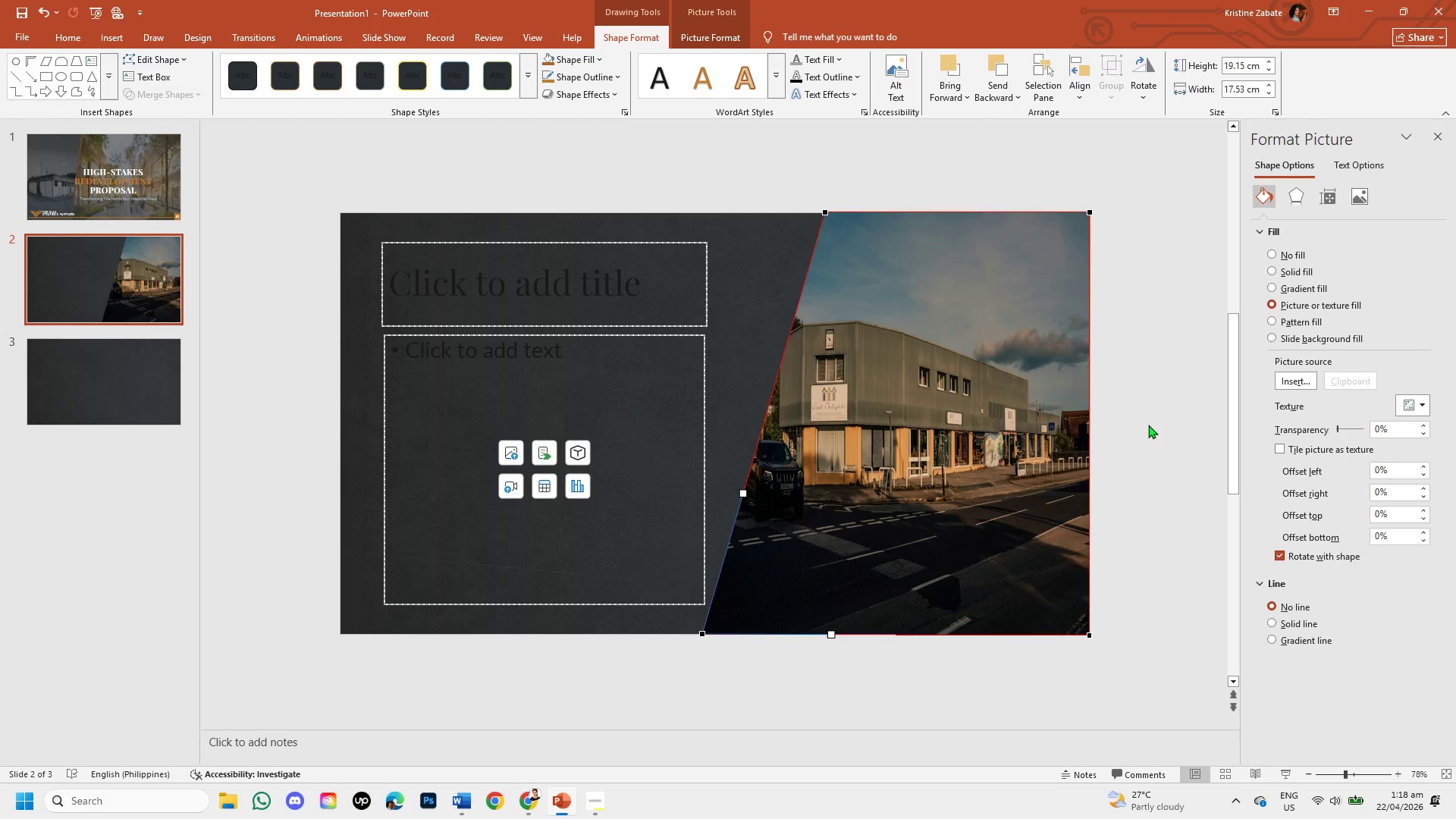 
left_click([1148, 425])
 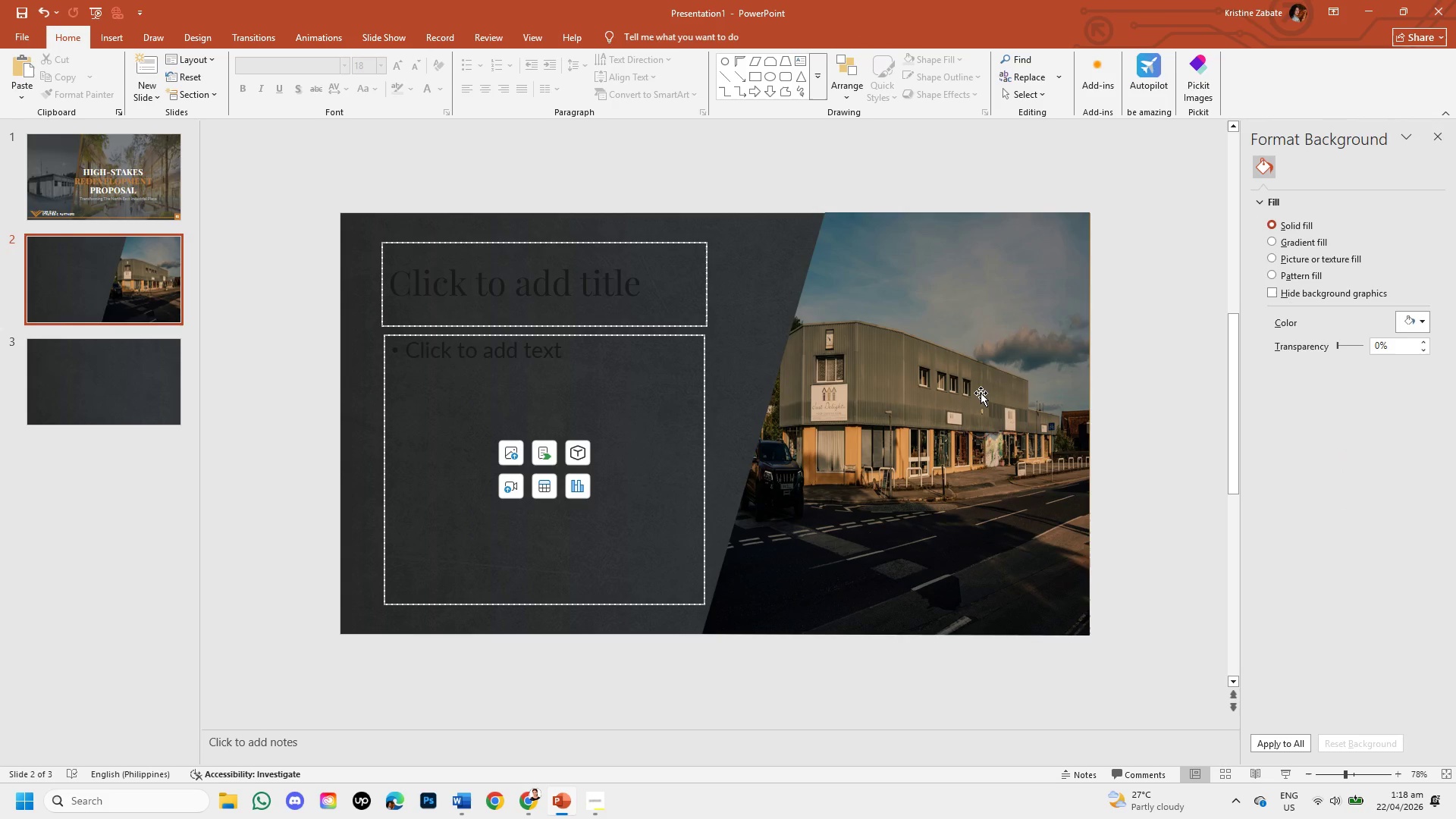 
left_click([981, 393])
 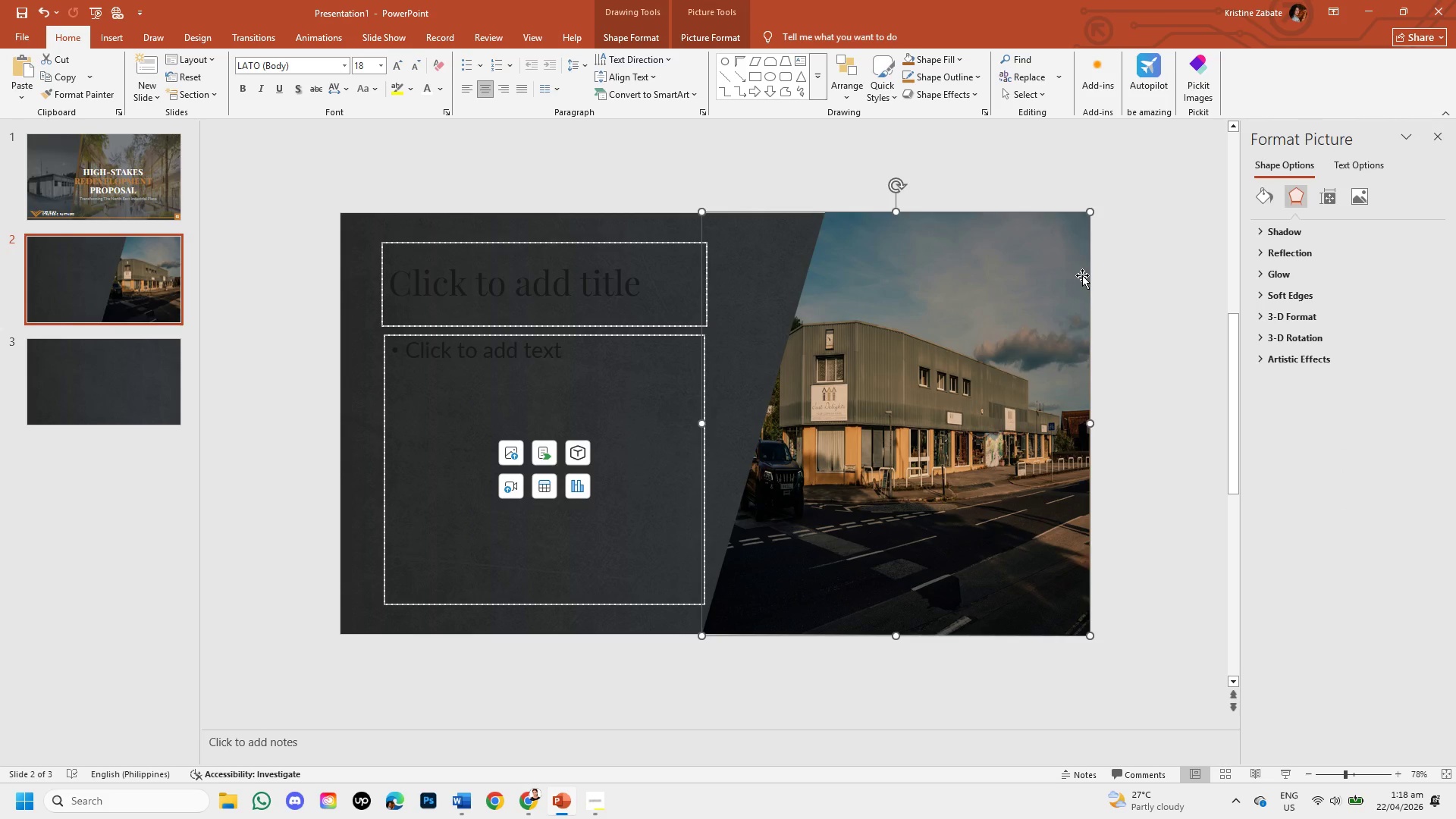 
key(ArrowRight)
 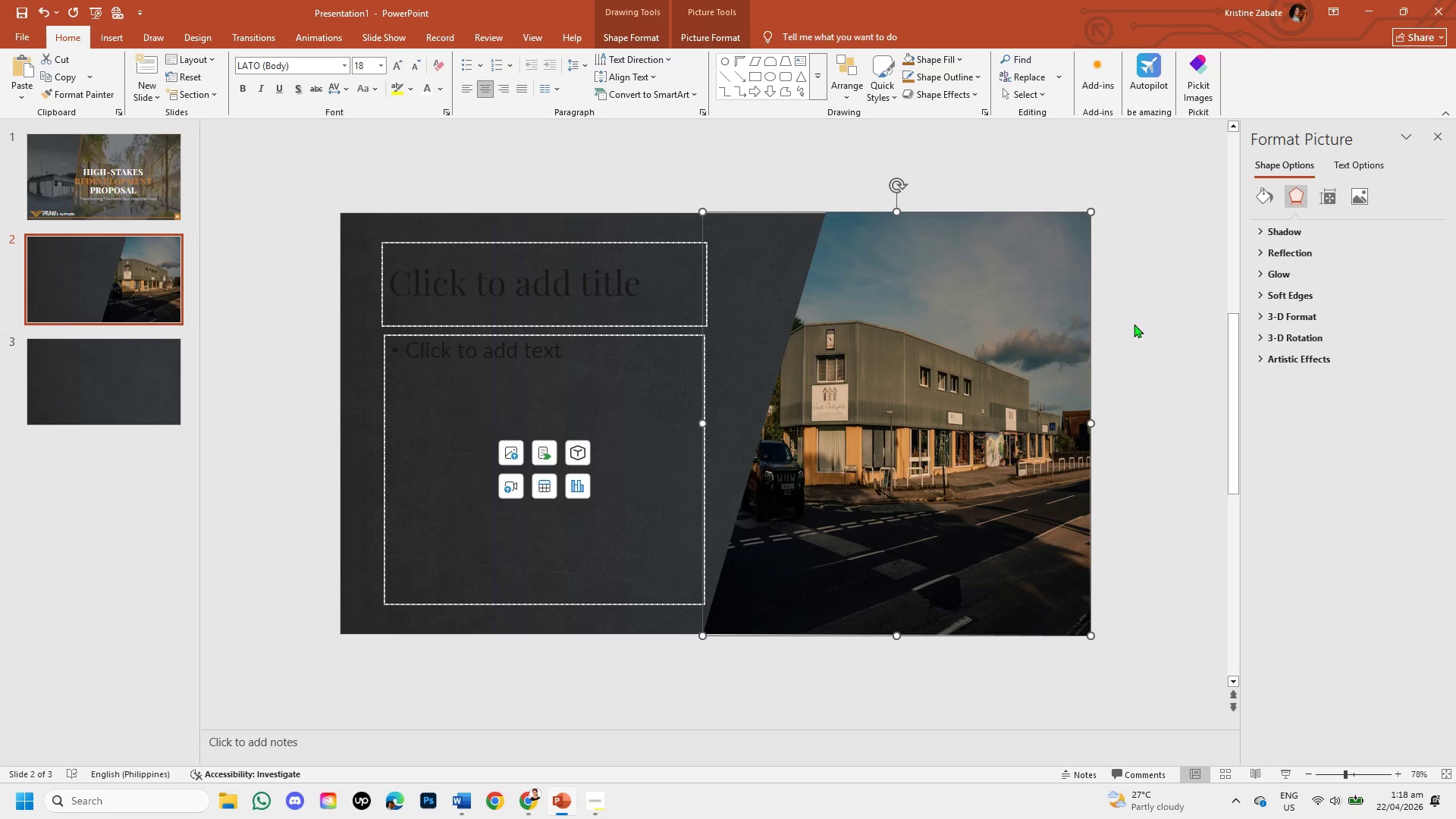 
left_click([1141, 331])
 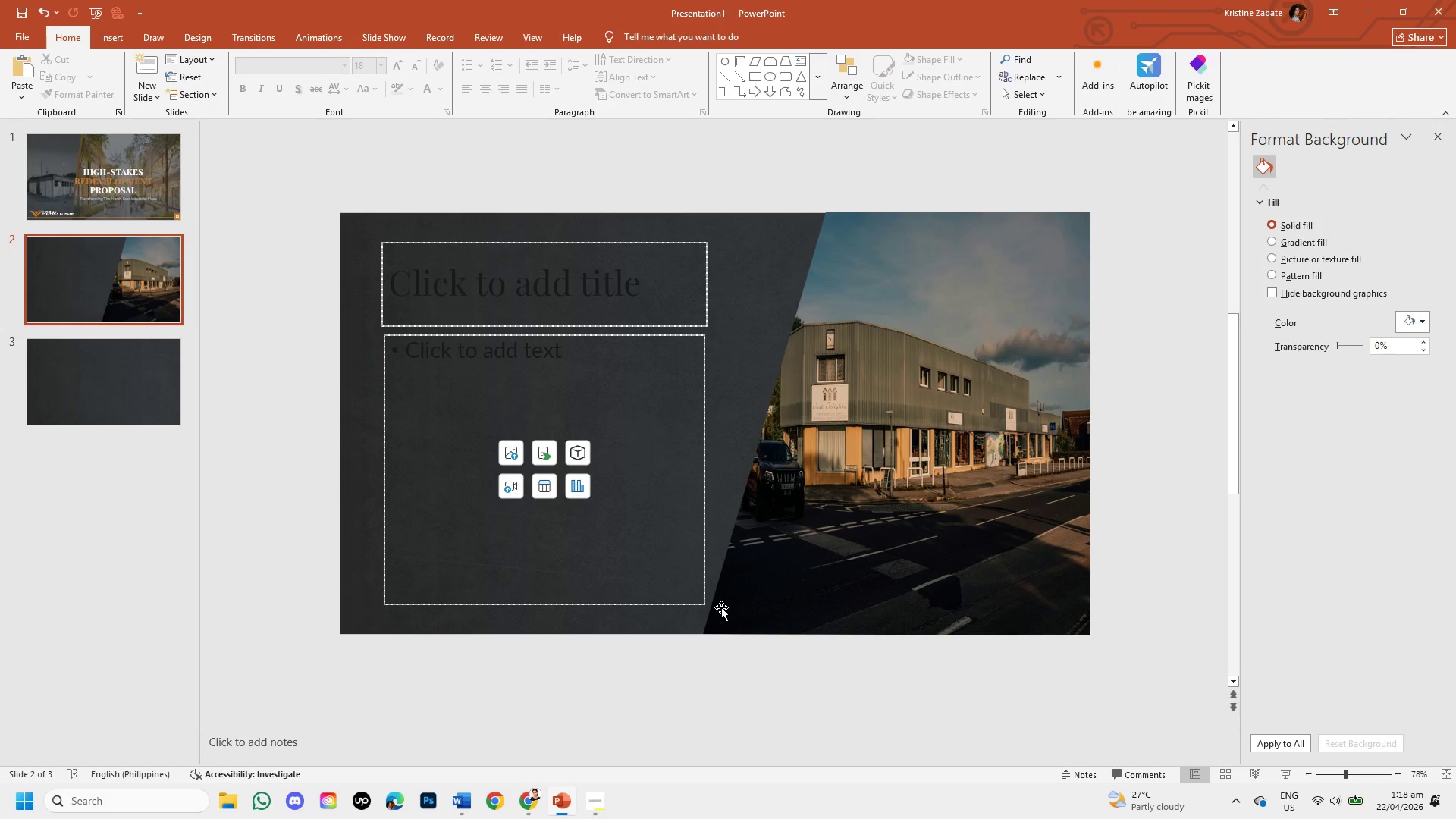 
wait(6.8)
 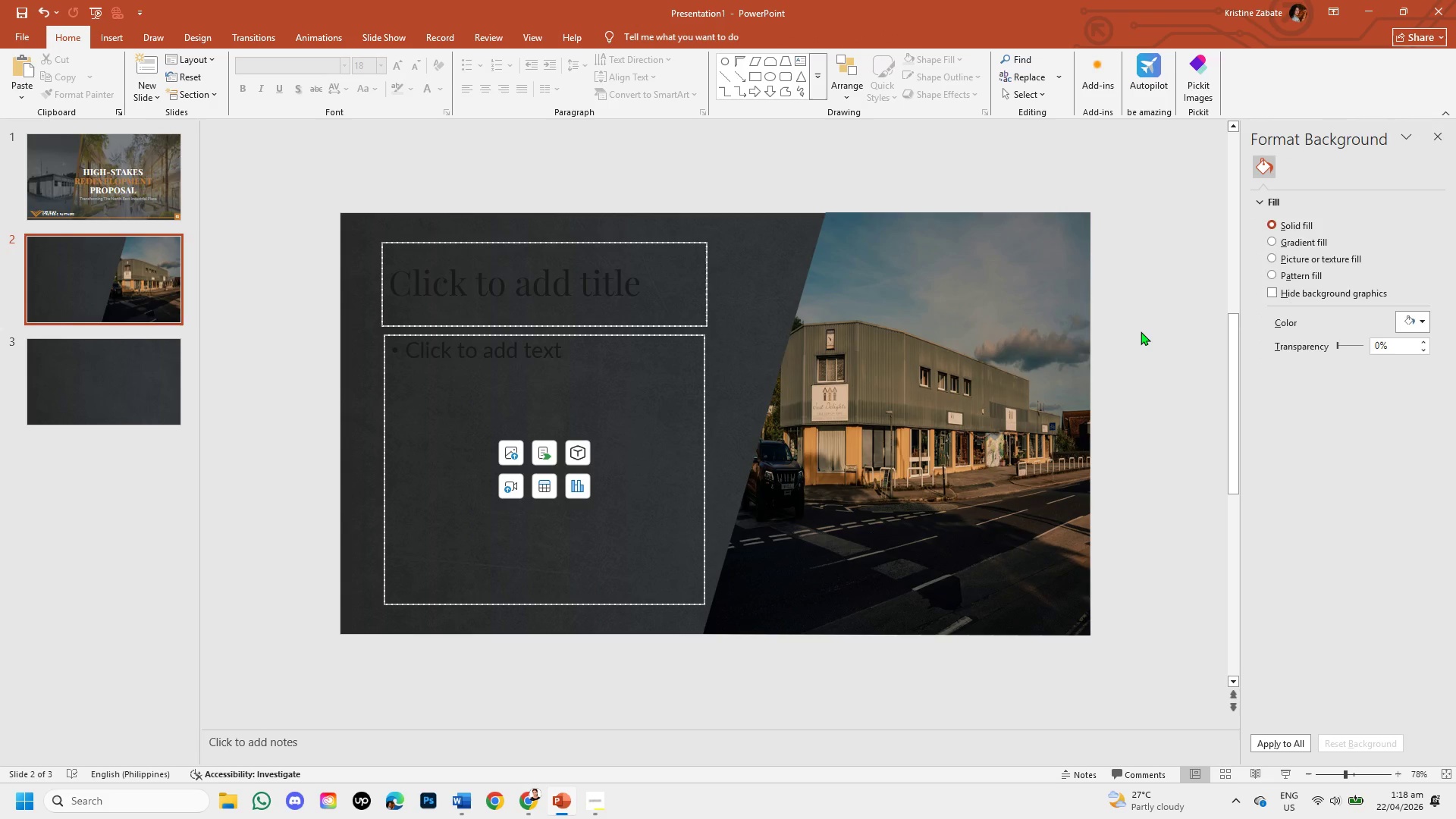 
left_click([530, 797])
 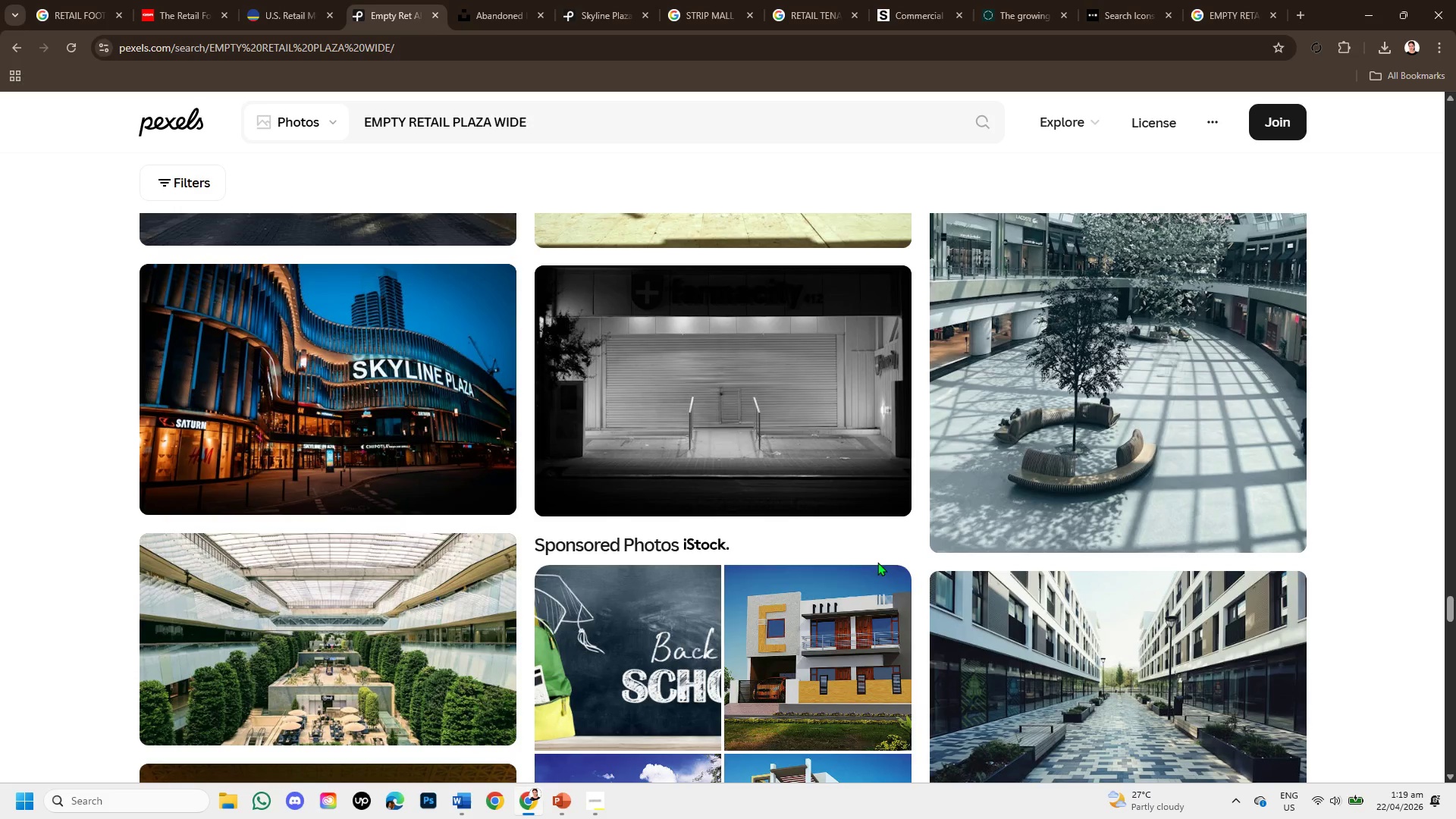 
scroll: coordinate [881, 555], scroll_direction: down, amount: 2.0
 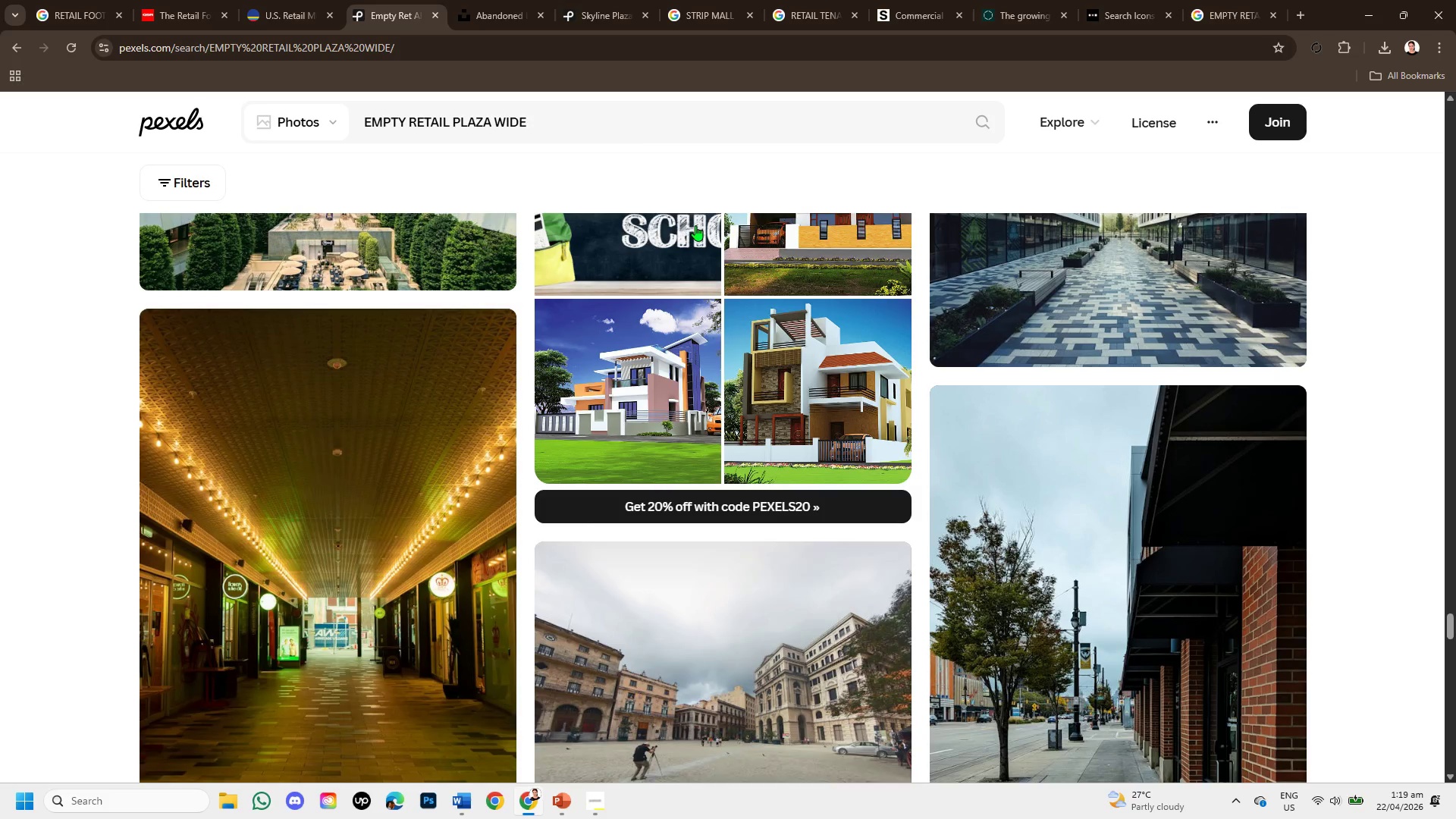 
left_click([494, 0])
 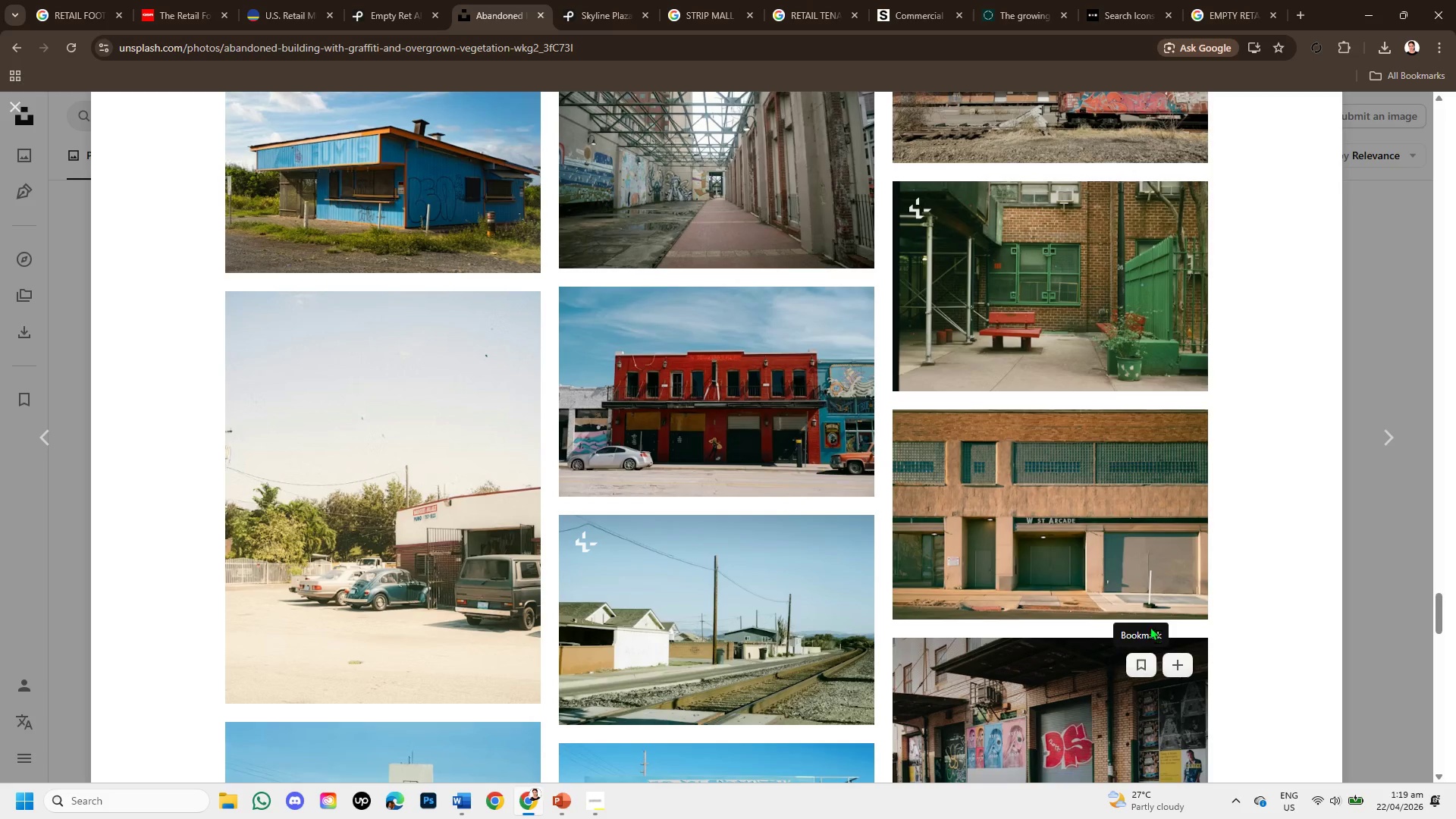 
scroll: coordinate [819, 408], scroll_direction: up, amount: 17.0
 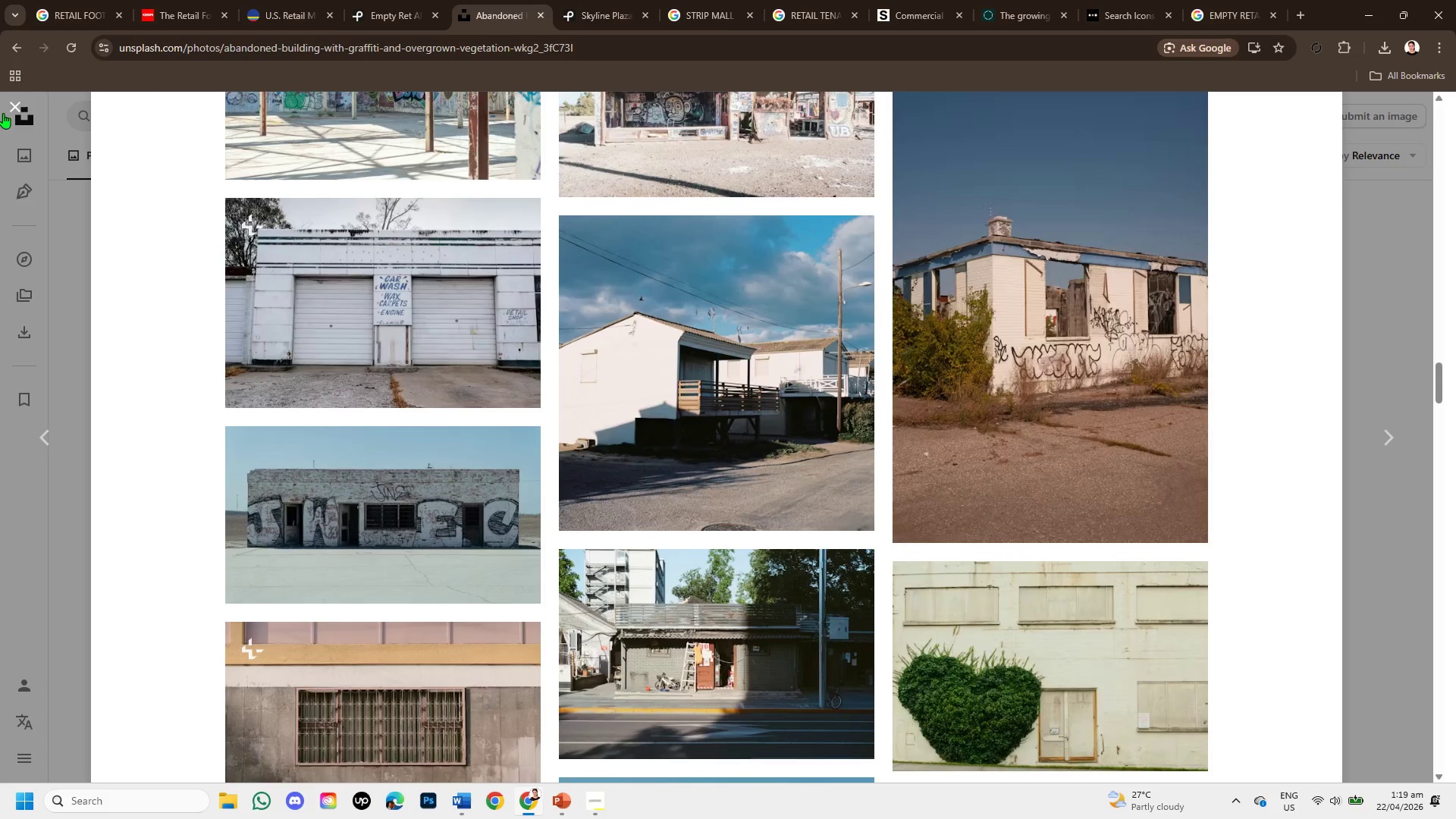 
left_click([11, 110])
 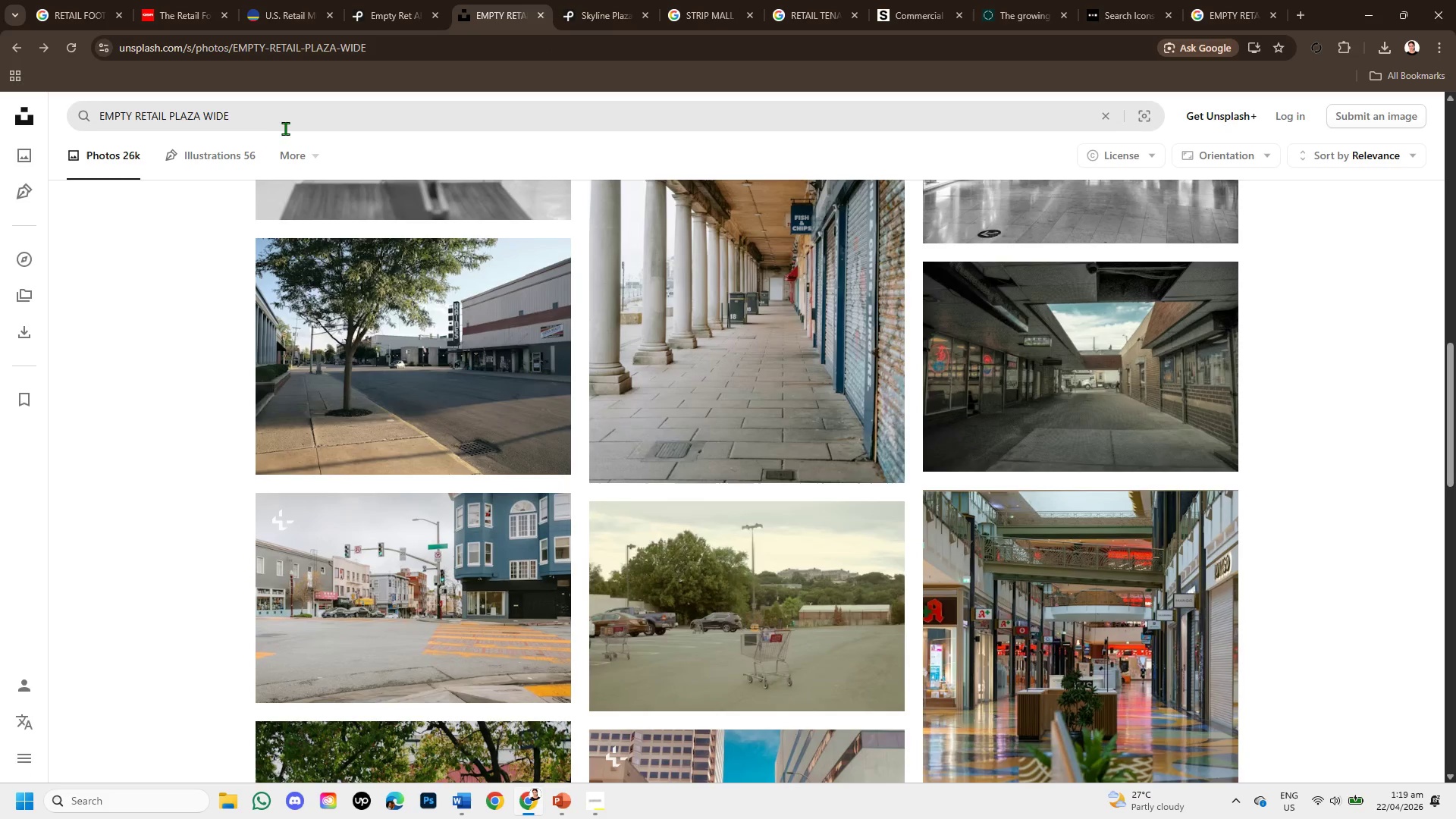 
left_click([271, 115])
 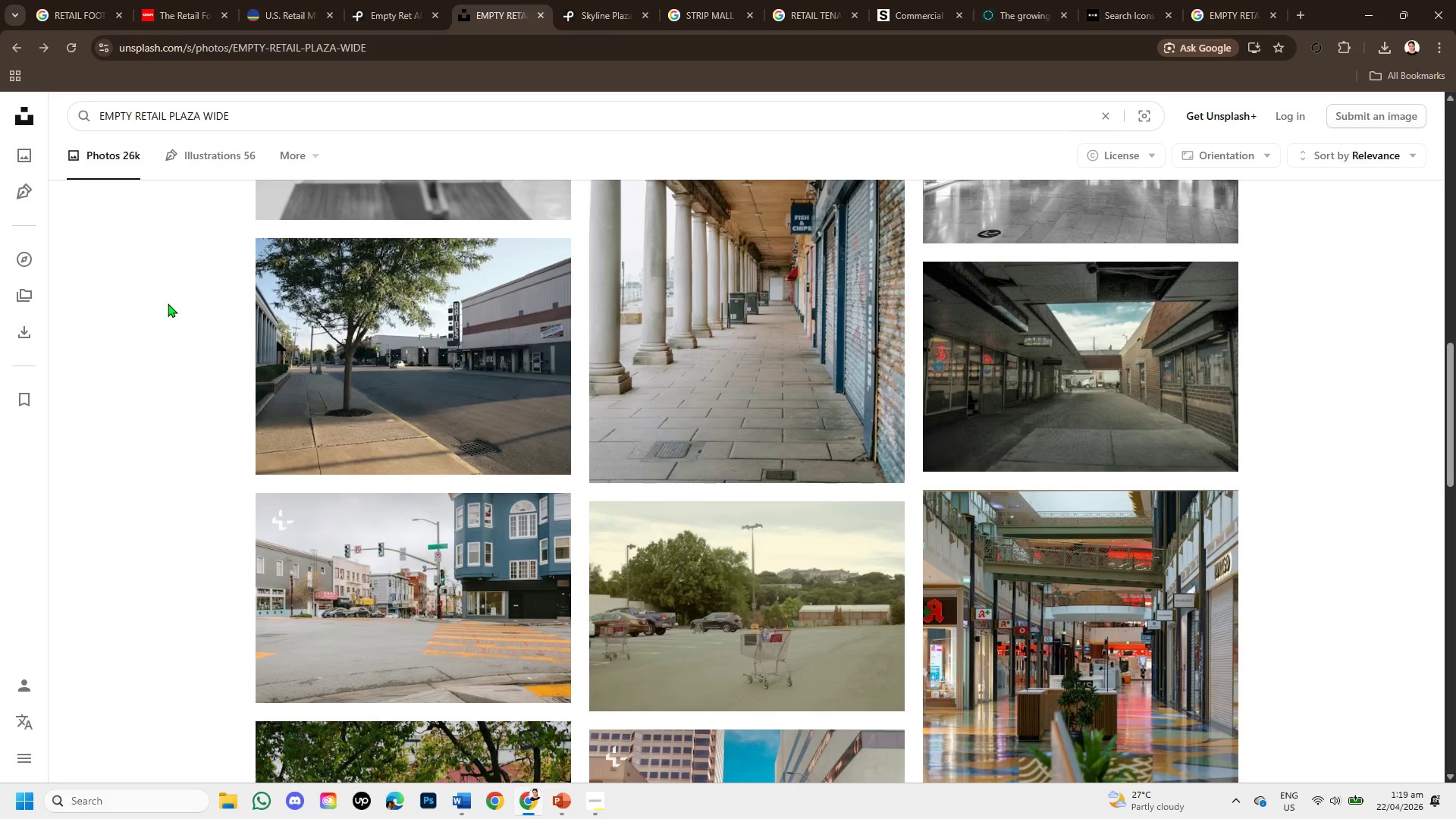 
left_click([168, 303])
 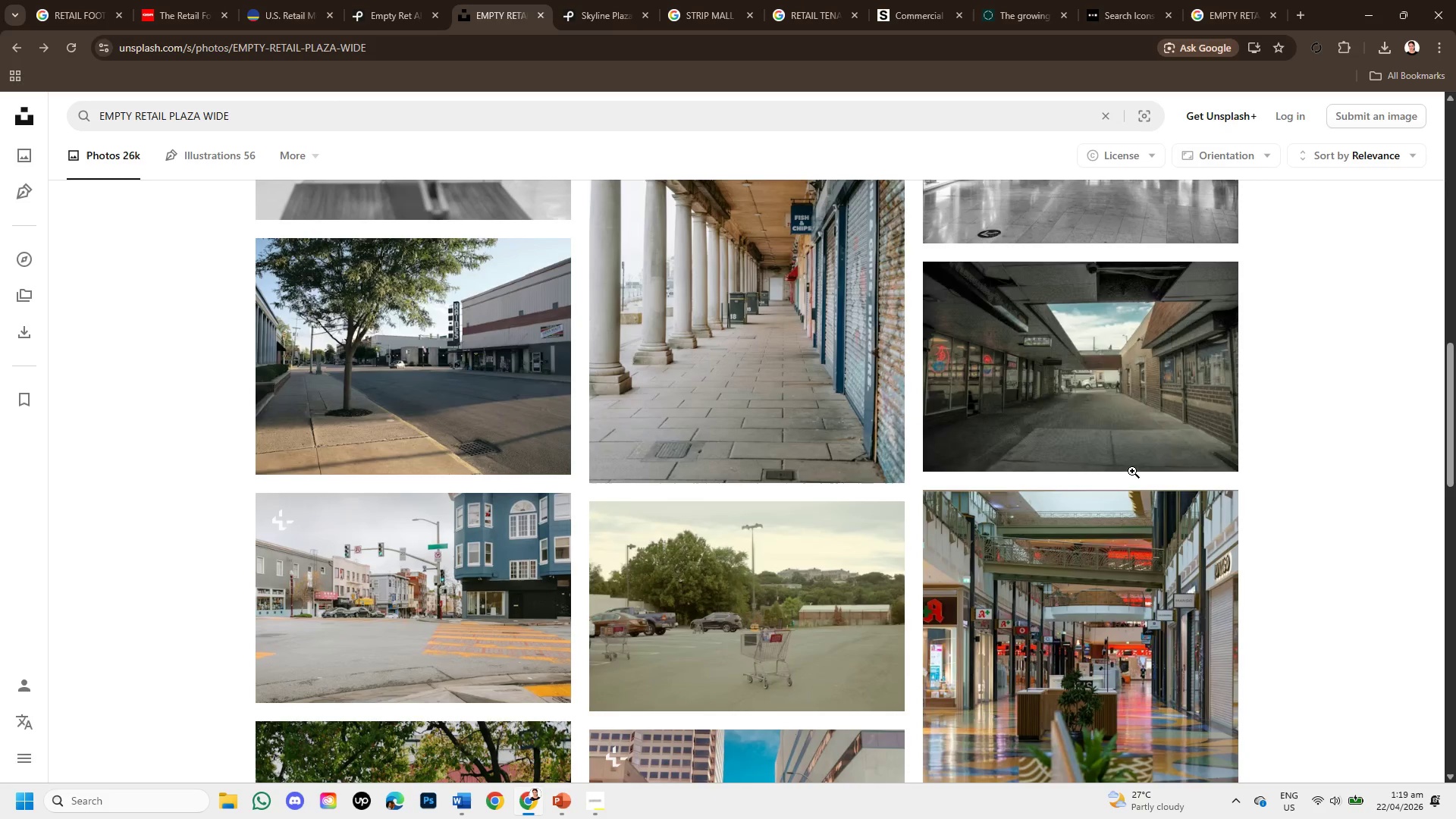 
mouse_move([1114, 418])
 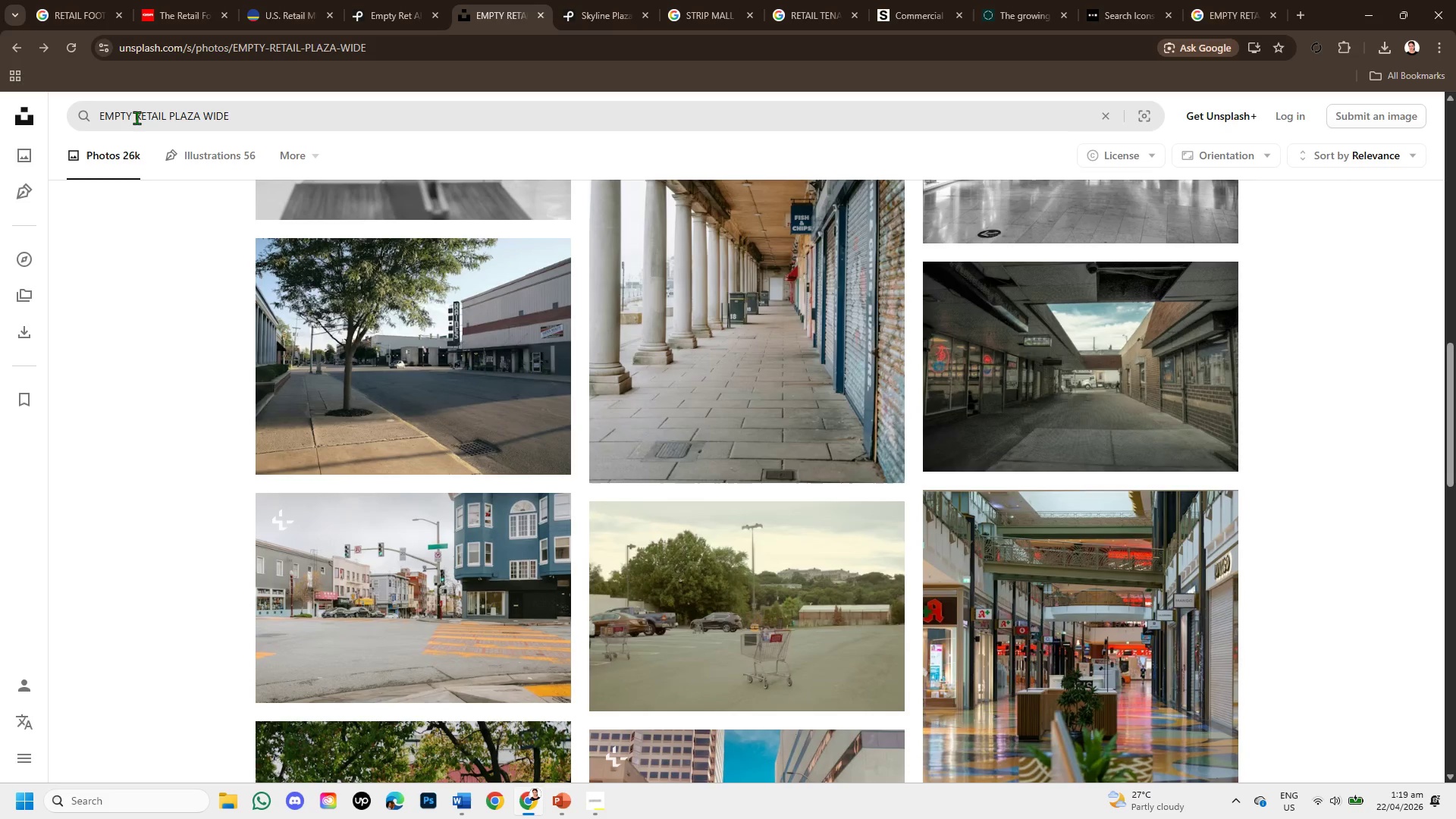 
left_click_drag(start_coordinate=[136, 115], to_coordinate=[55, 118])
 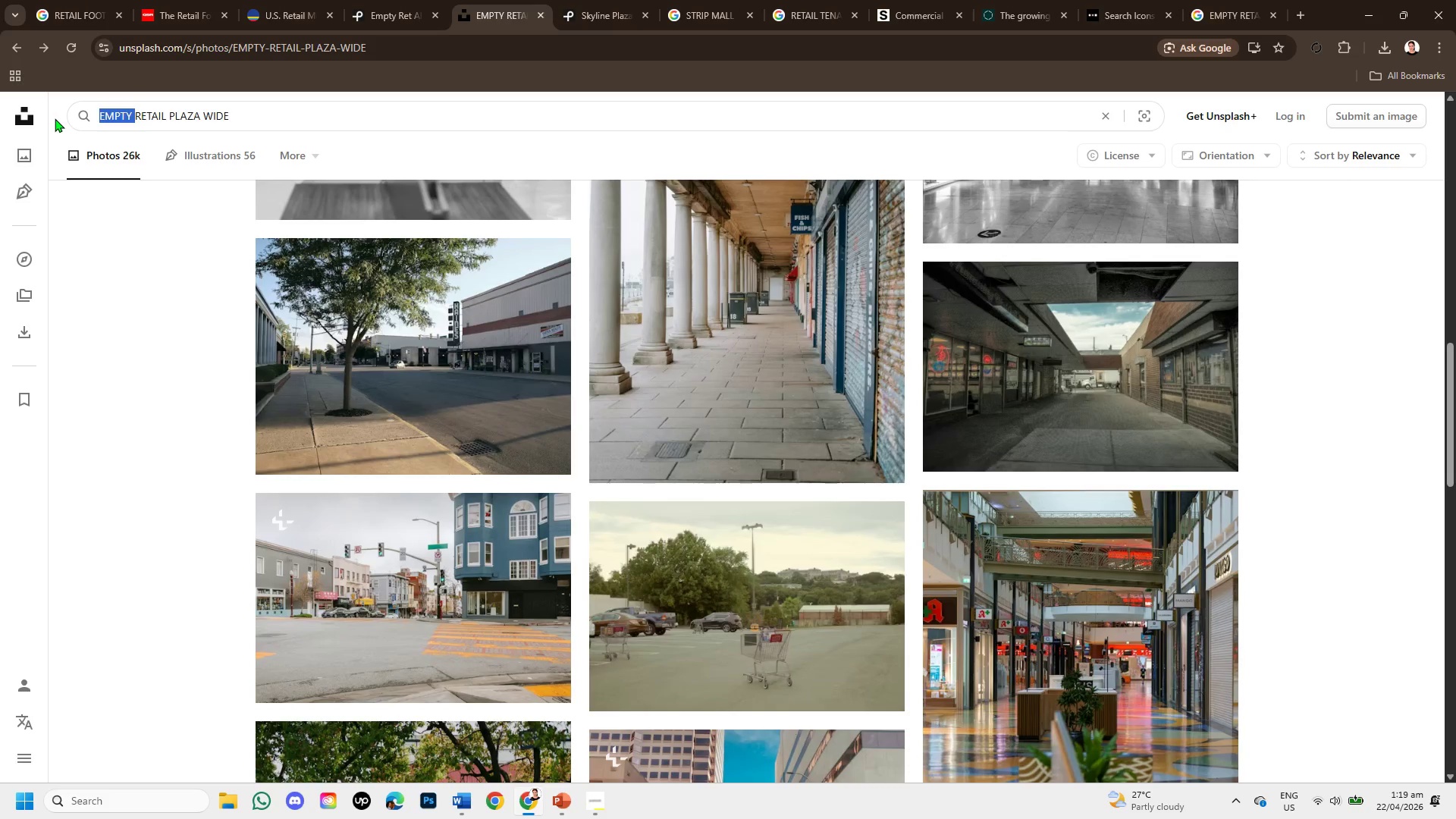 
key(Backspace)
type(ABANDONED )
 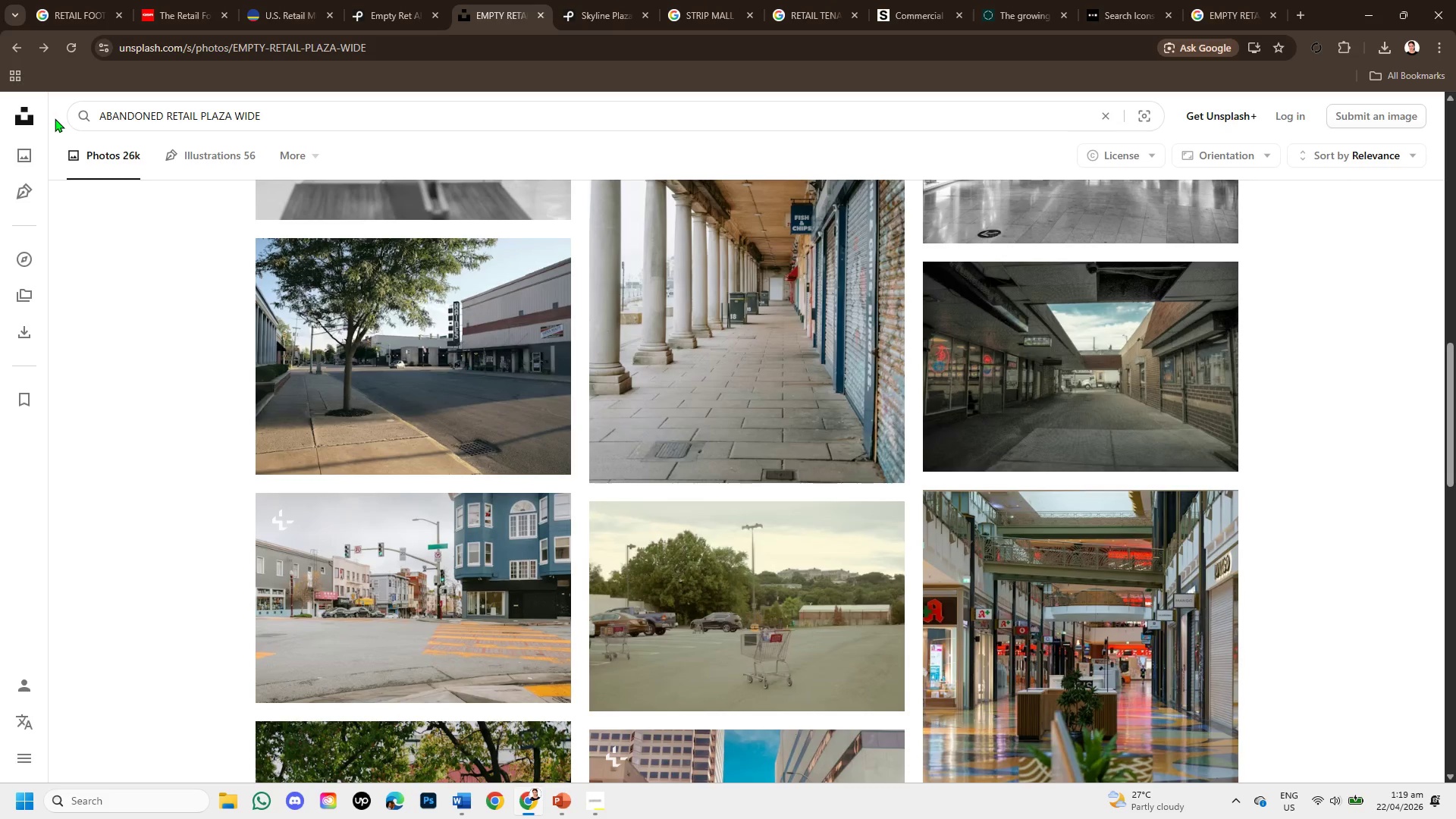 
key(Enter)
 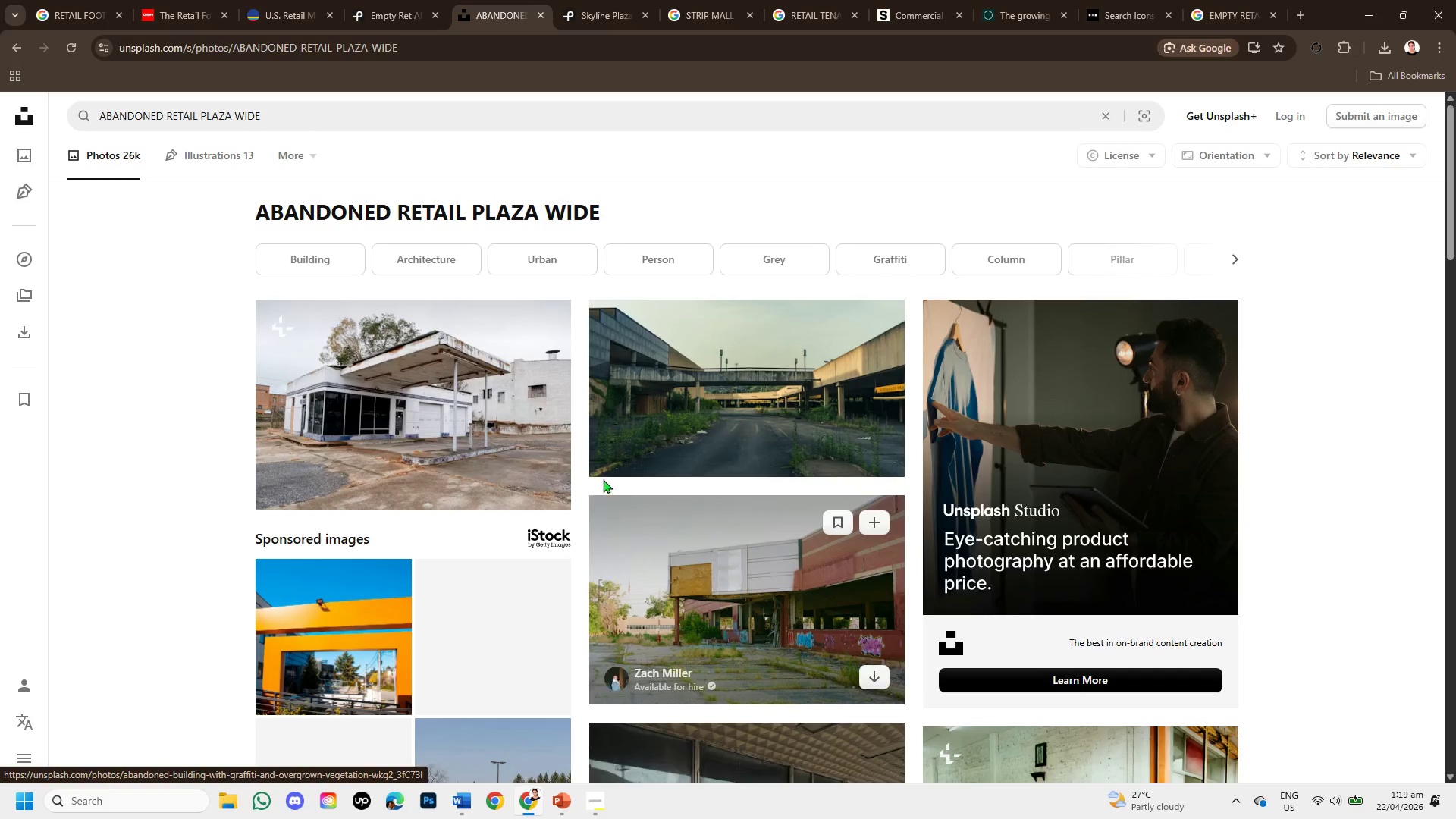 
left_click([804, 396])
 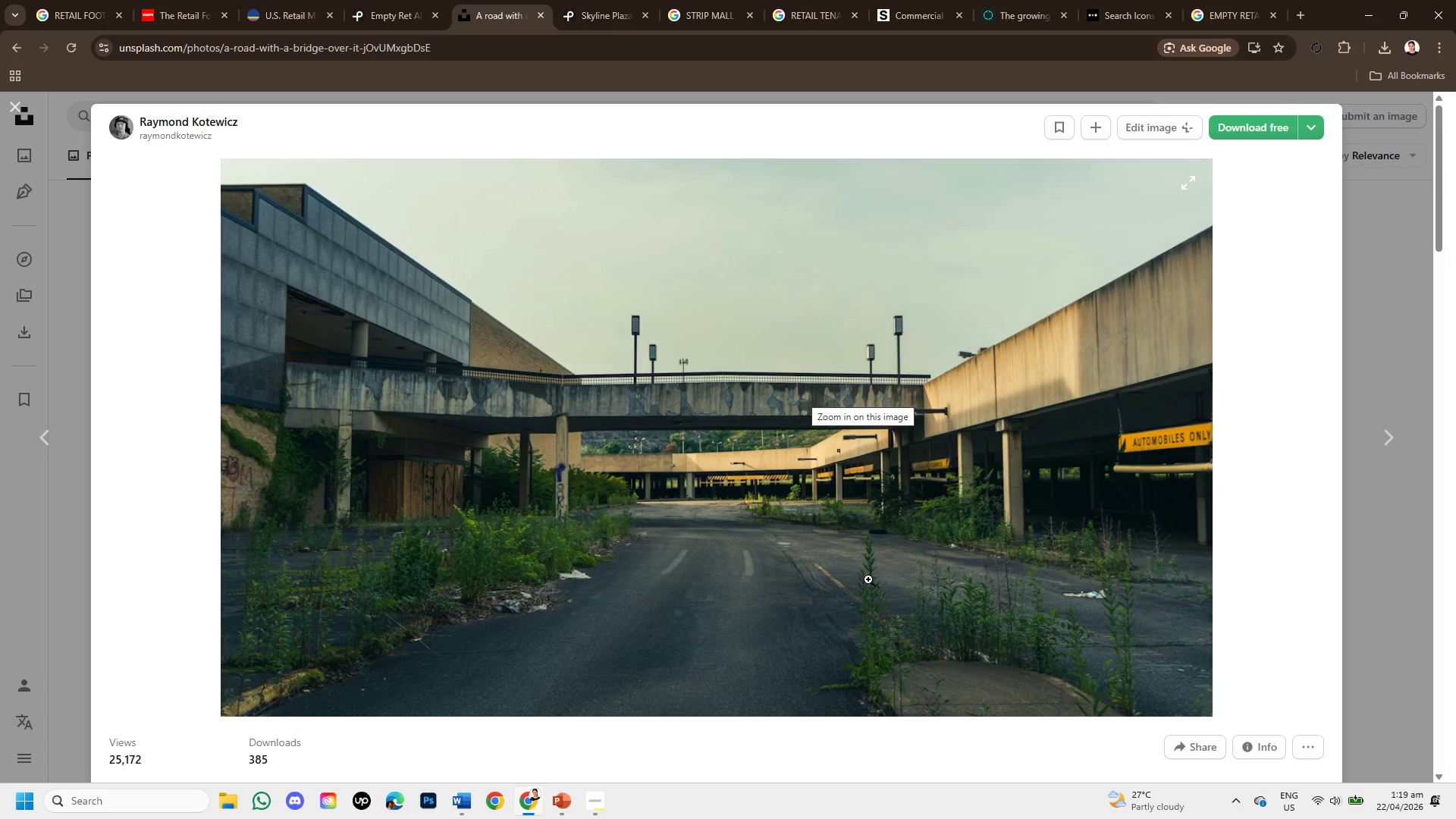 
scroll: coordinate [868, 581], scroll_direction: down, amount: 2.0
 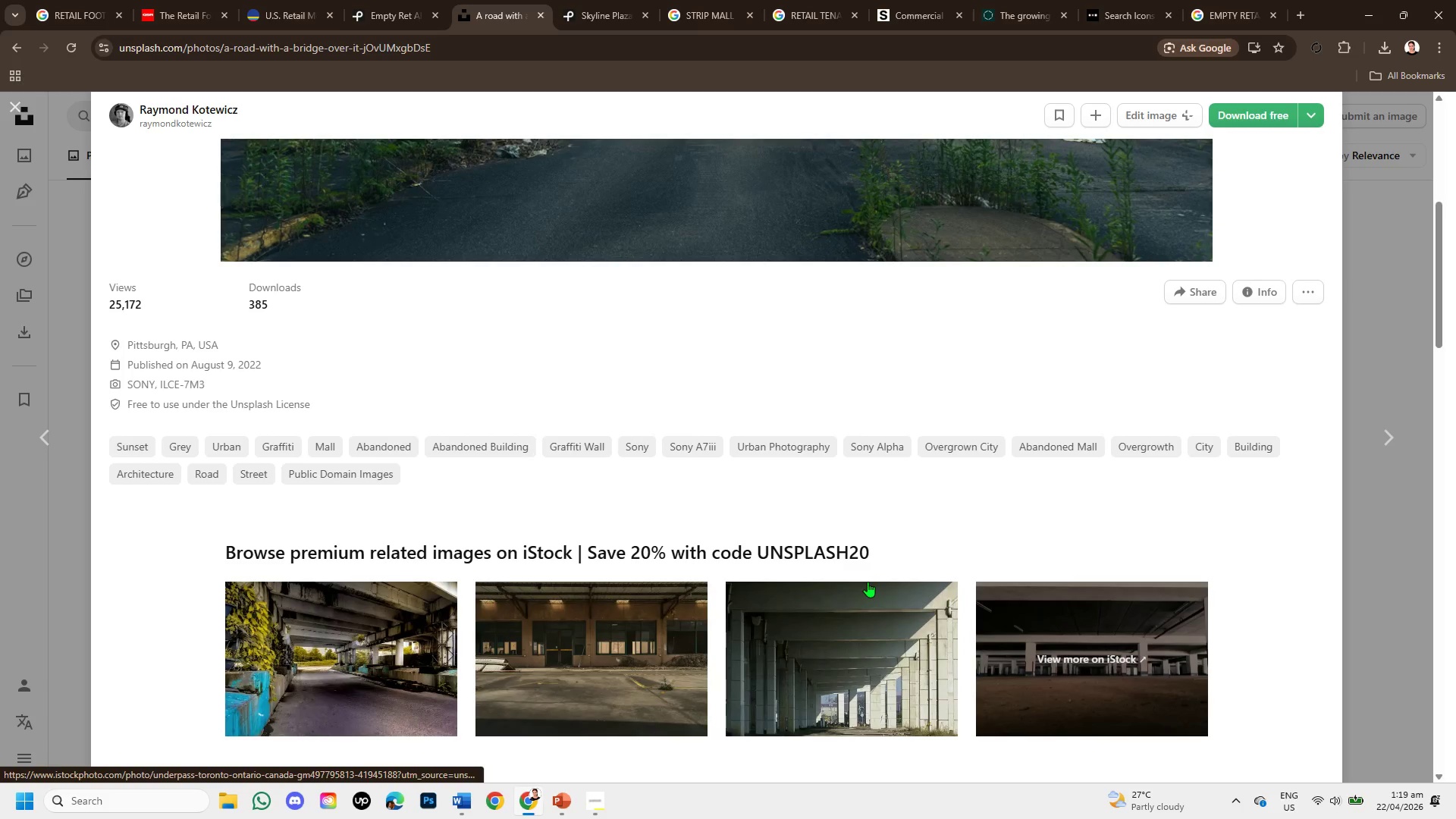 
scroll: coordinate [868, 582], scroll_direction: up, amount: 2.0
 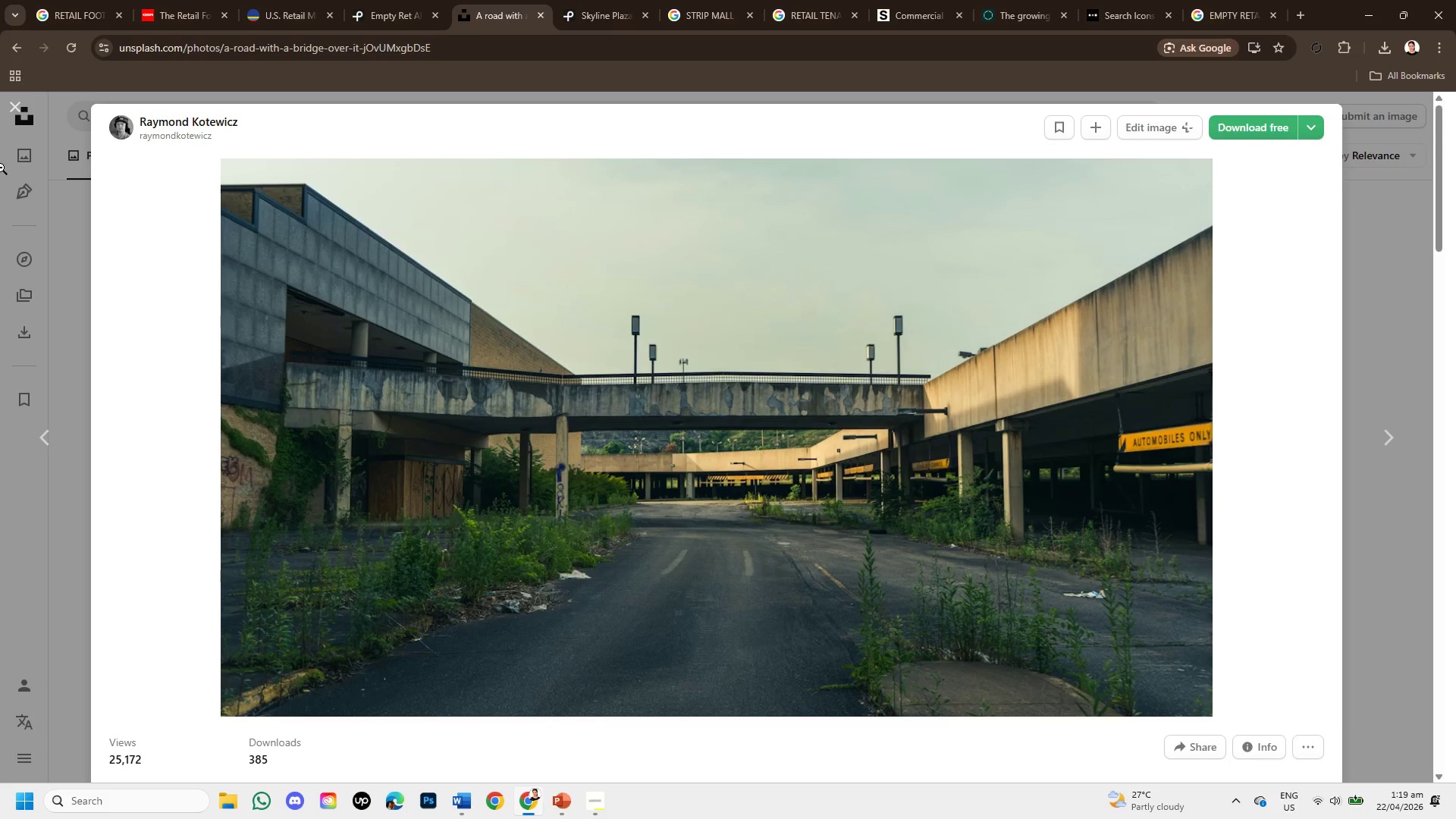 
left_click([14, 105])
 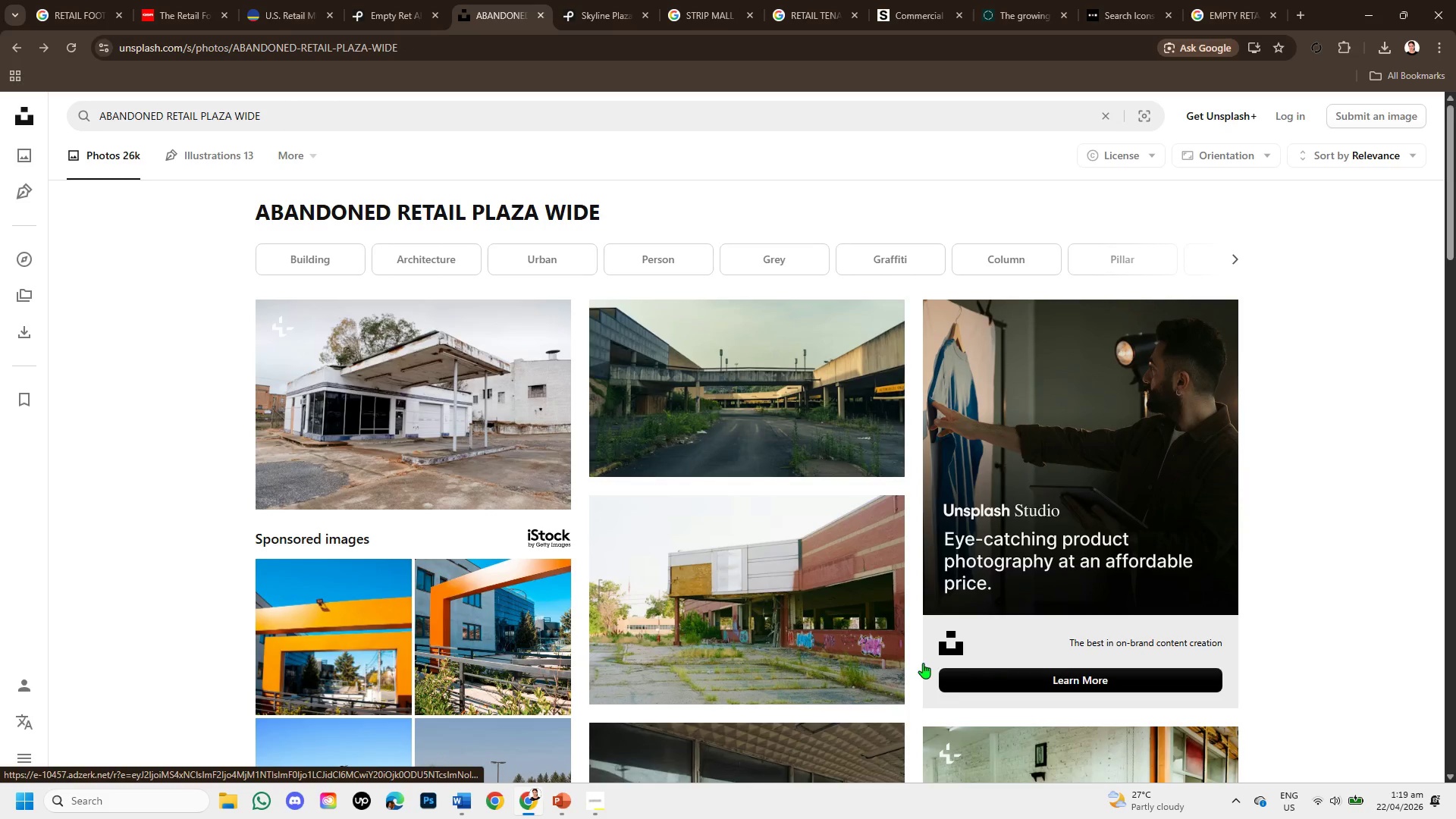 
left_click([826, 620])
 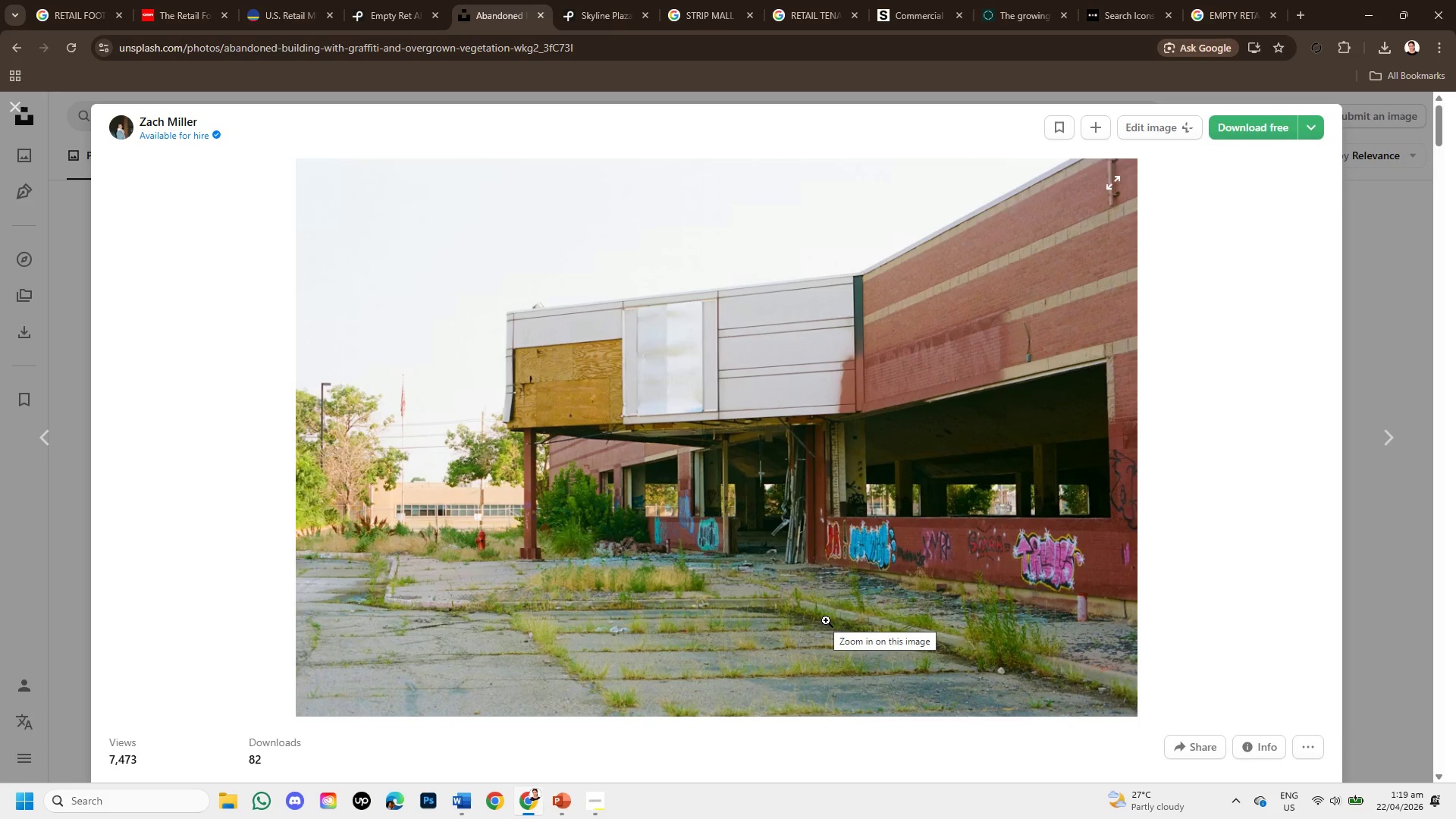 
wait(6.08)
 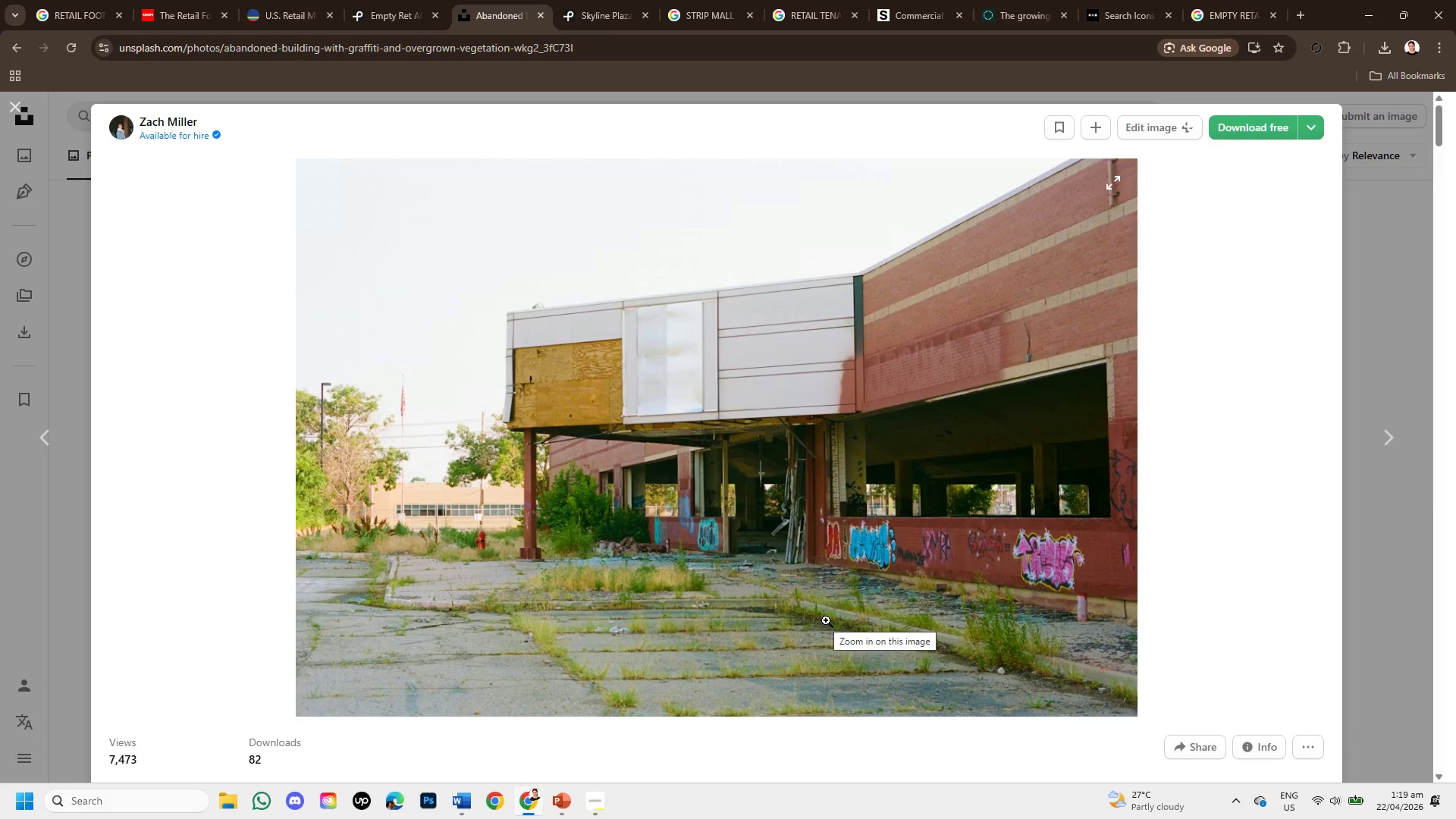 
scroll: coordinate [1006, 689], scroll_direction: down, amount: 7.0
 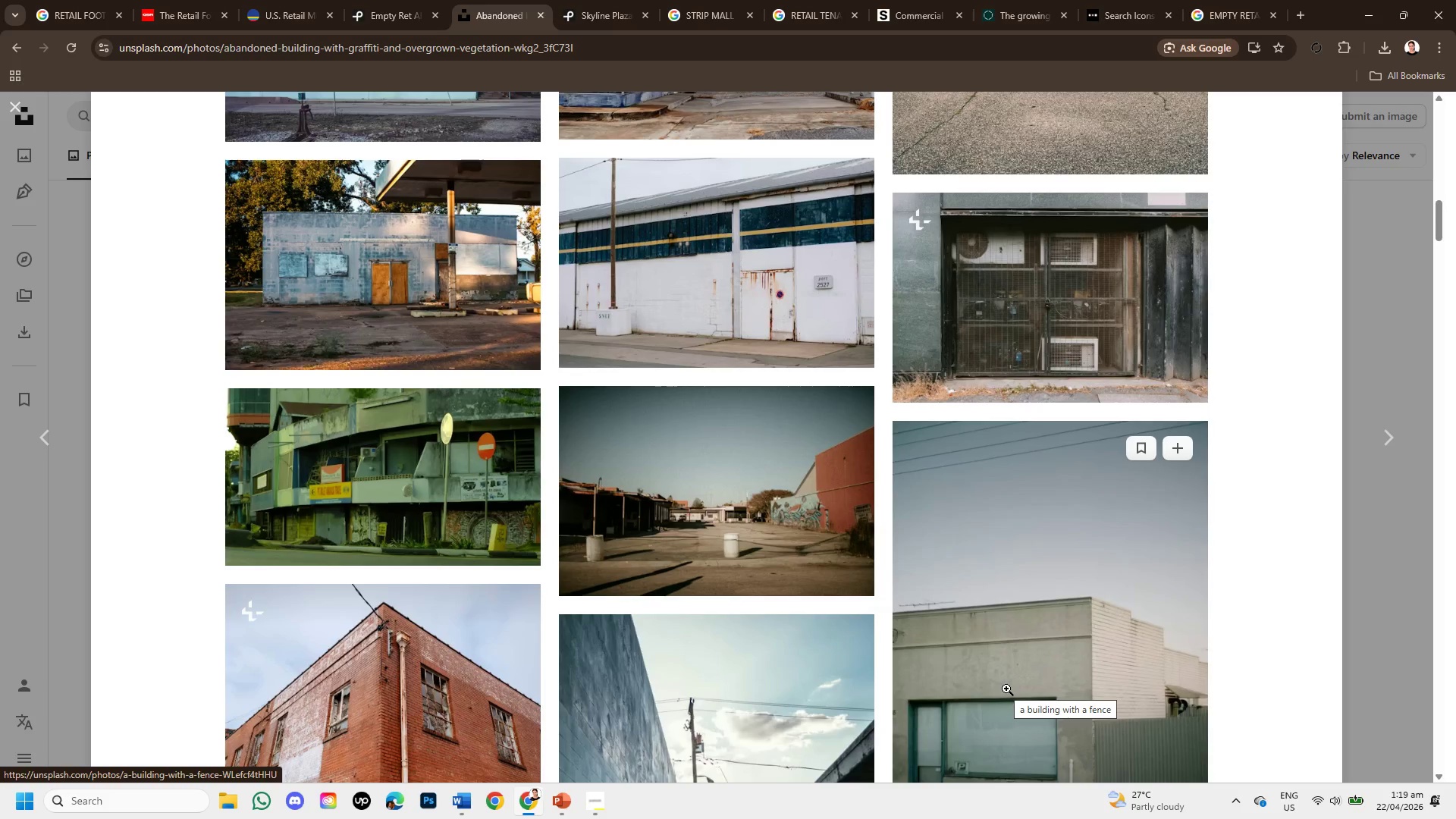 
scroll: coordinate [1021, 677], scroll_direction: down, amount: 3.0
 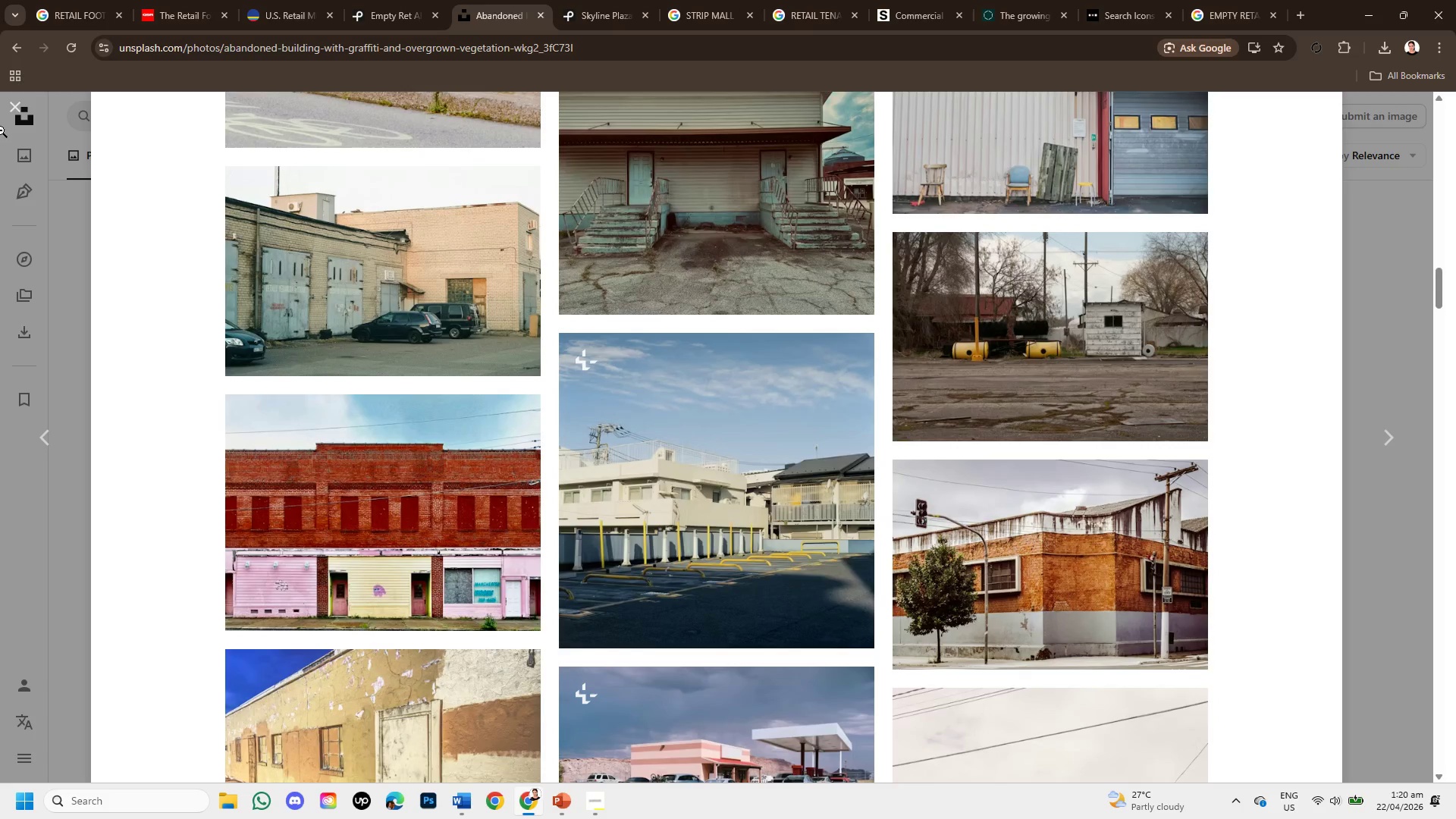 
left_click([17, 102])
 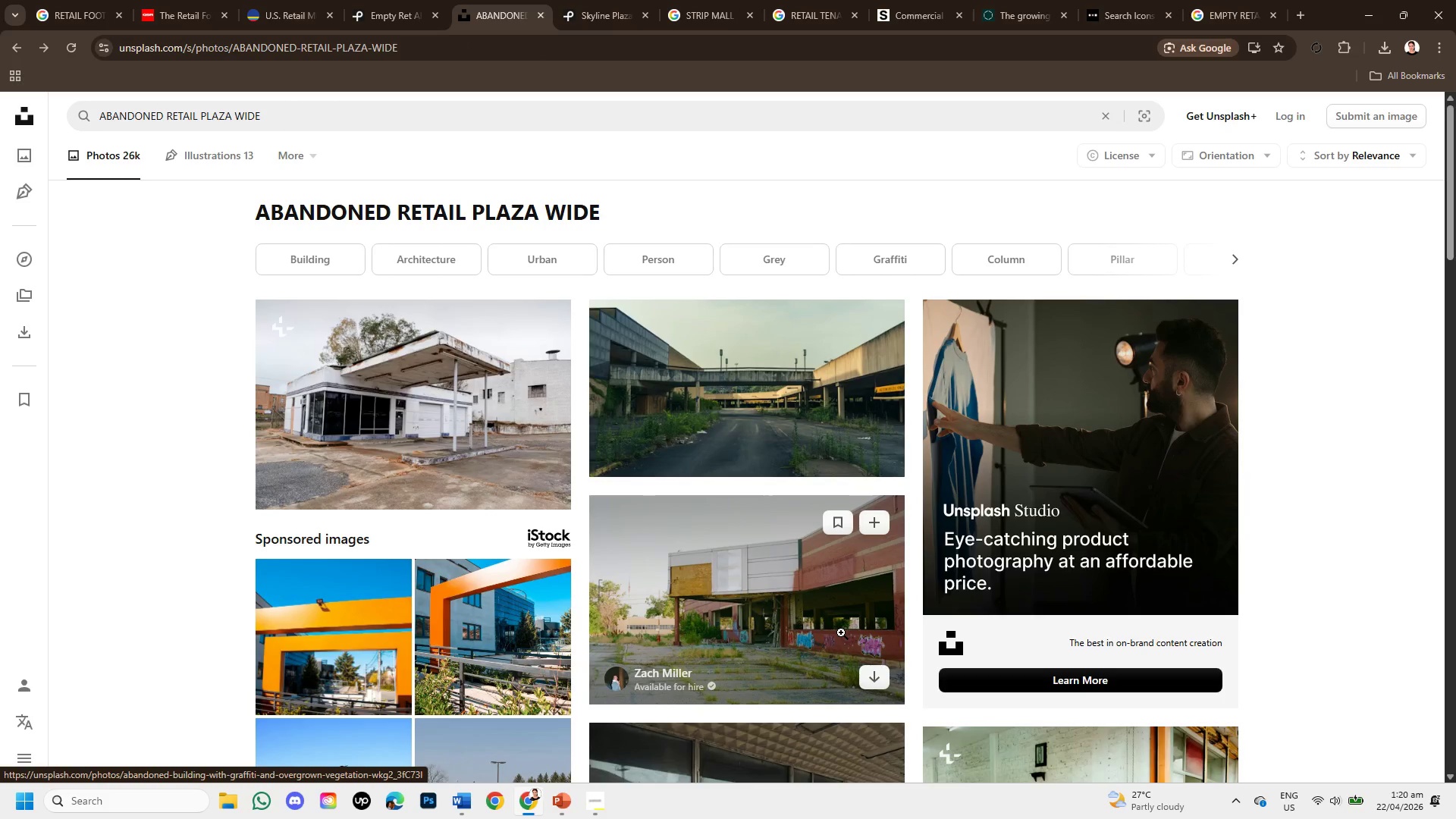 
scroll: coordinate [841, 632], scroll_direction: down, amount: 1.0
 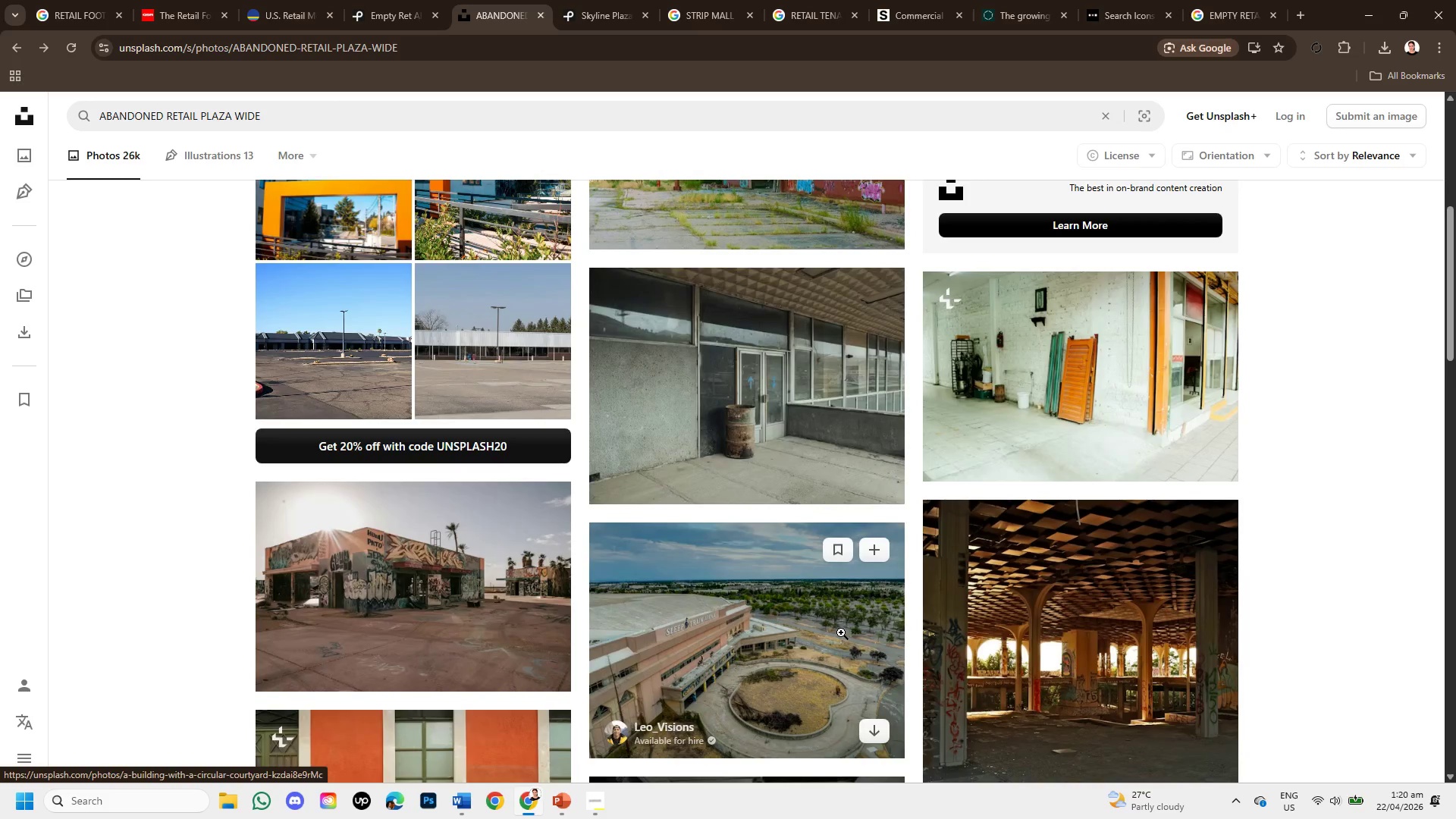 
mouse_move([978, 626])
 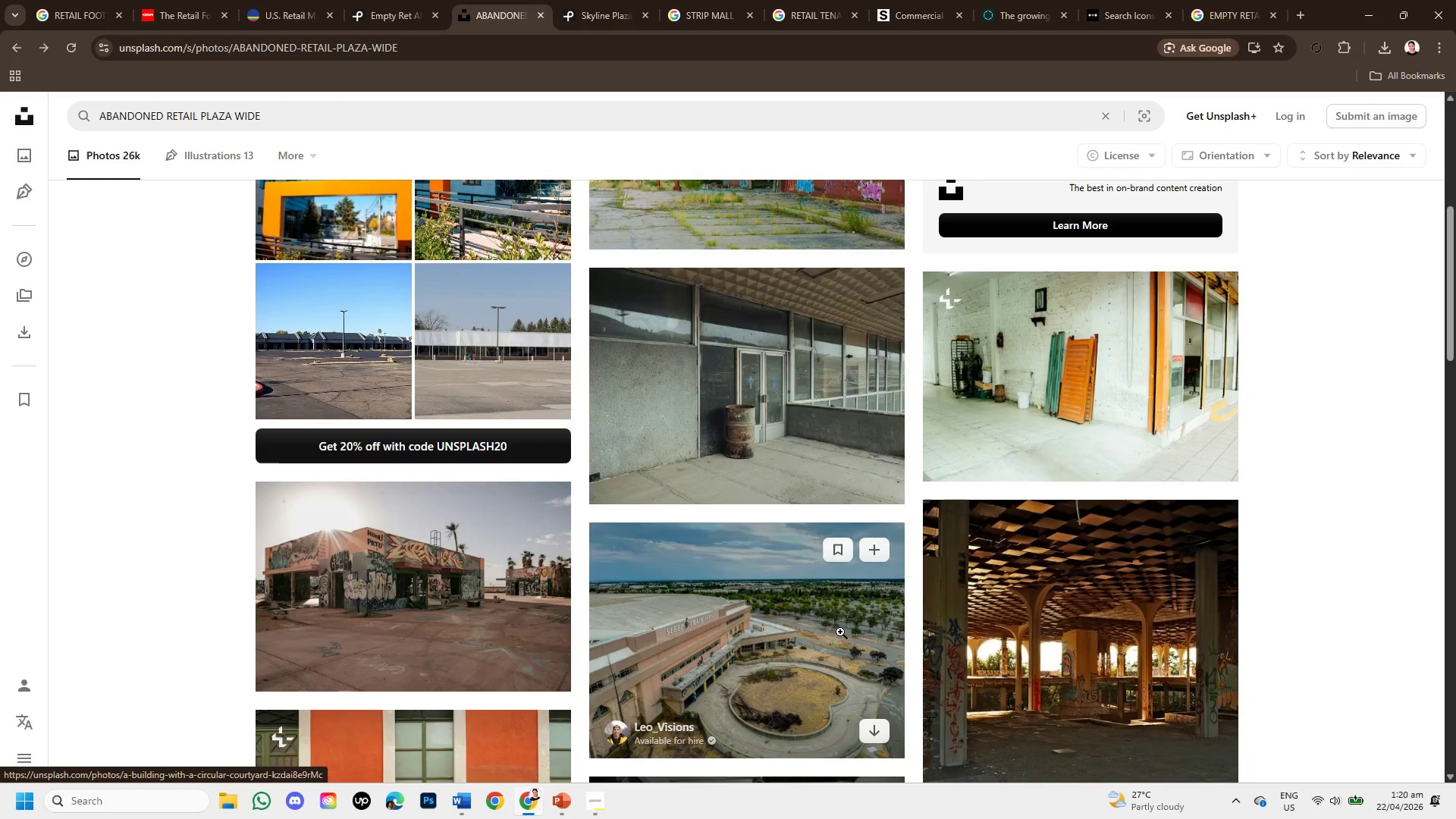 
scroll: coordinate [923, 623], scroll_direction: down, amount: 4.0
 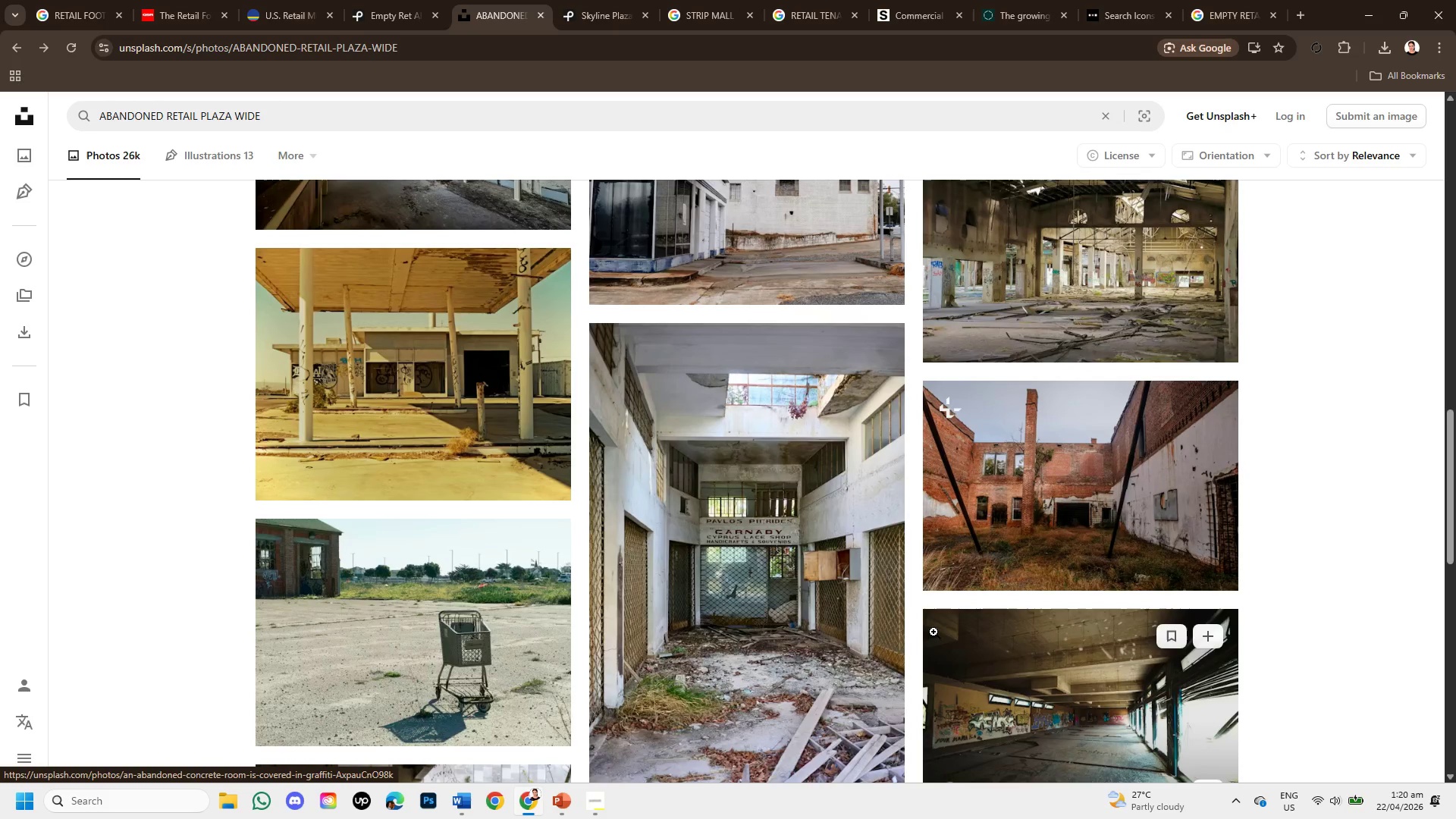 
scroll: coordinate [929, 632], scroll_direction: up, amount: 6.0
 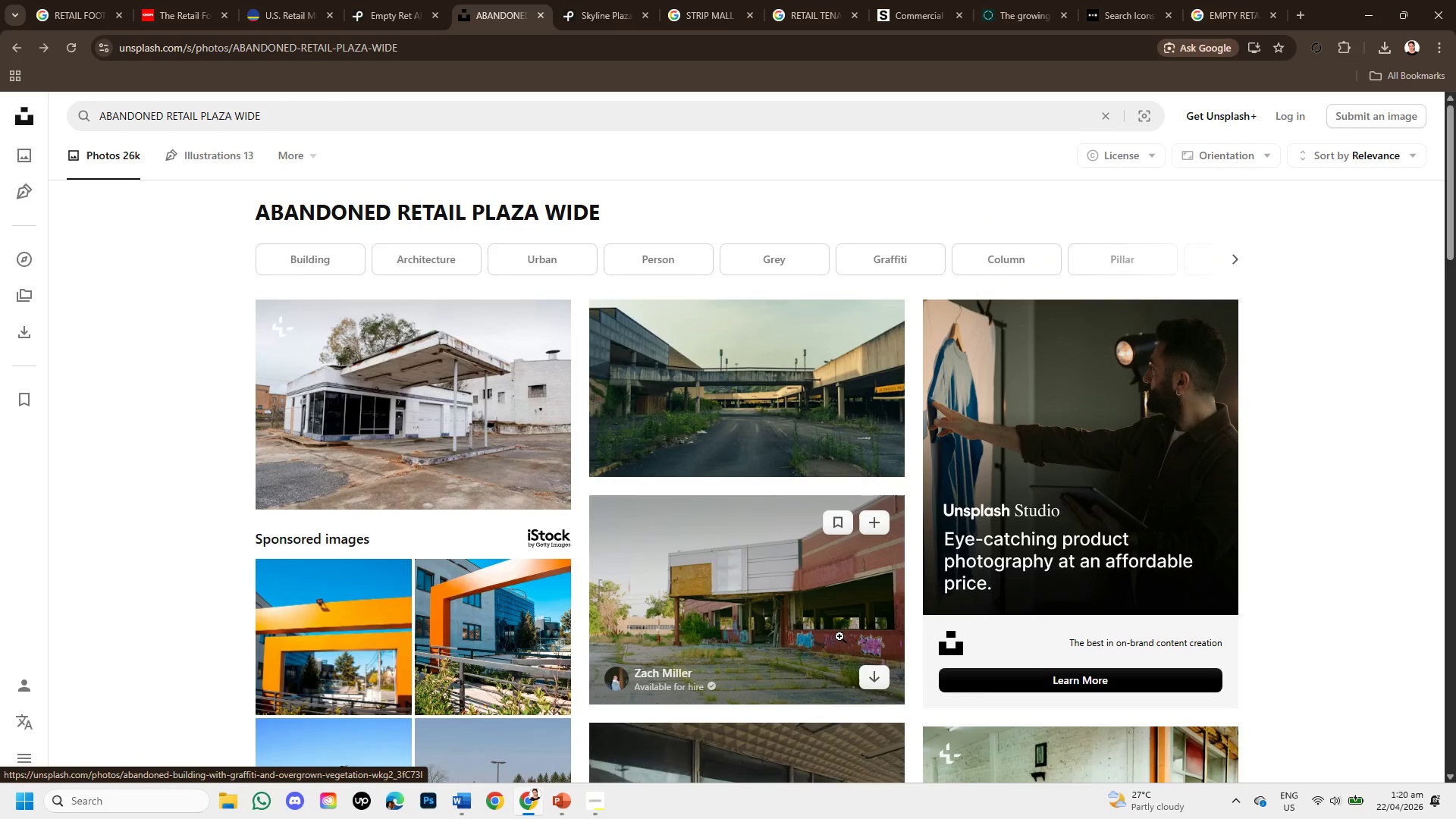 
left_click([839, 636])
 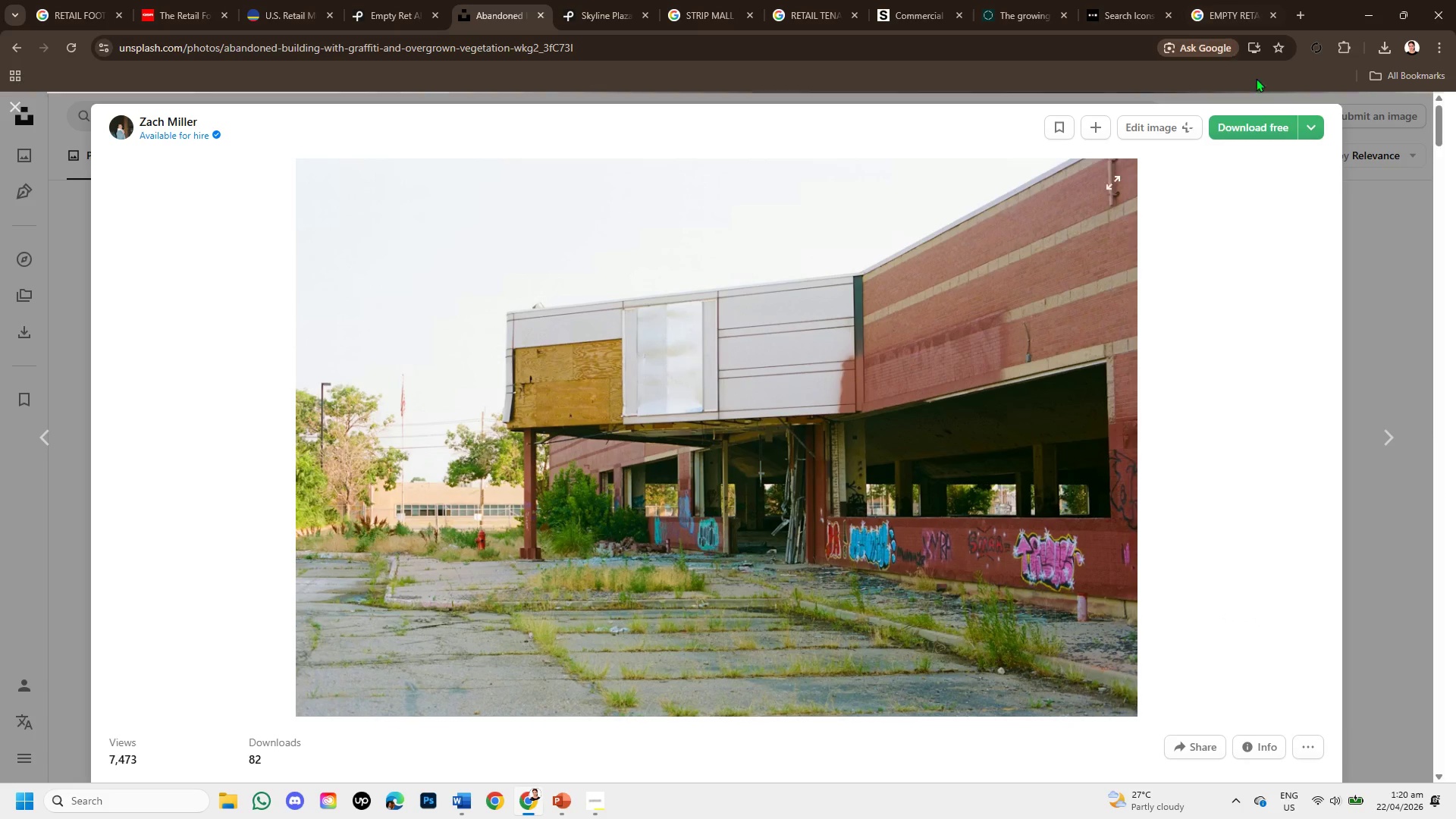 
left_click([1243, 124])
 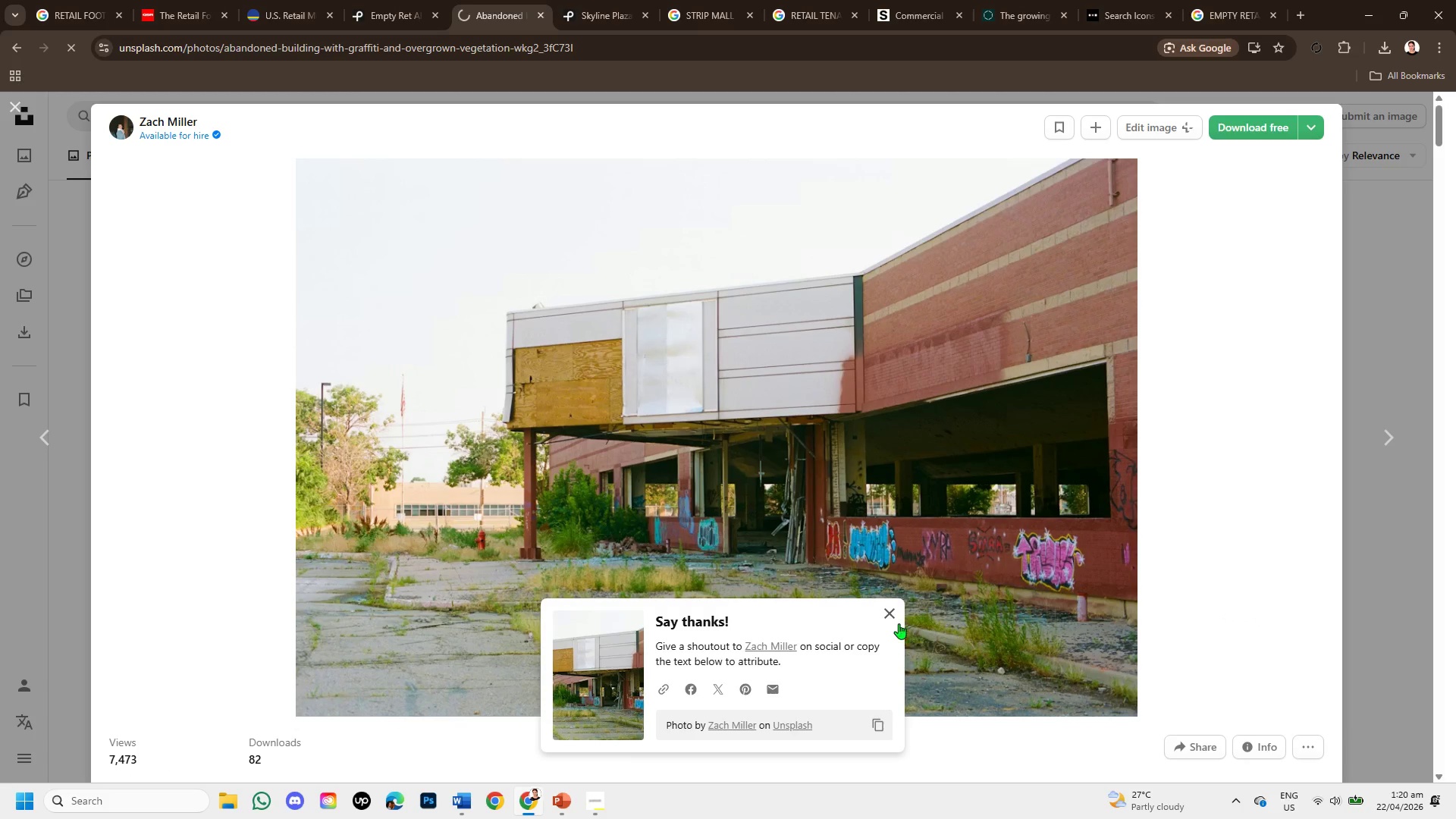 
left_click([892, 608])
 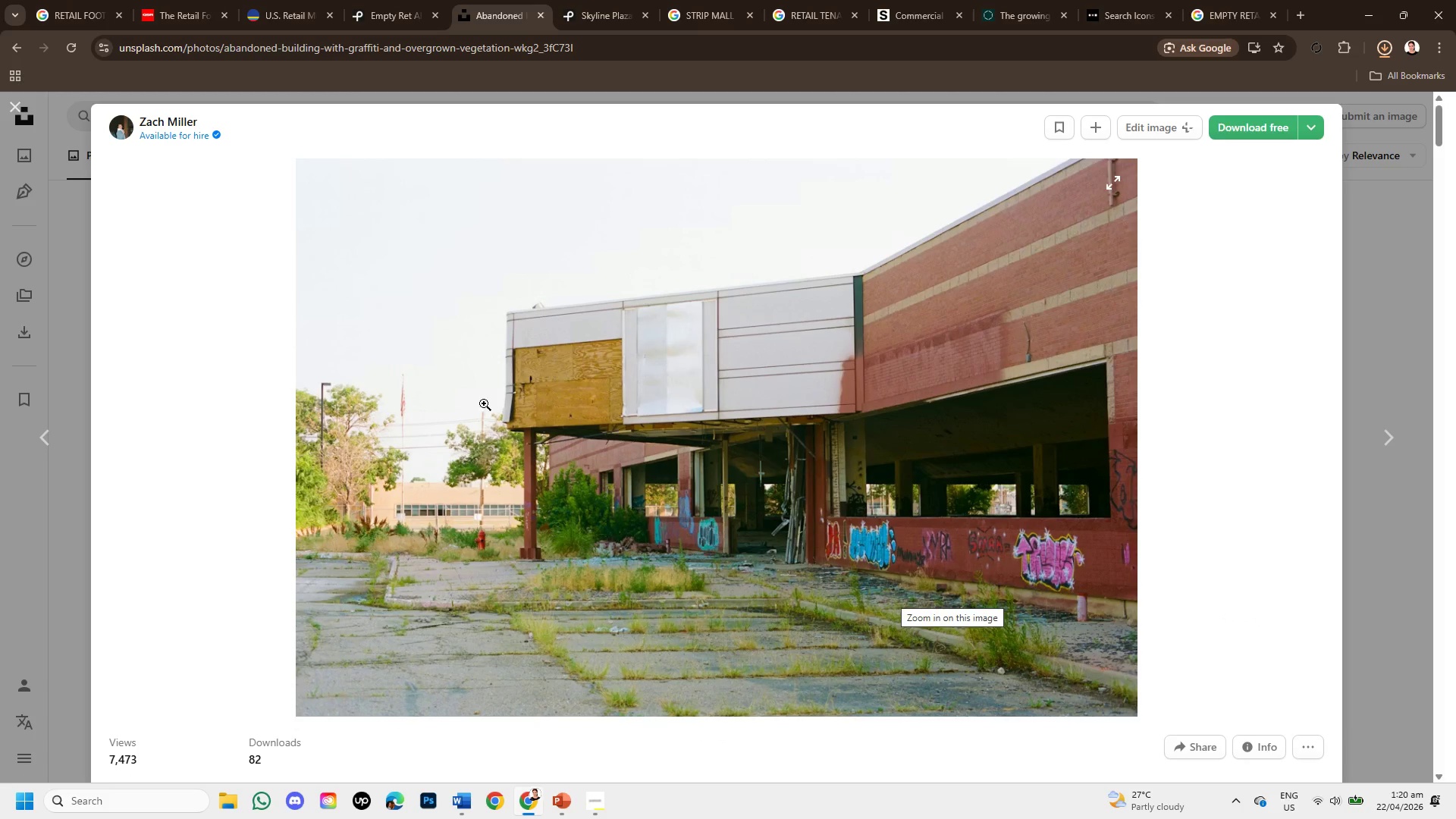 
scroll: coordinate [903, 626], scroll_direction: down, amount: 10.0
 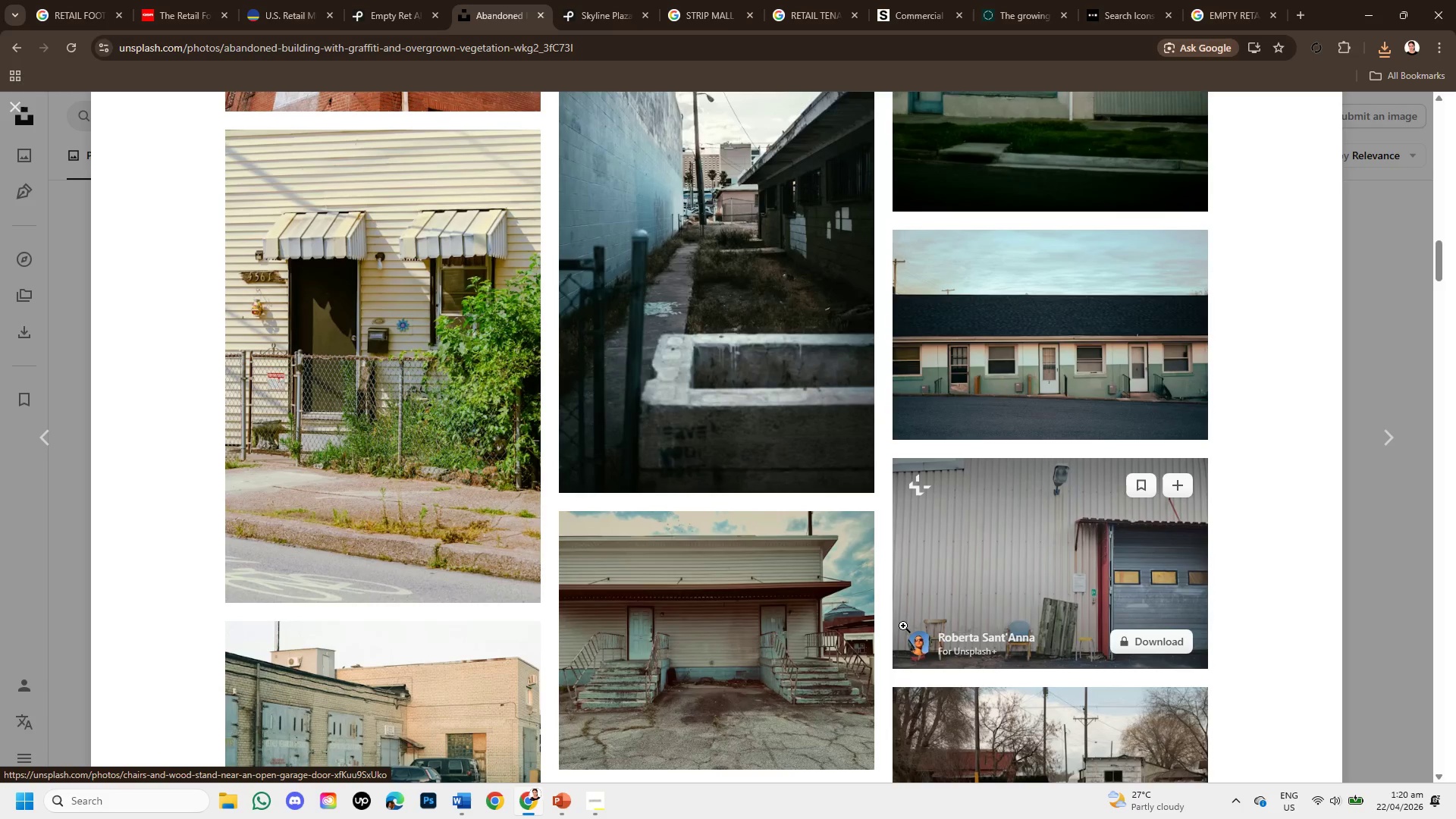 
scroll: coordinate [903, 626], scroll_direction: down, amount: 4.0
 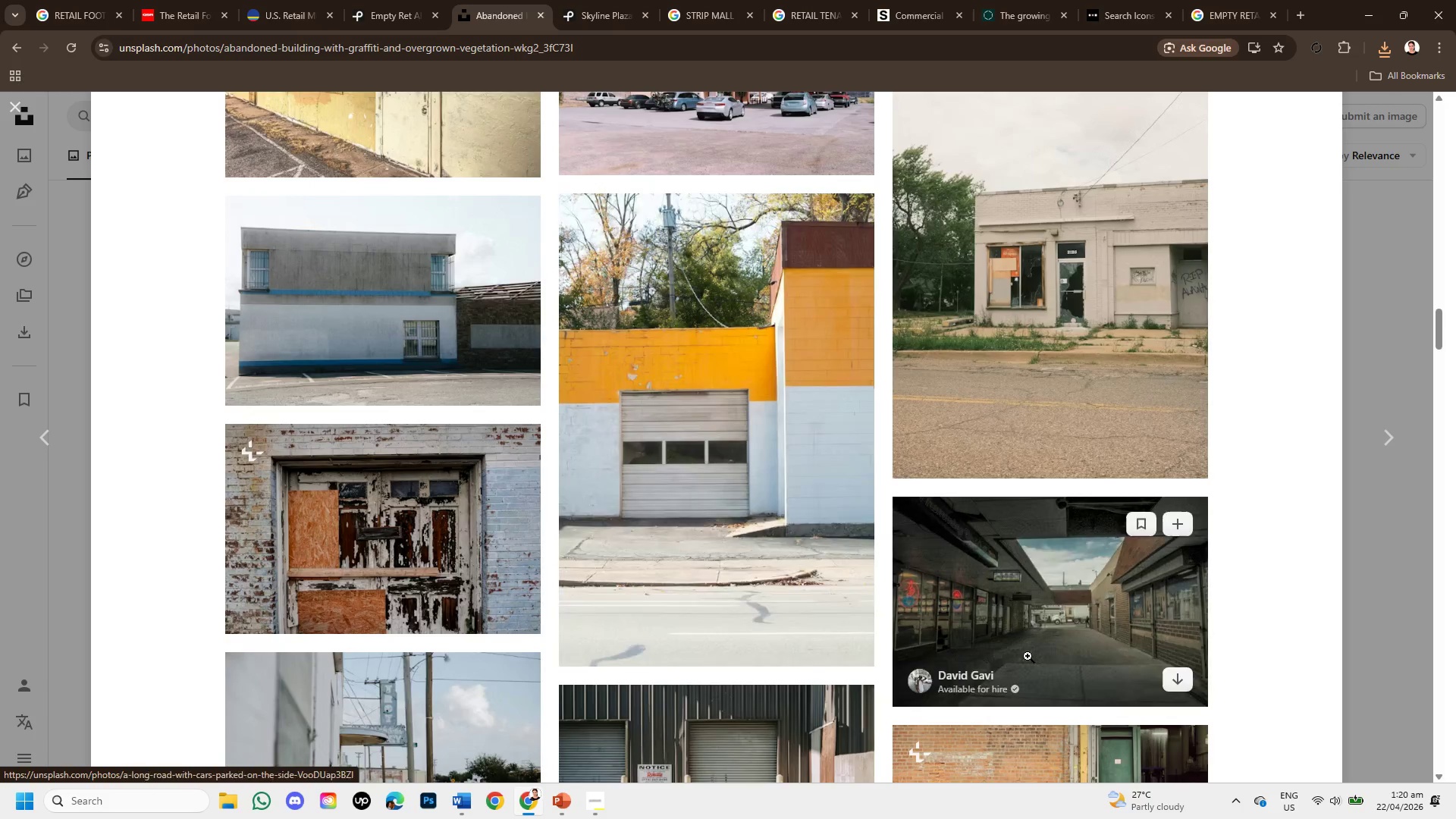 
left_click([1033, 635])
 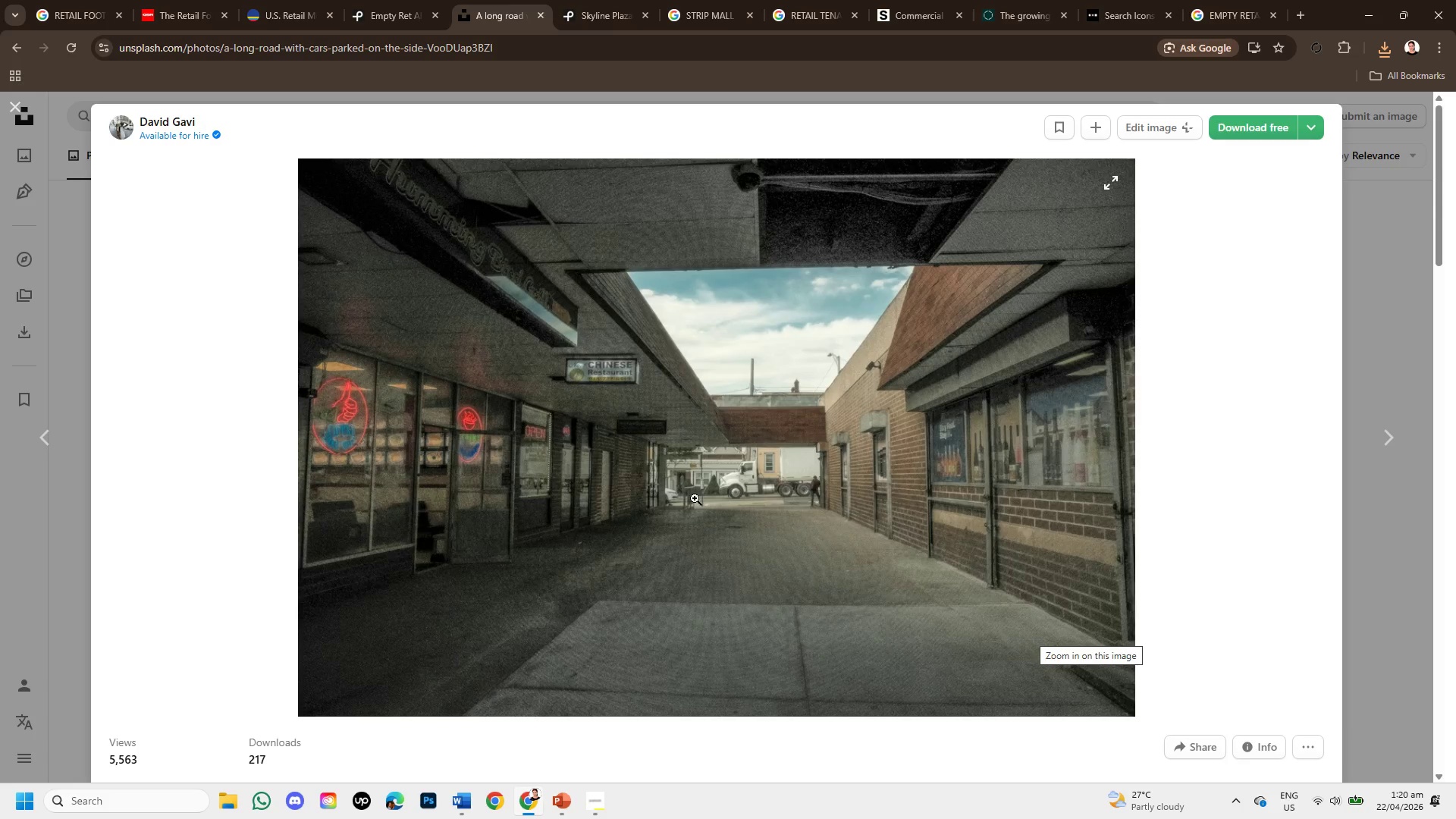 
scroll: coordinate [782, 567], scroll_direction: down, amount: 8.0
 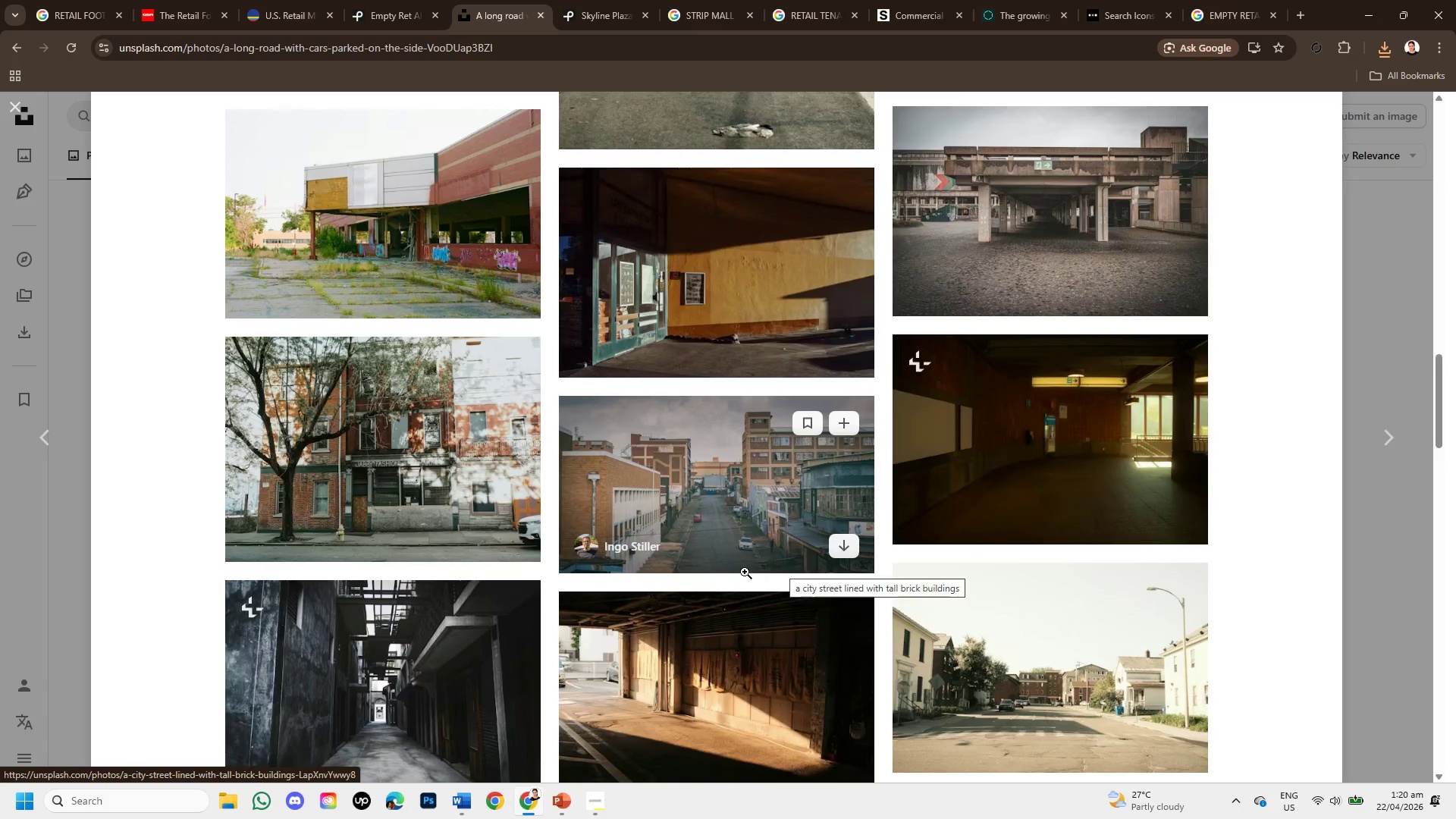 
mouse_move([650, 500])
 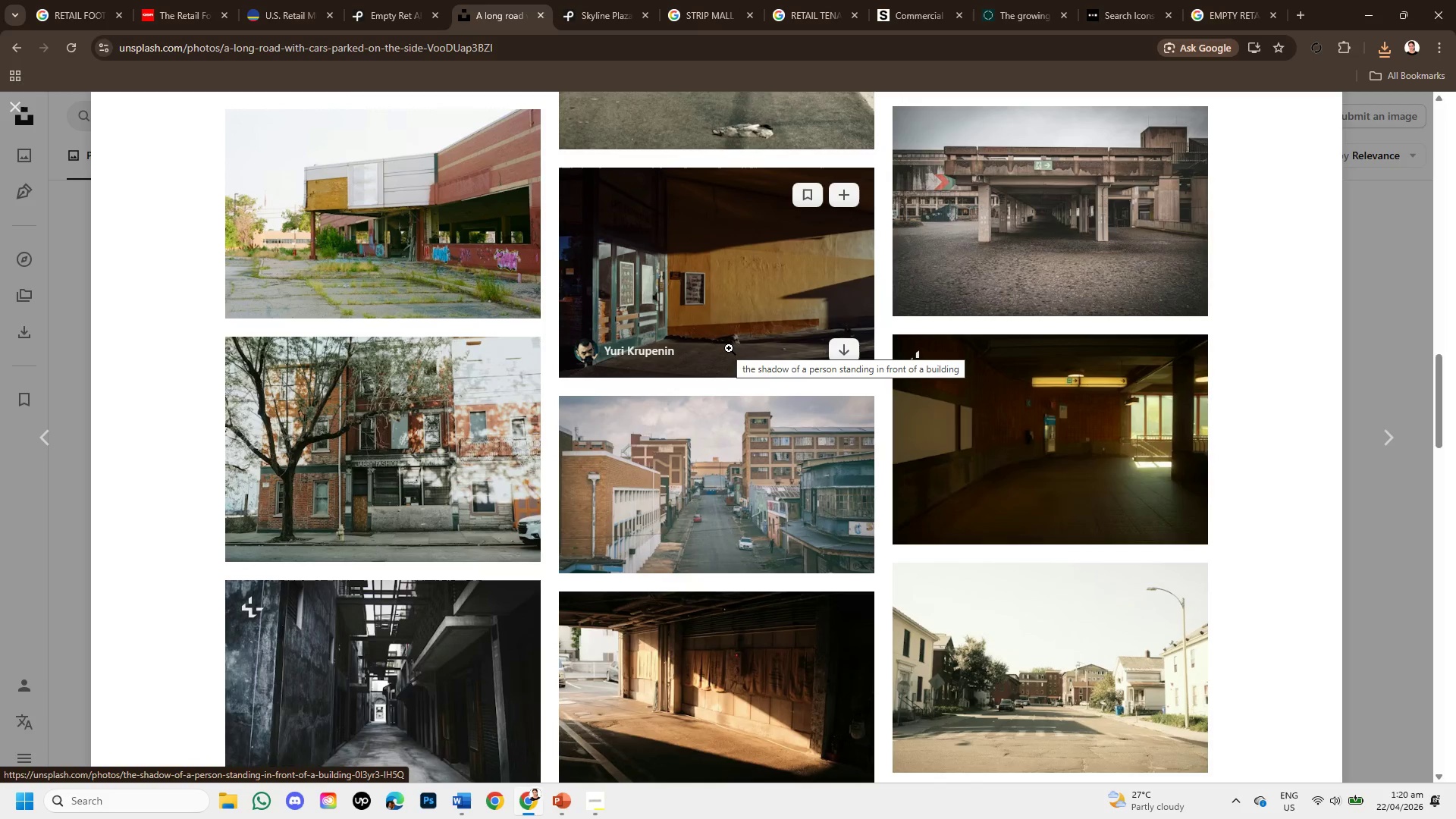 
left_click([729, 348])
 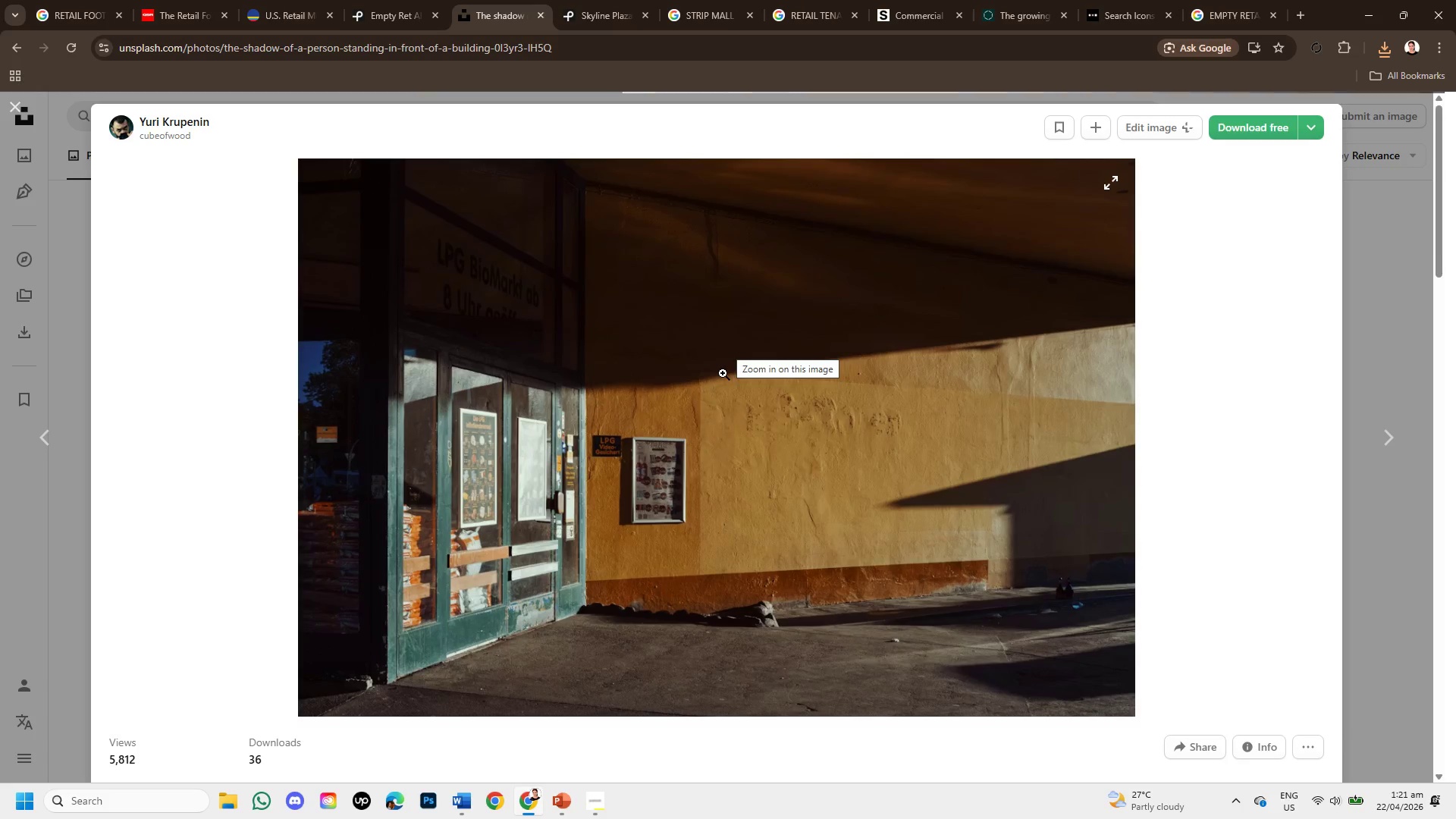 
scroll: coordinate [712, 516], scroll_direction: down, amount: 2.0
 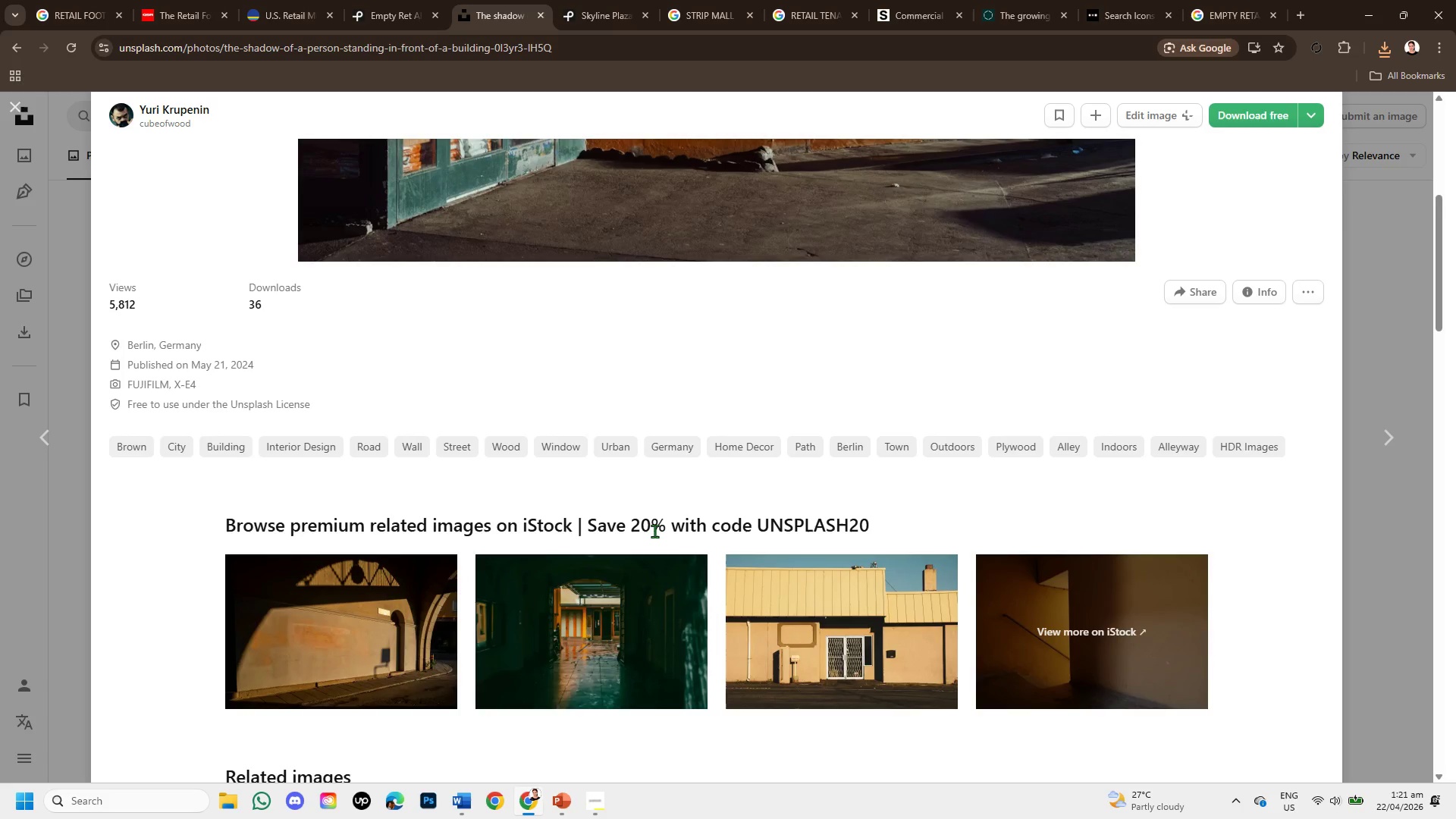 
scroll: coordinate [628, 522], scroll_direction: up, amount: 4.0
 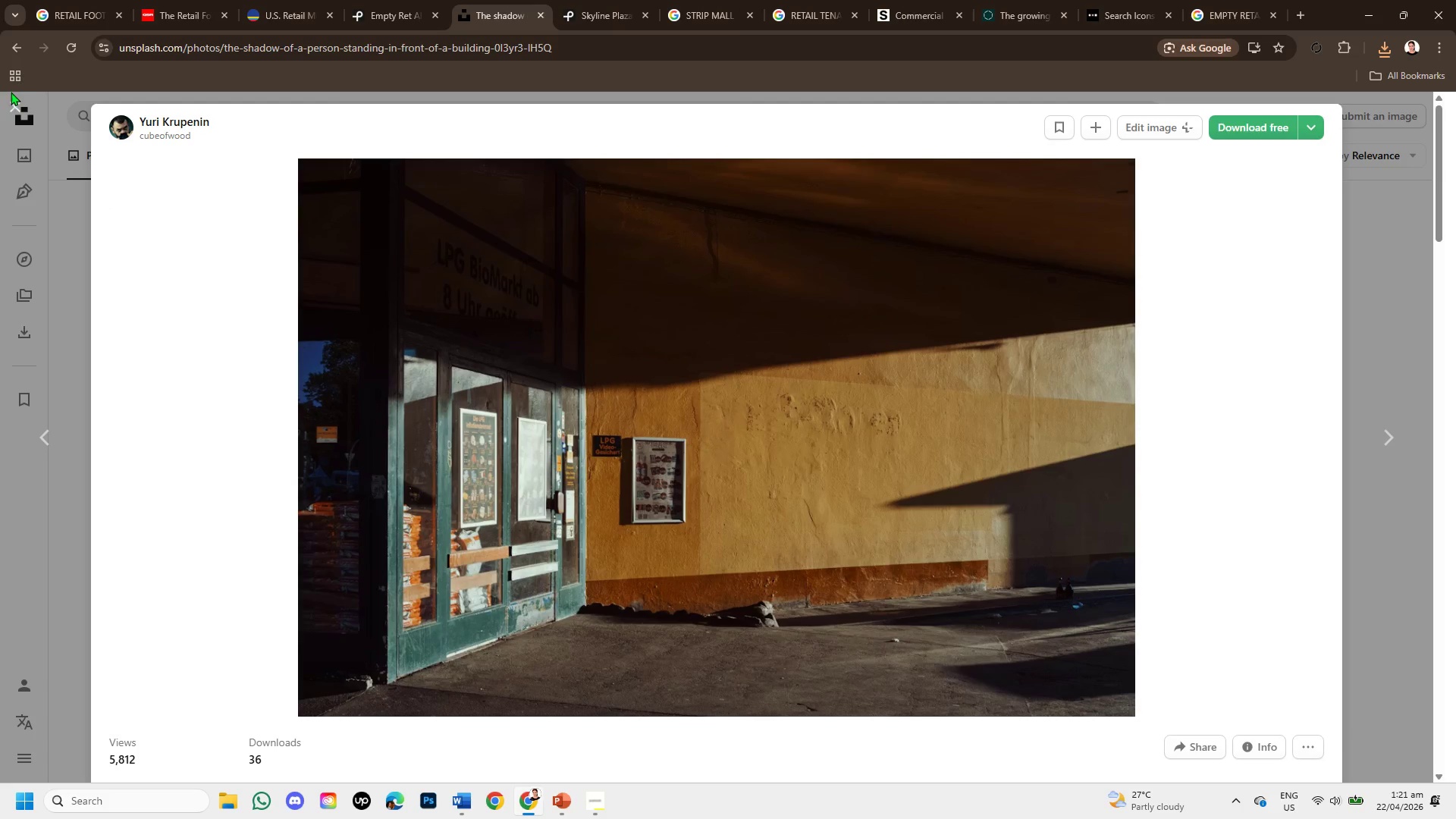 
left_click([8, 98])
 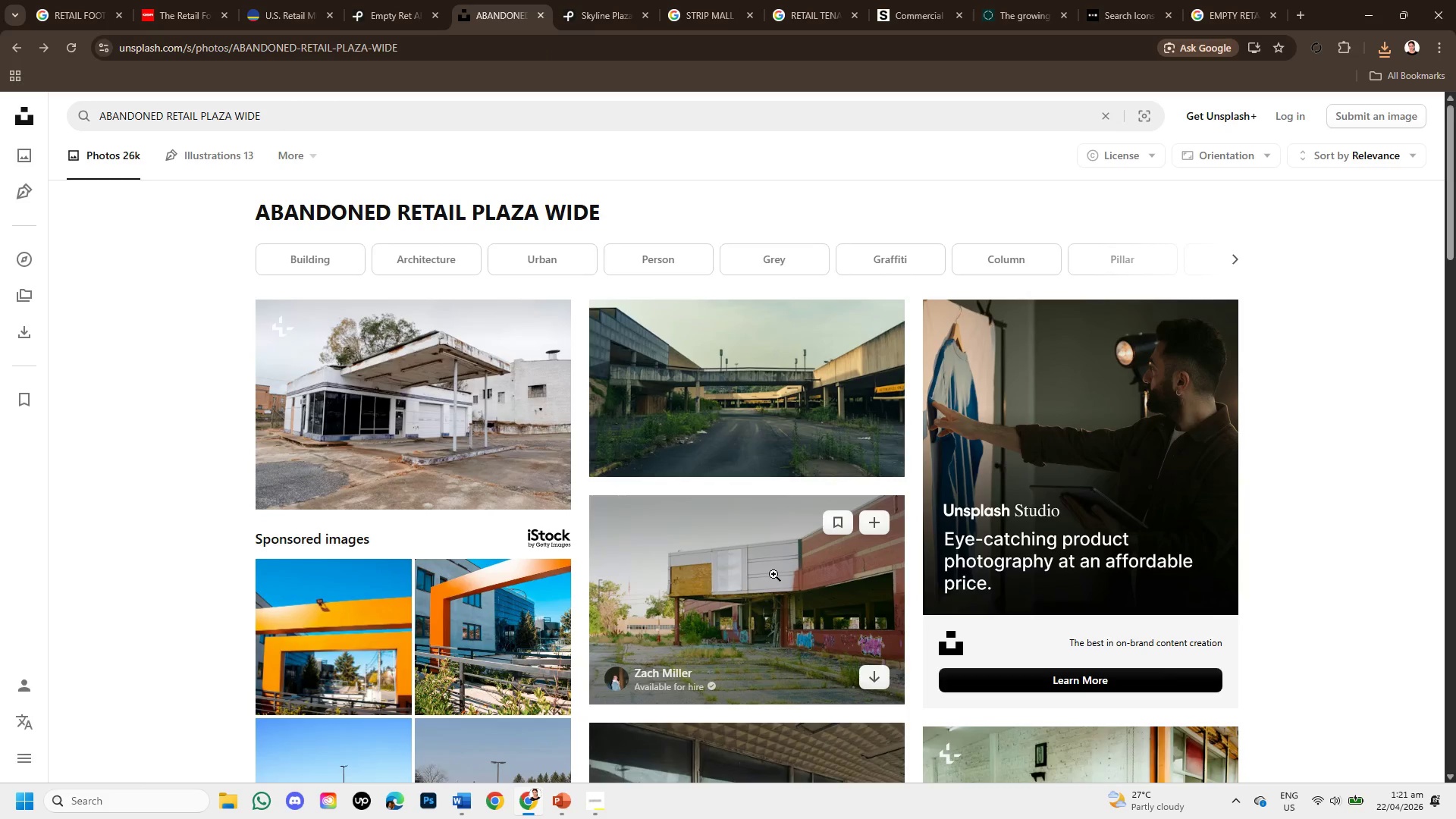 
scroll: coordinate [905, 588], scroll_direction: down, amount: 5.0
 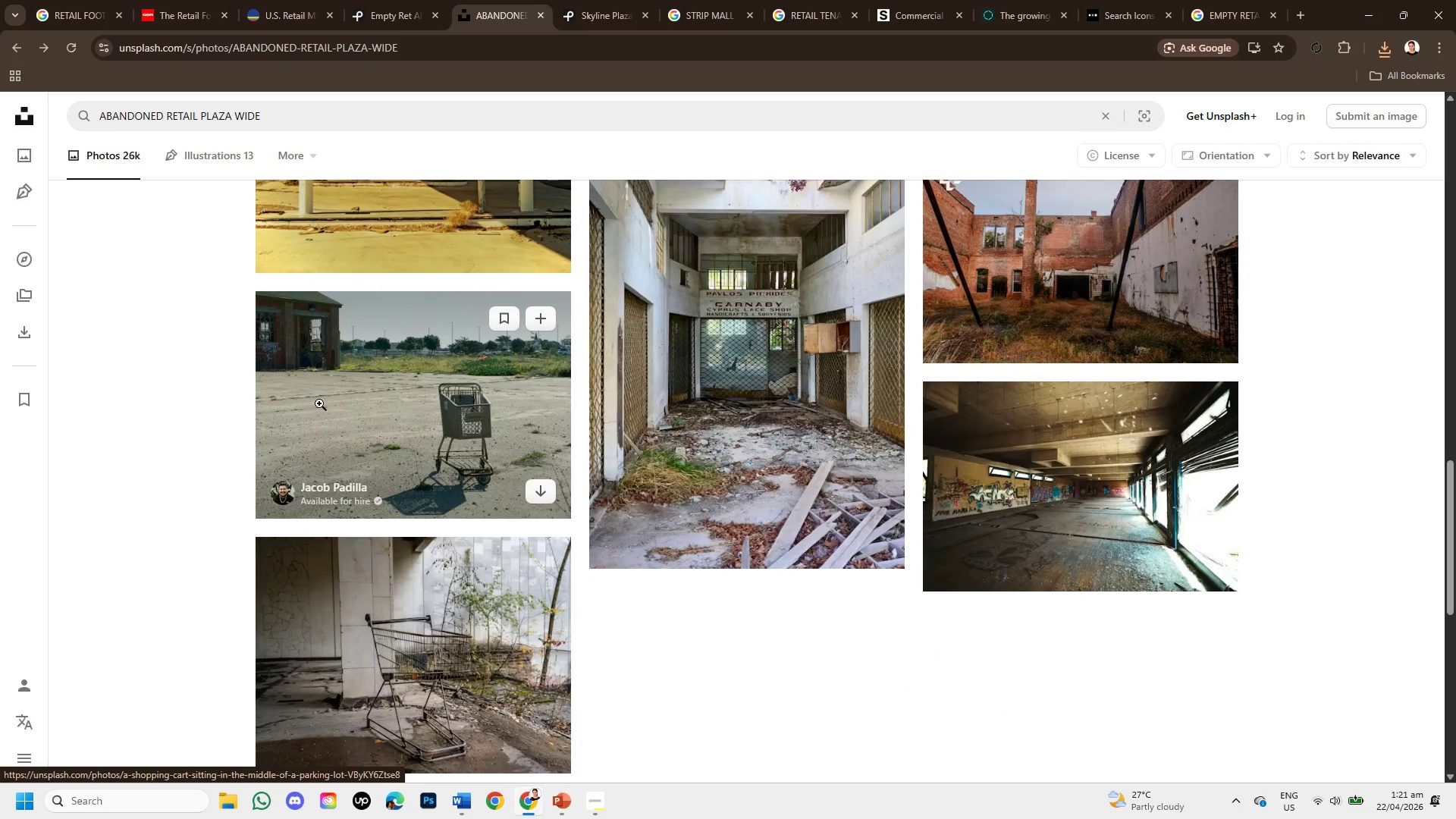 
left_click([366, 400])
 